 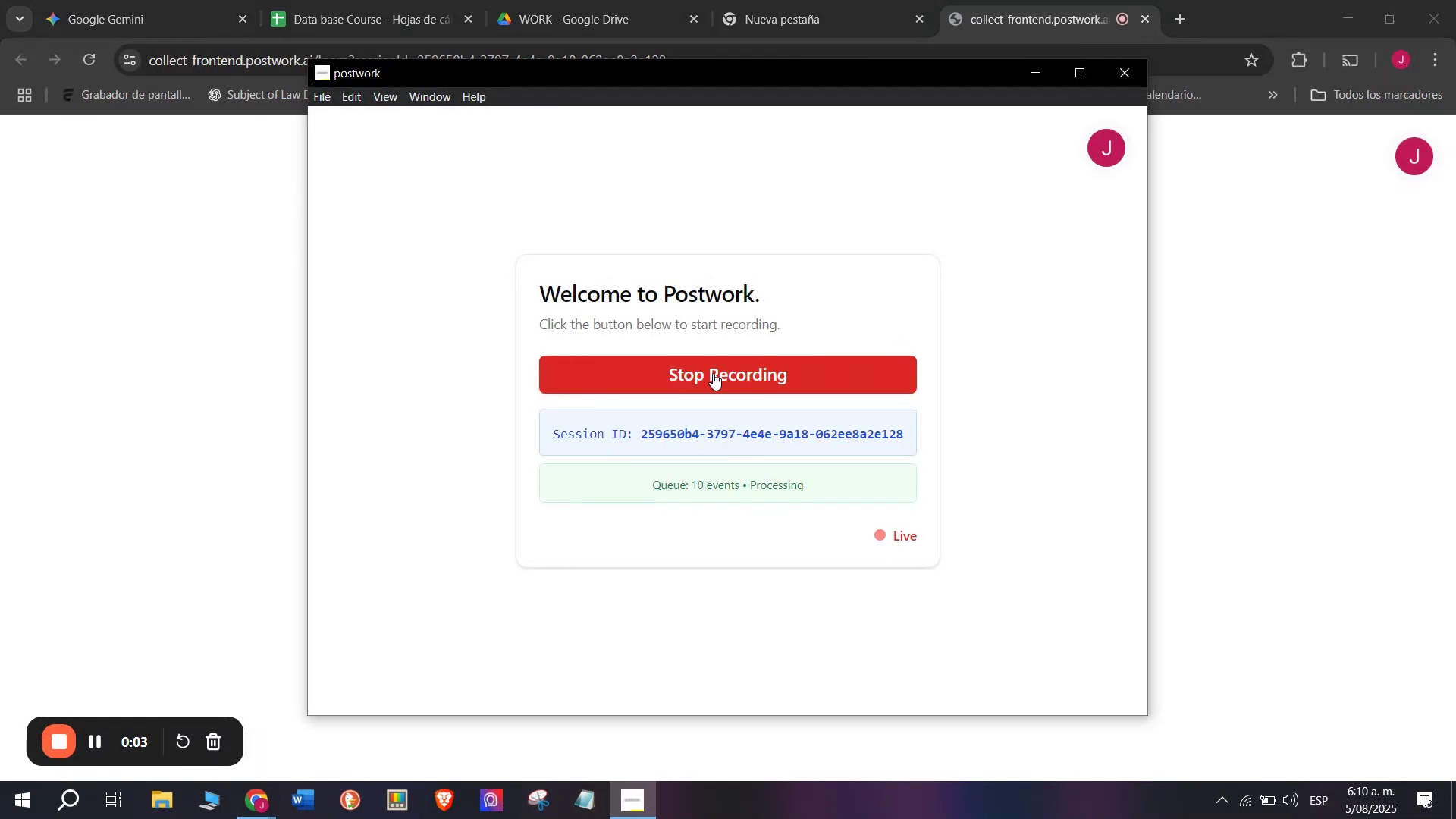 
left_click([1056, 71])
 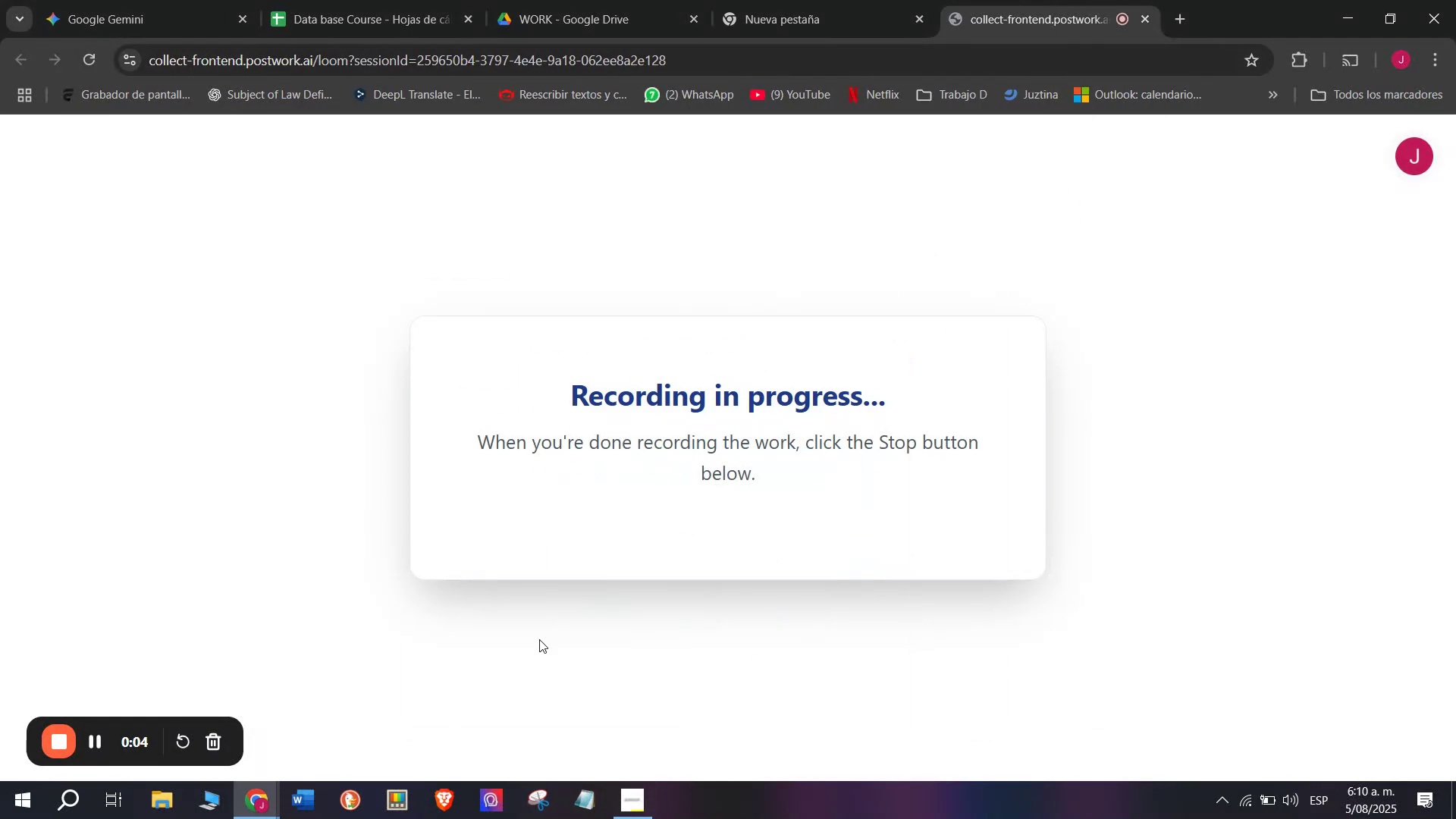 
mouse_move([428, 758])
 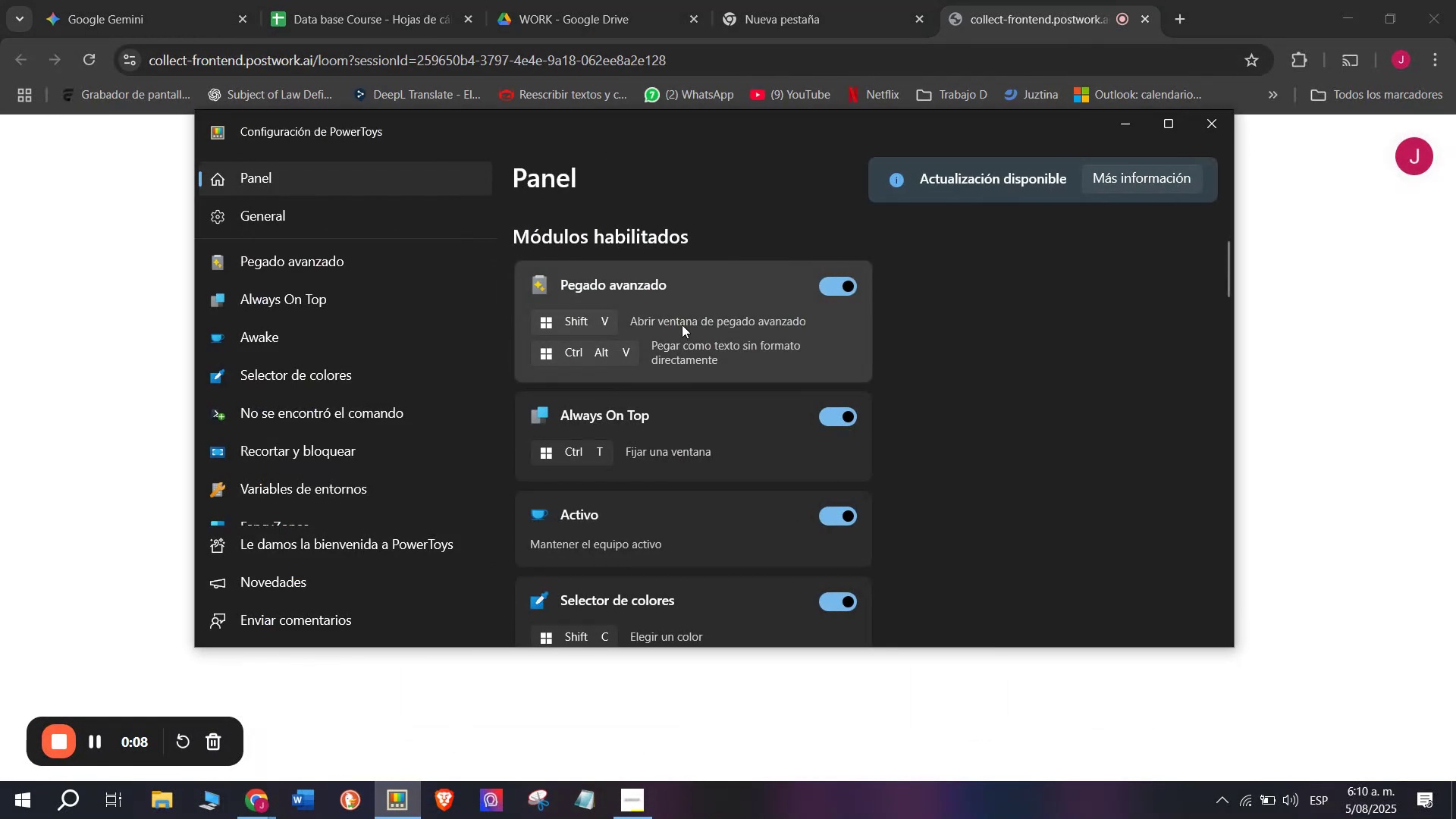 
scroll: coordinate [415, 381], scroll_direction: down, amount: 2.0
 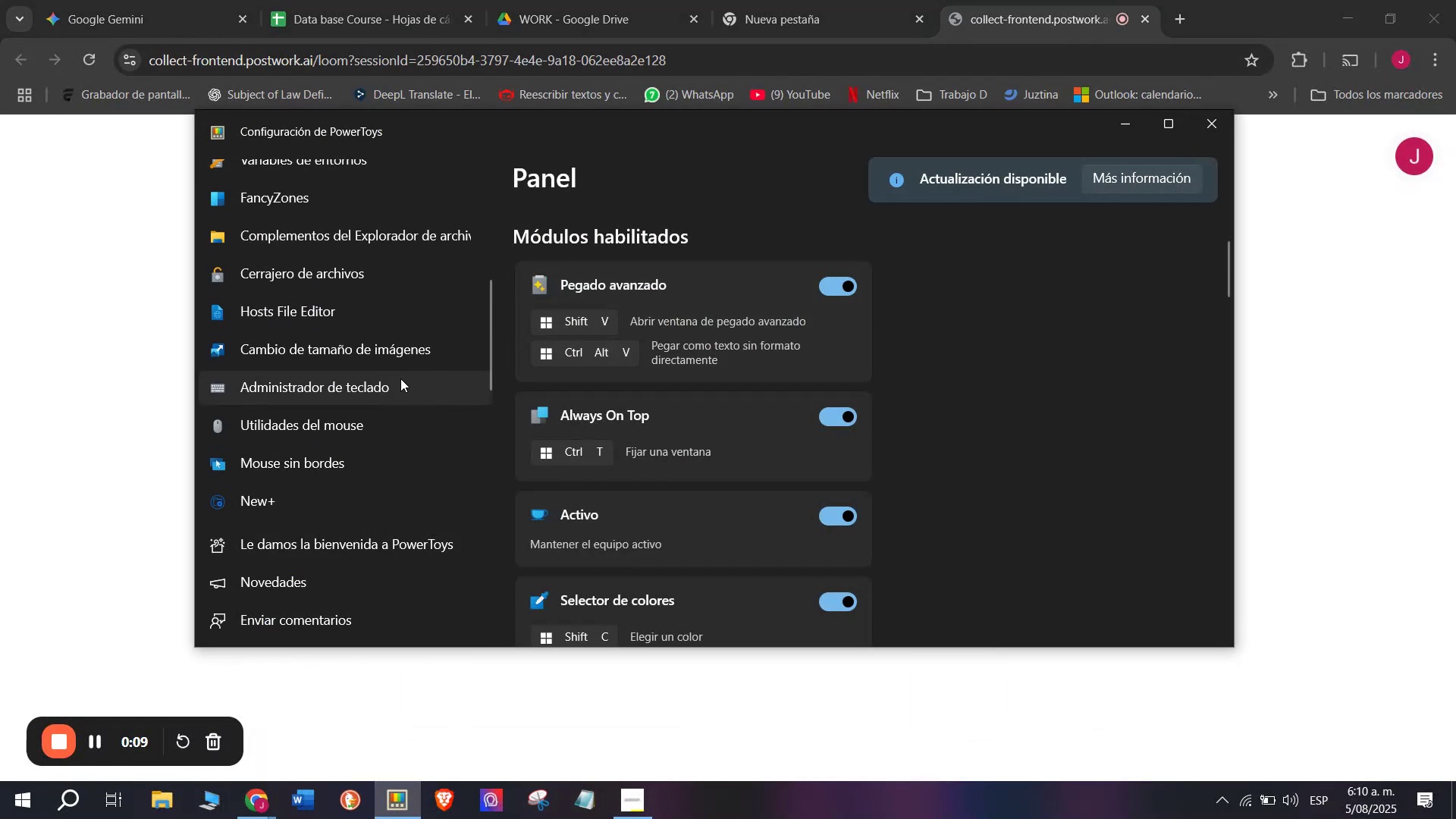 
left_click([402, 387])
 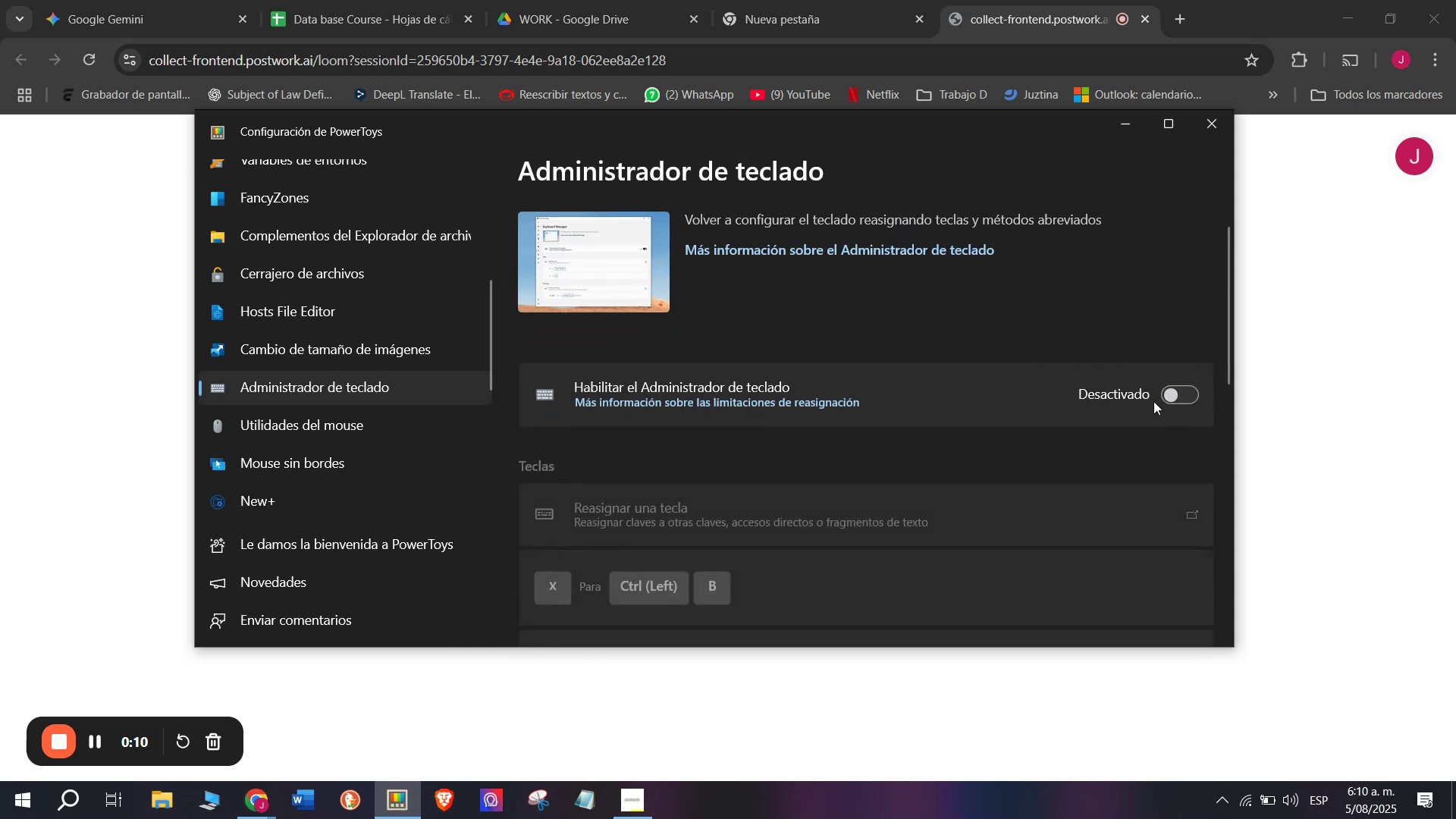 
left_click([1163, 400])
 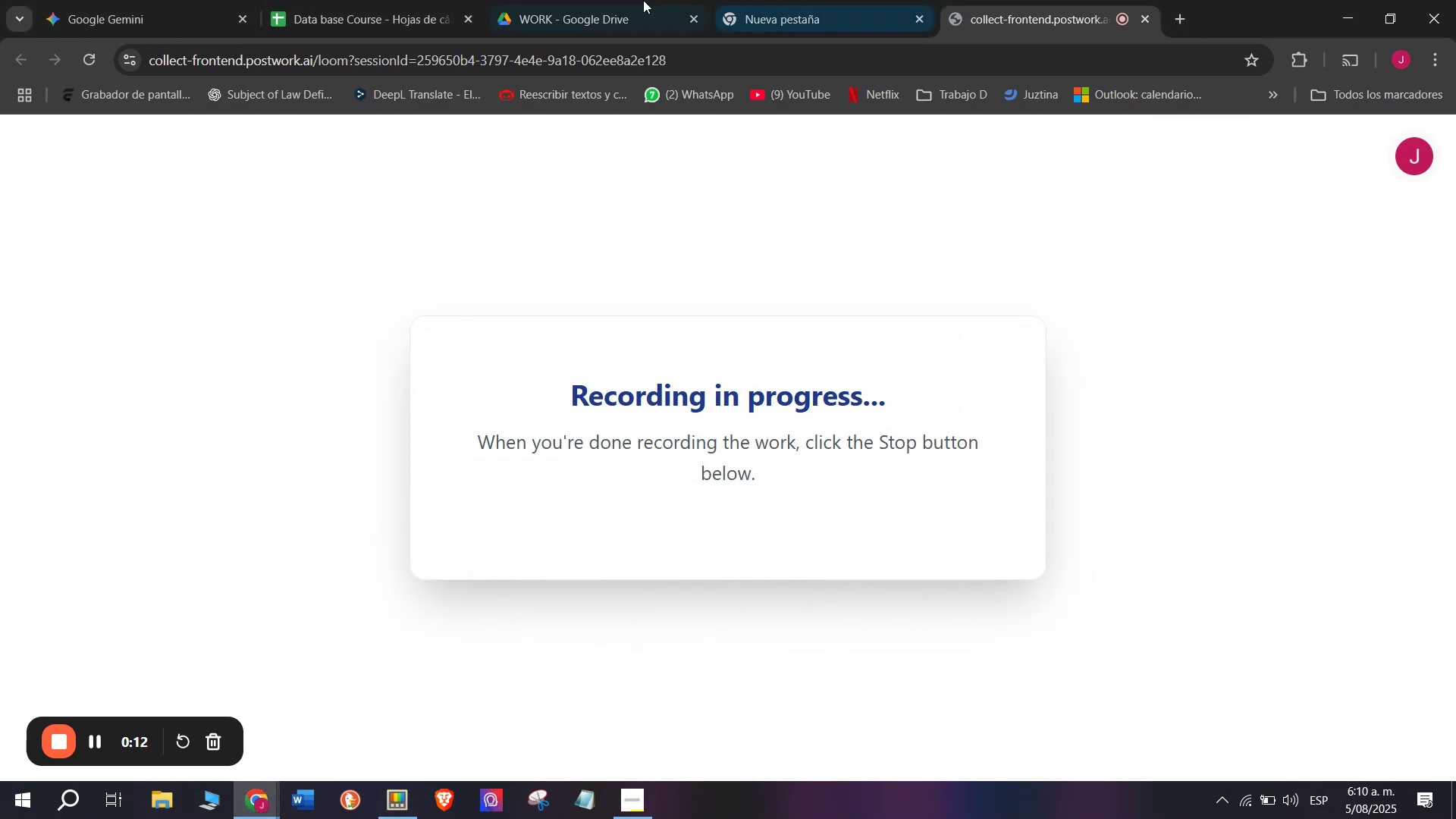 
left_click([615, 0])
 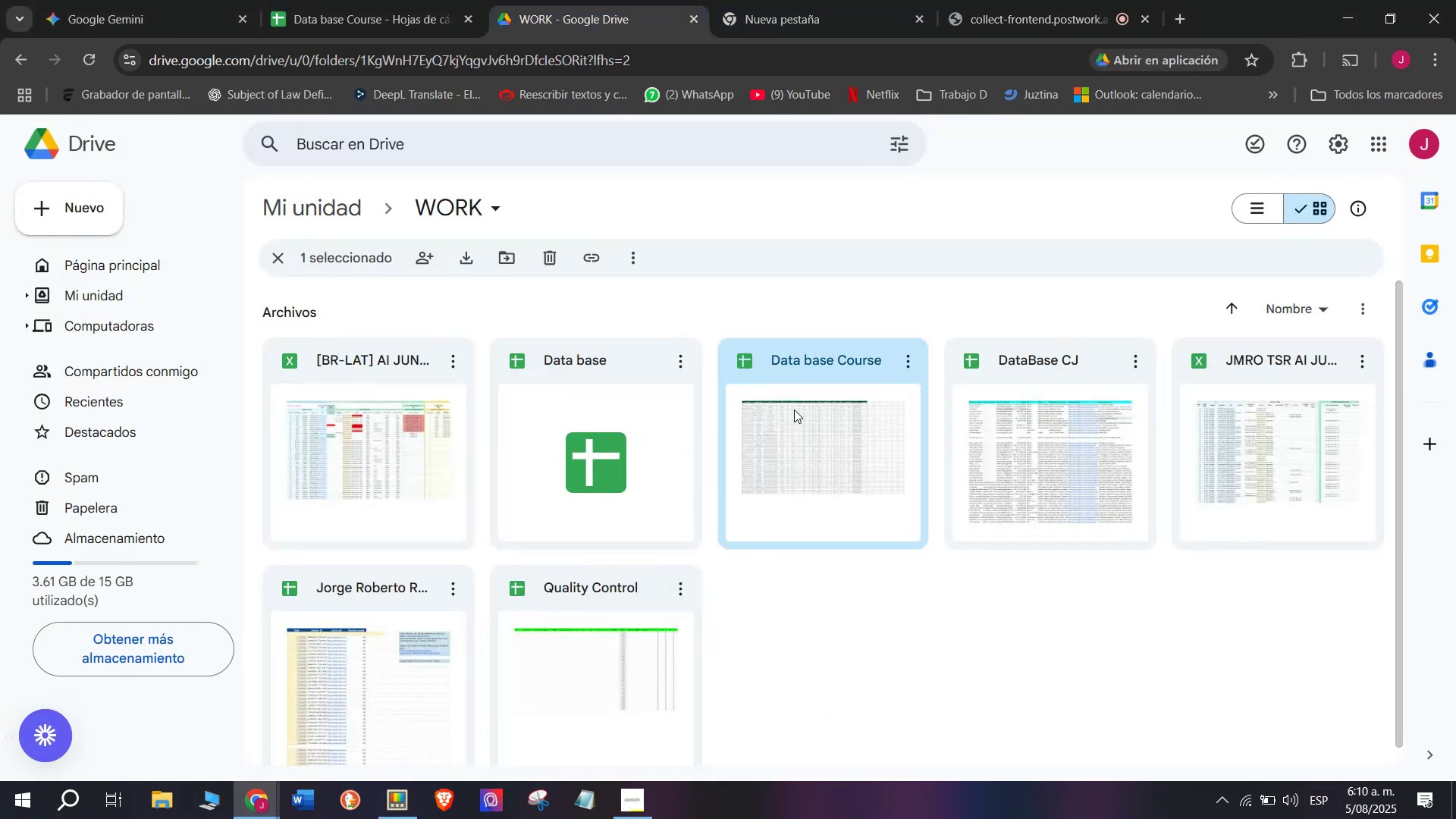 
left_click([381, 0])
 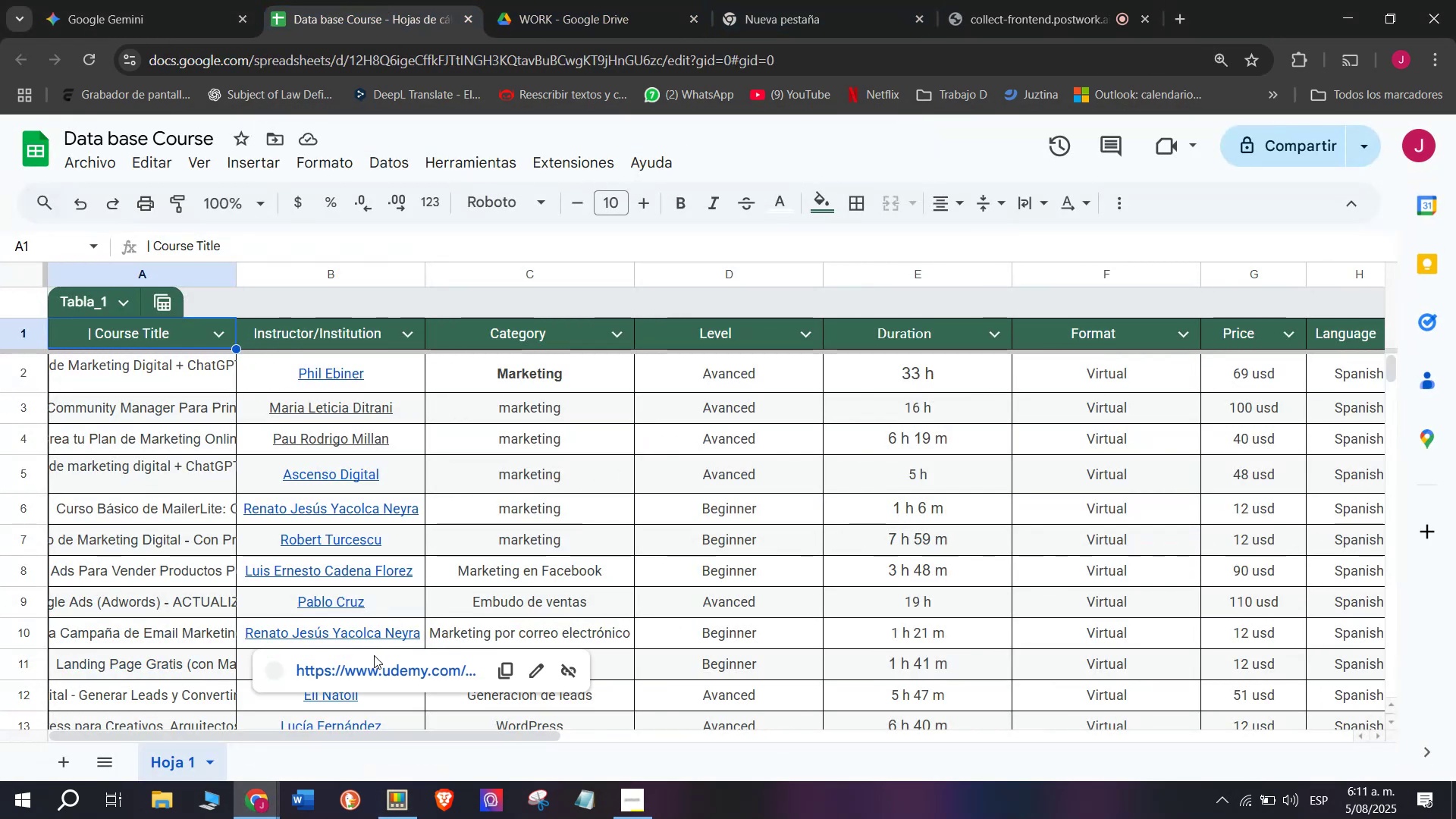 
left_click([388, 675])
 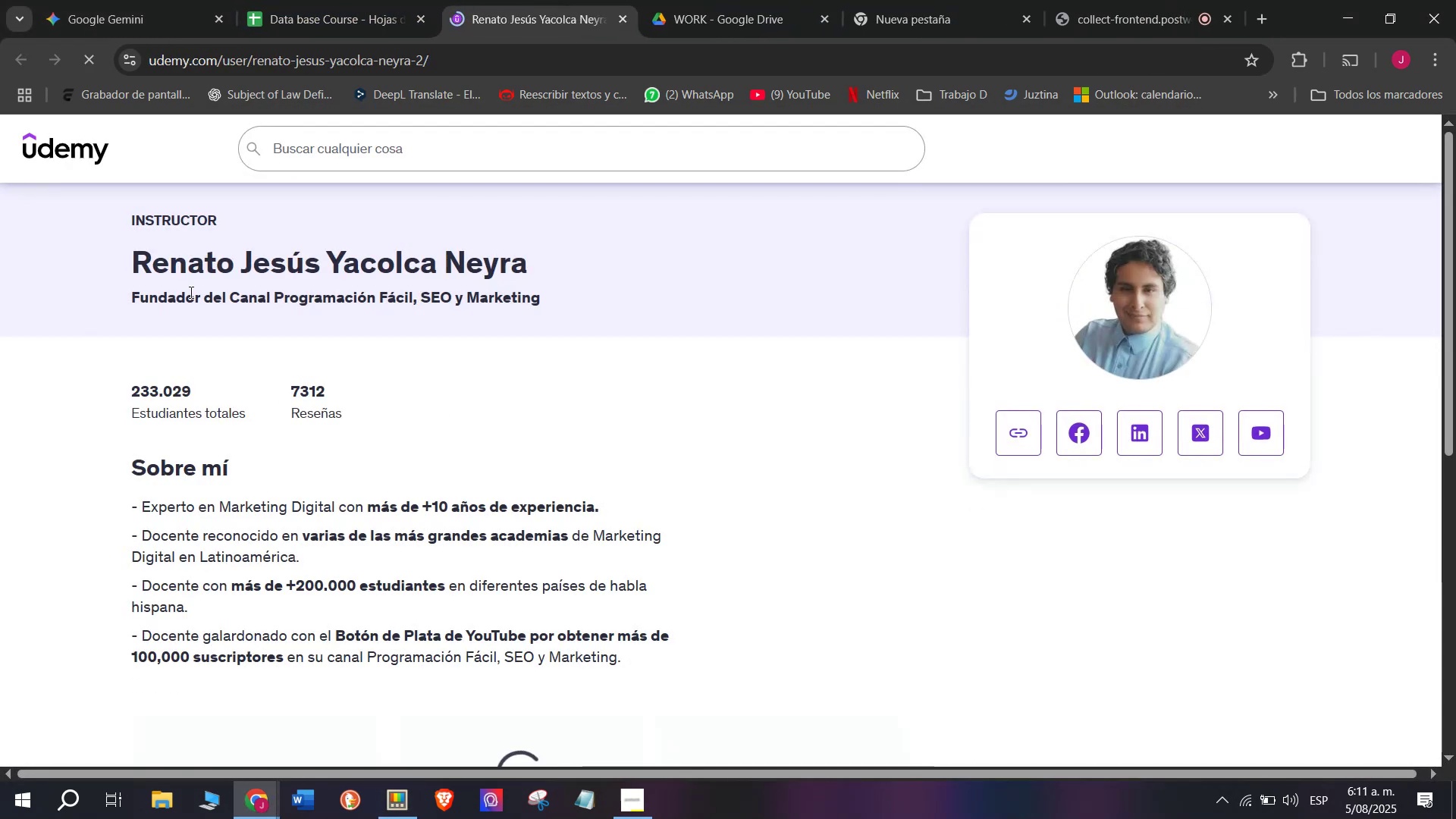 
mouse_move([174, 190])
 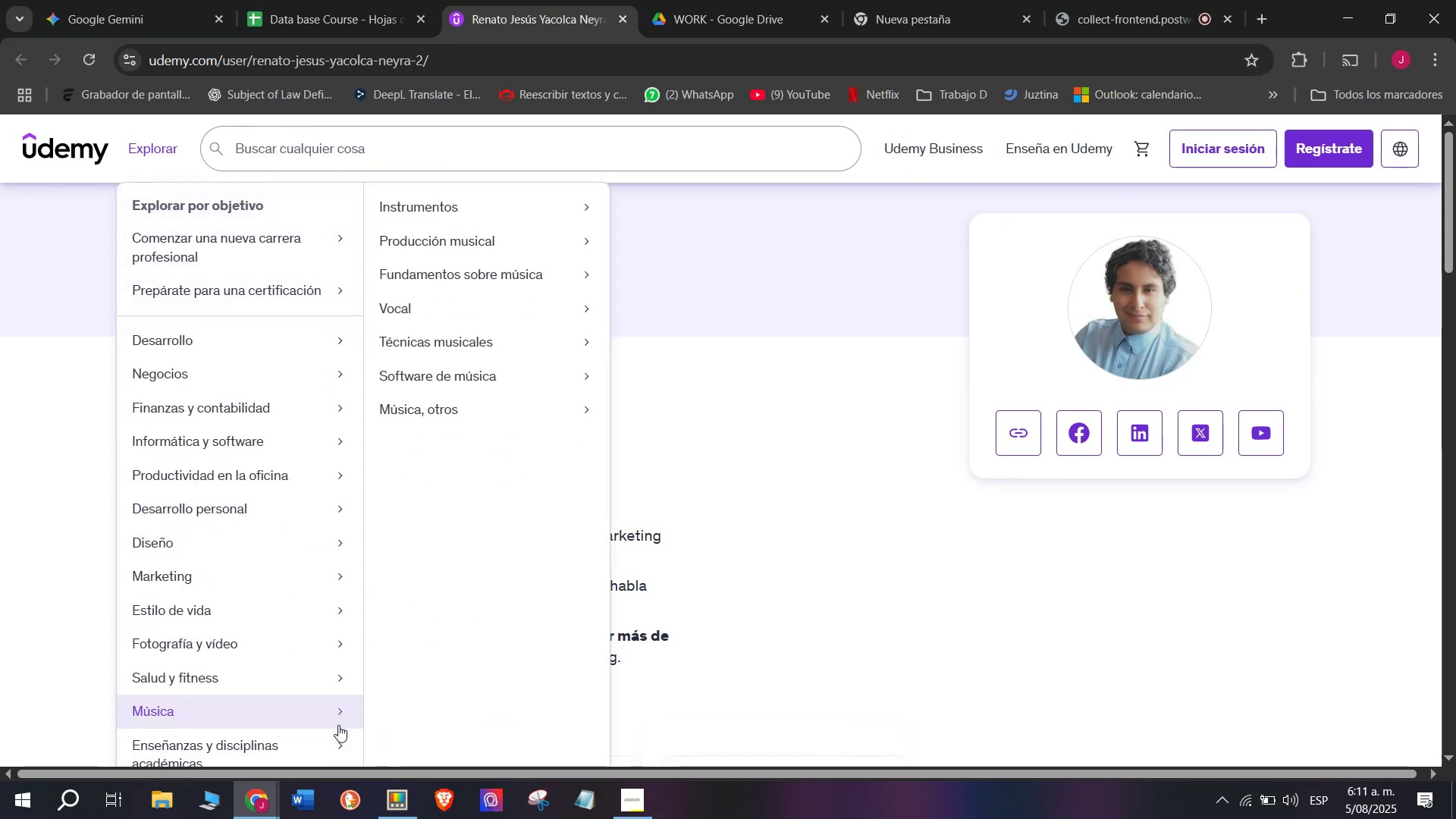 
mouse_move([331, 679])
 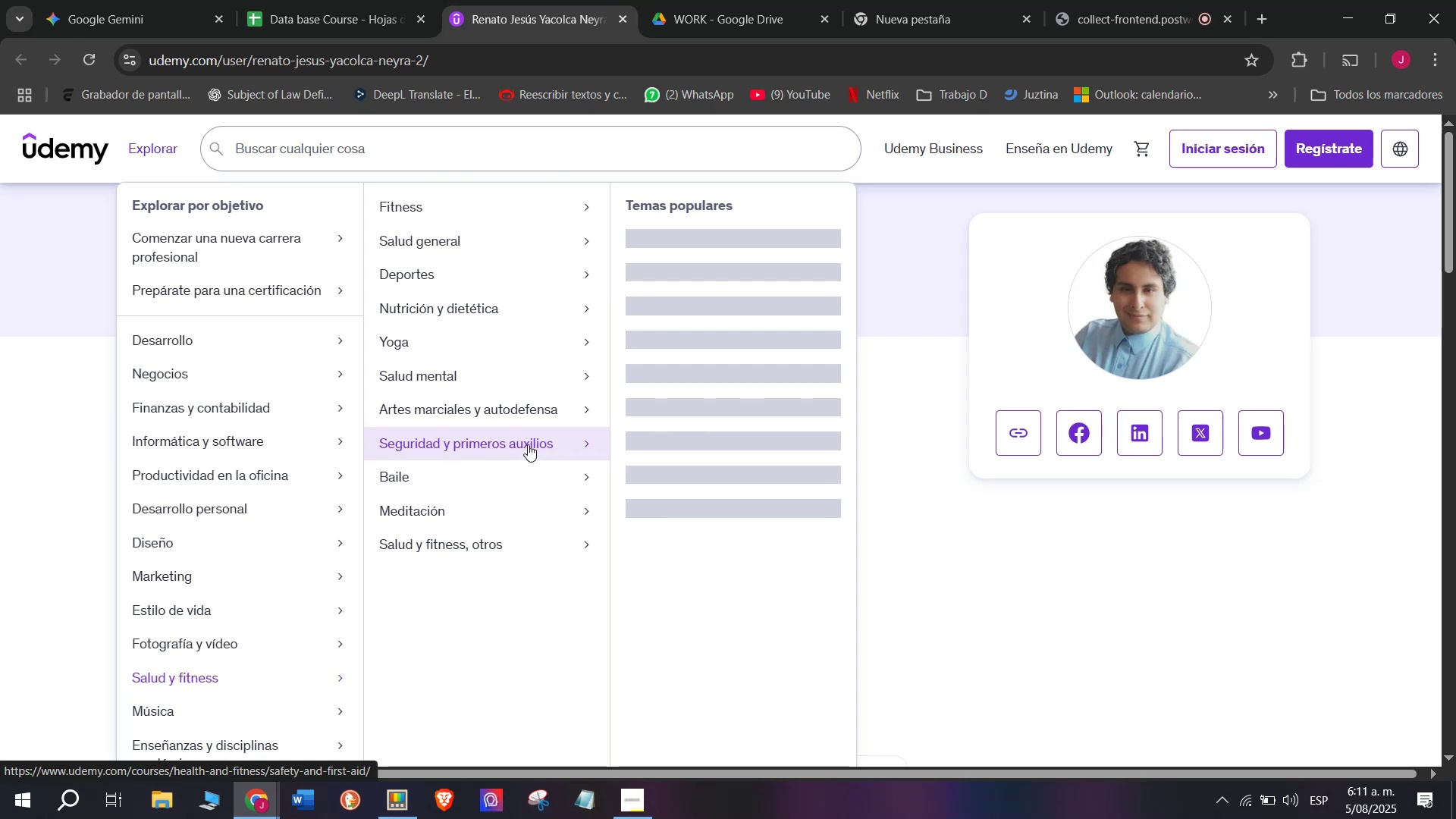 
wait(6.4)
 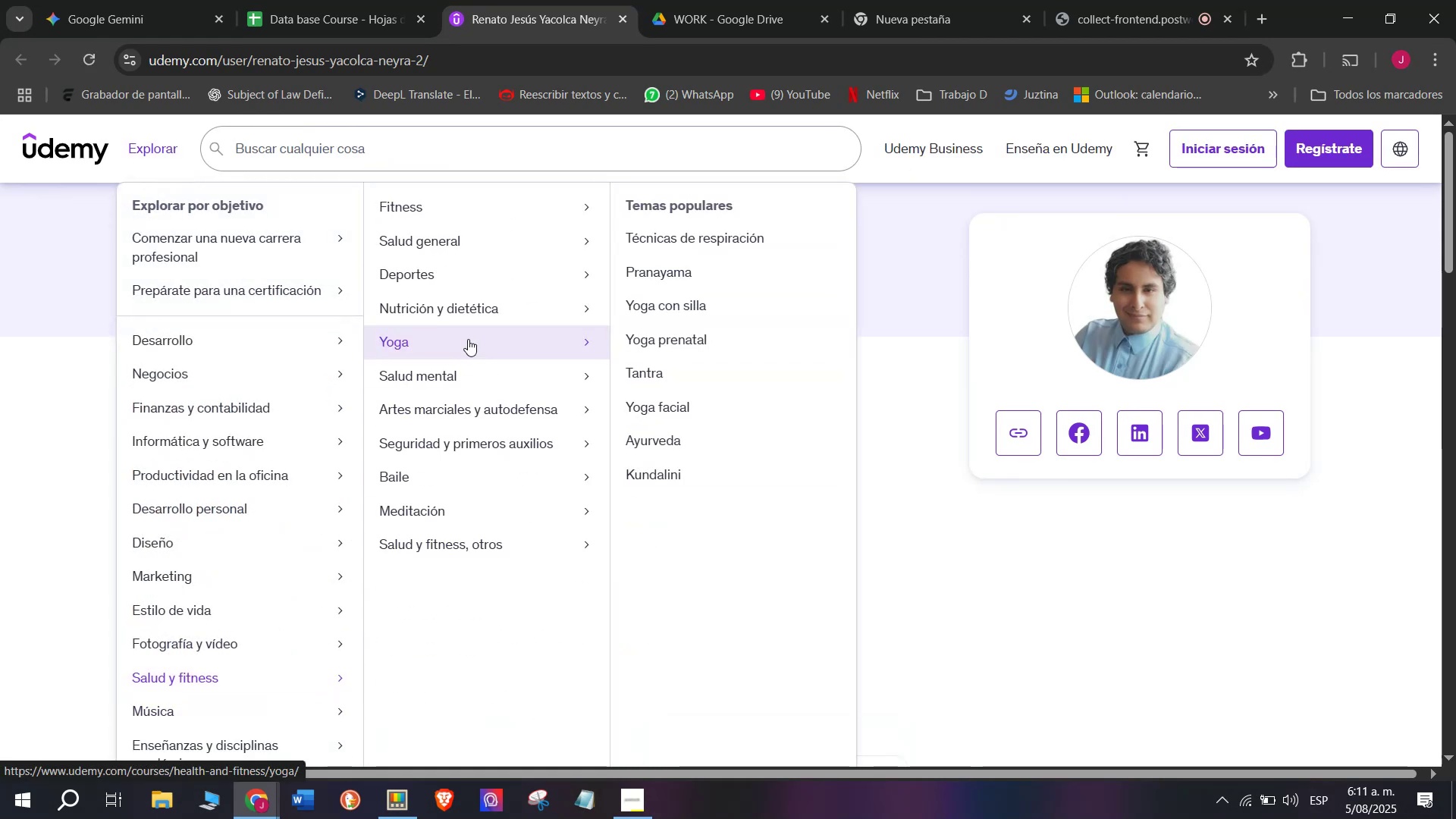 
left_click([726, 248])
 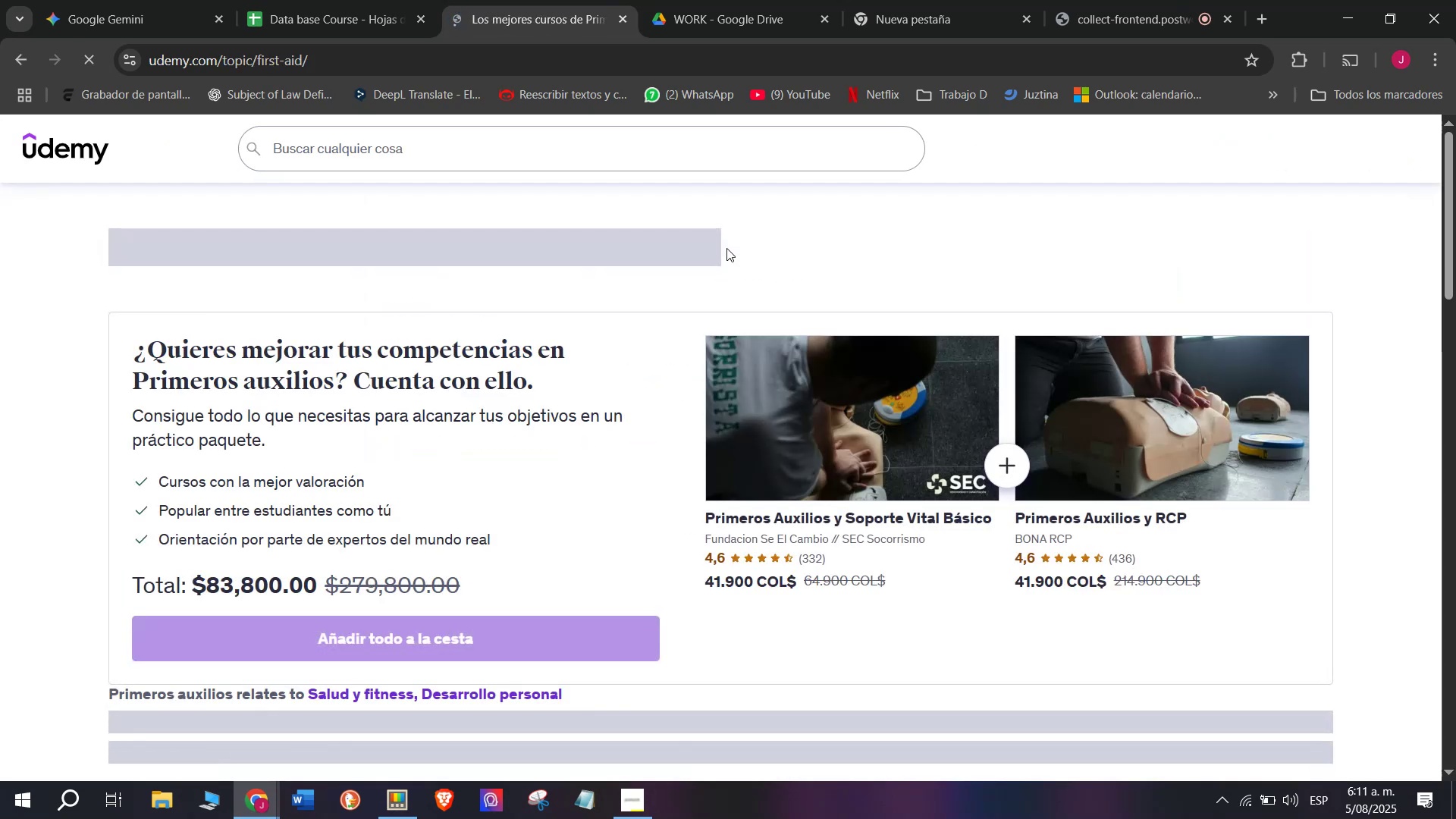 
scroll: coordinate [579, 423], scroll_direction: down, amount: 3.0
 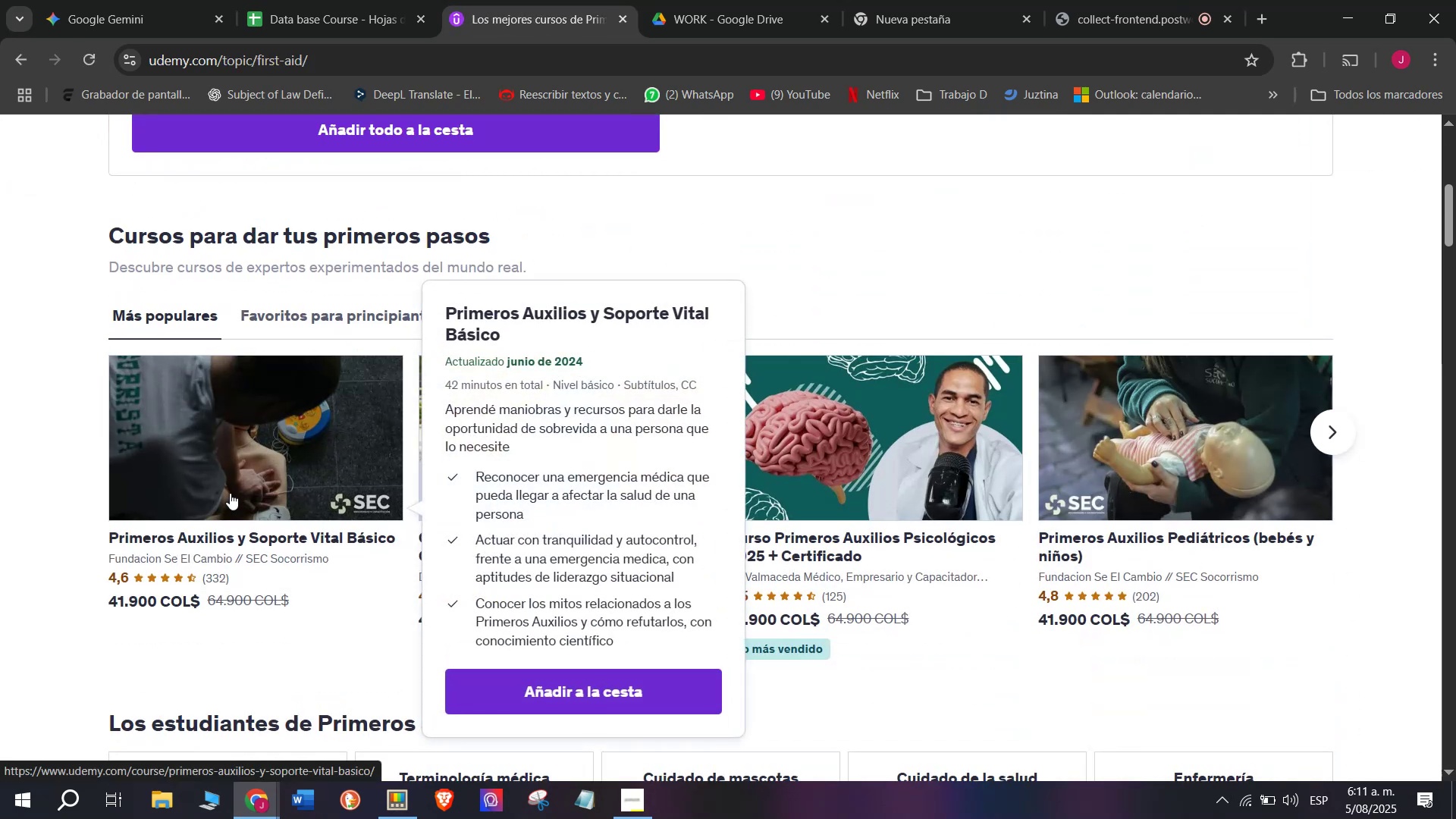 
hold_key(key=ControlLeft, duration=0.47)
left_click([229, 488])
 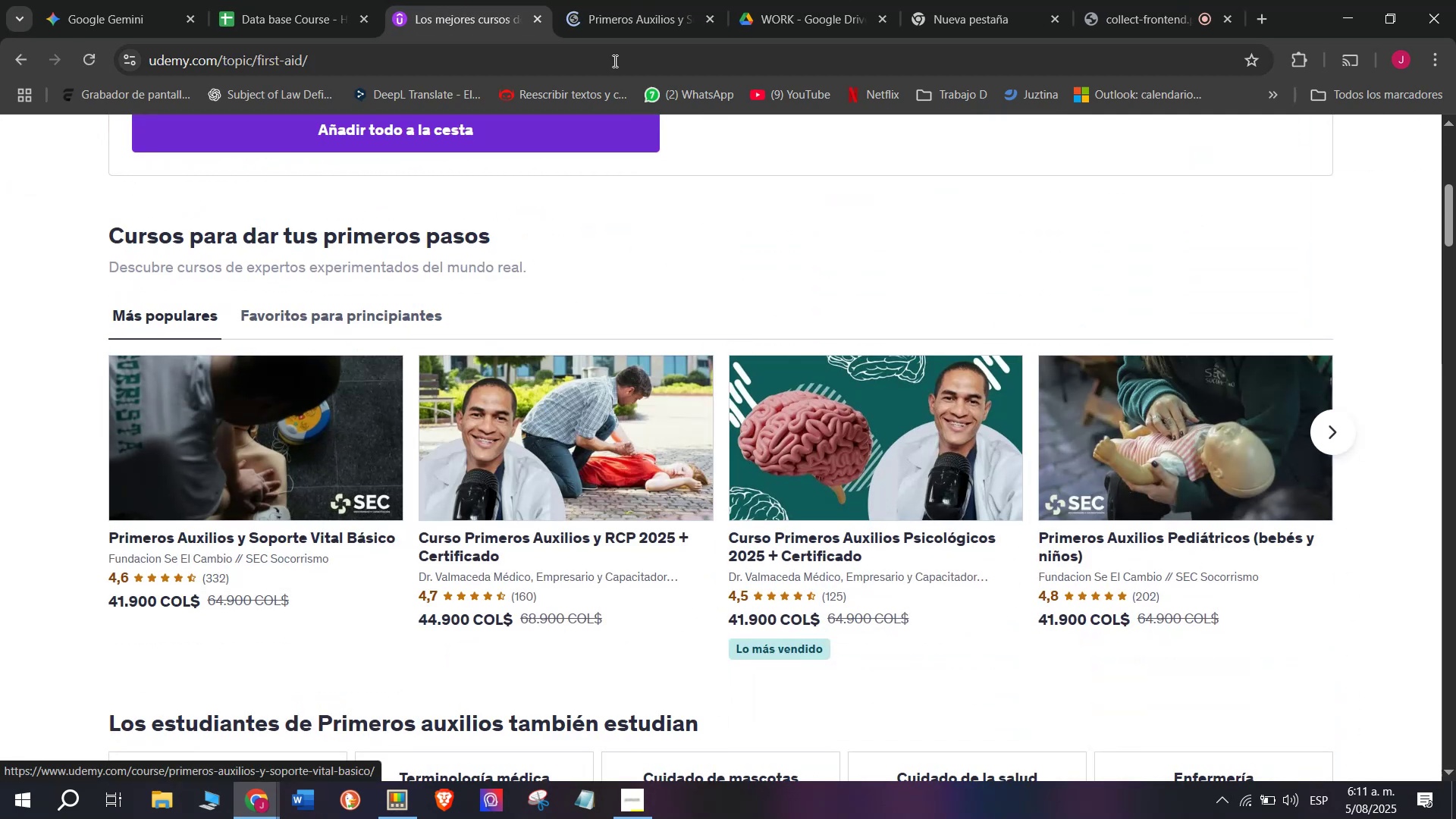 
hold_key(key=ControlLeft, duration=0.43)
left_click([619, 514])
 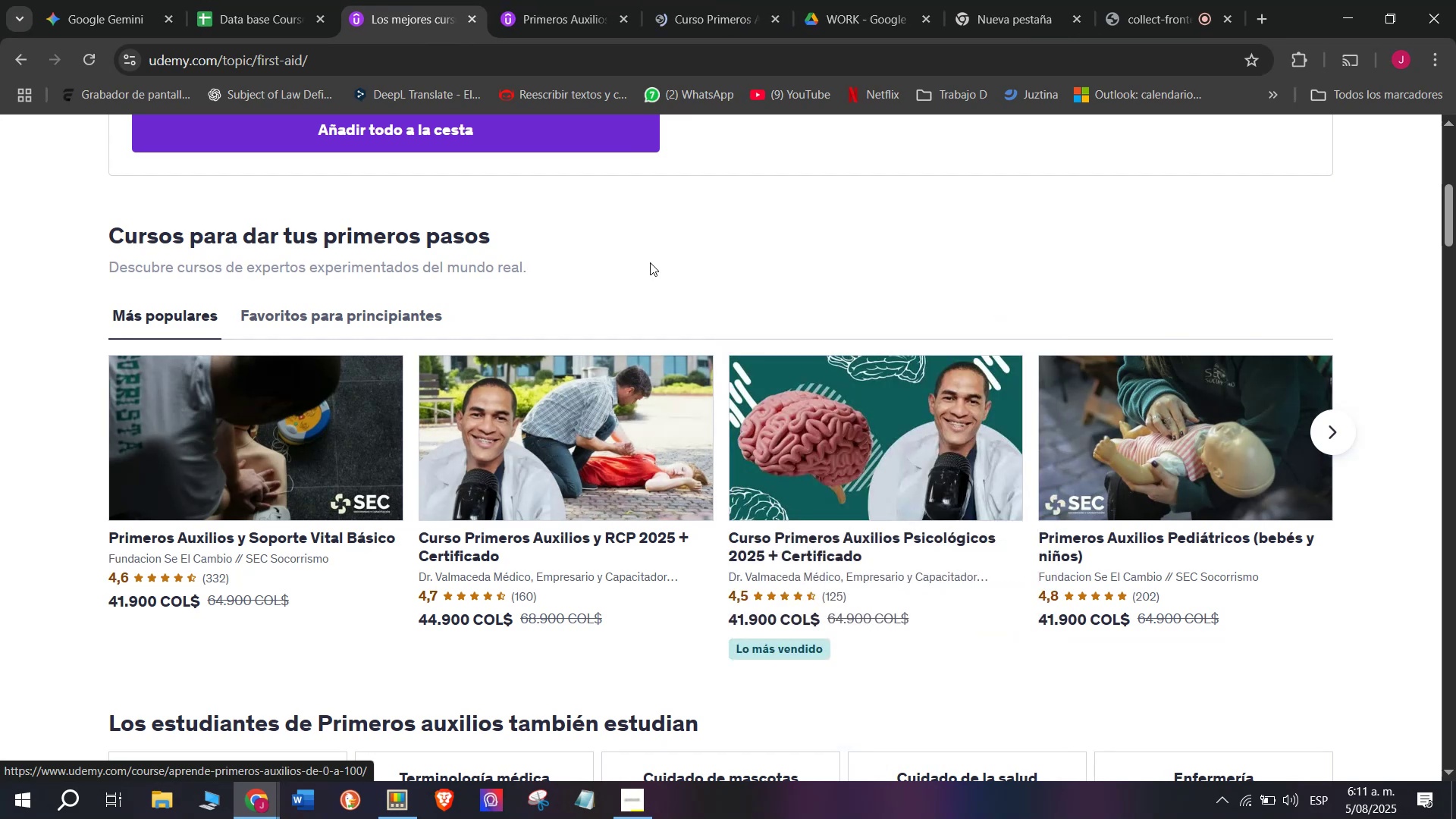 
hold_key(key=ControlLeft, duration=0.38)
left_click([894, 513])
 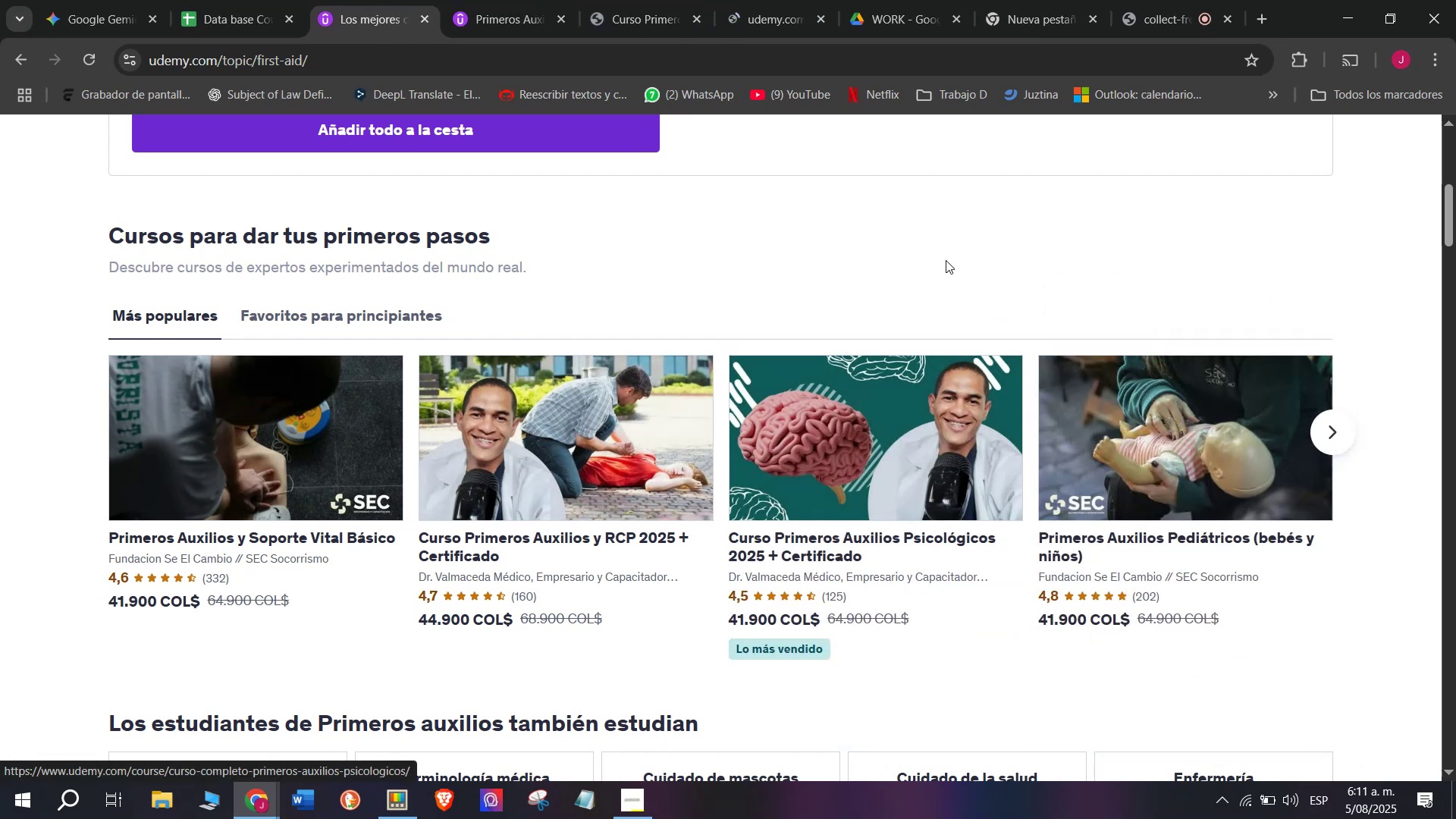 
hold_key(key=ControlLeft, duration=0.36)
left_click([1216, 474])
 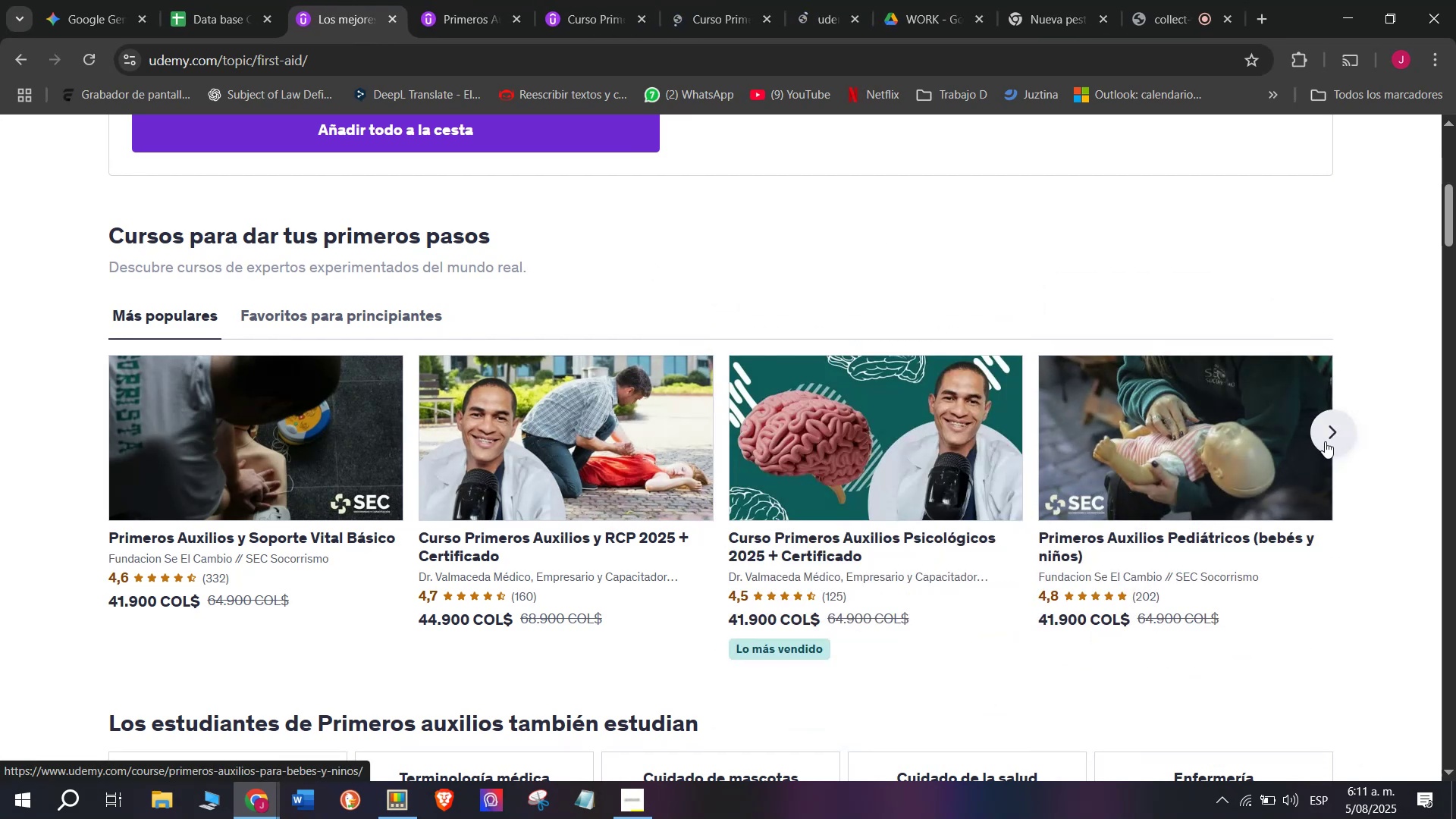 
left_click([1325, 441])
 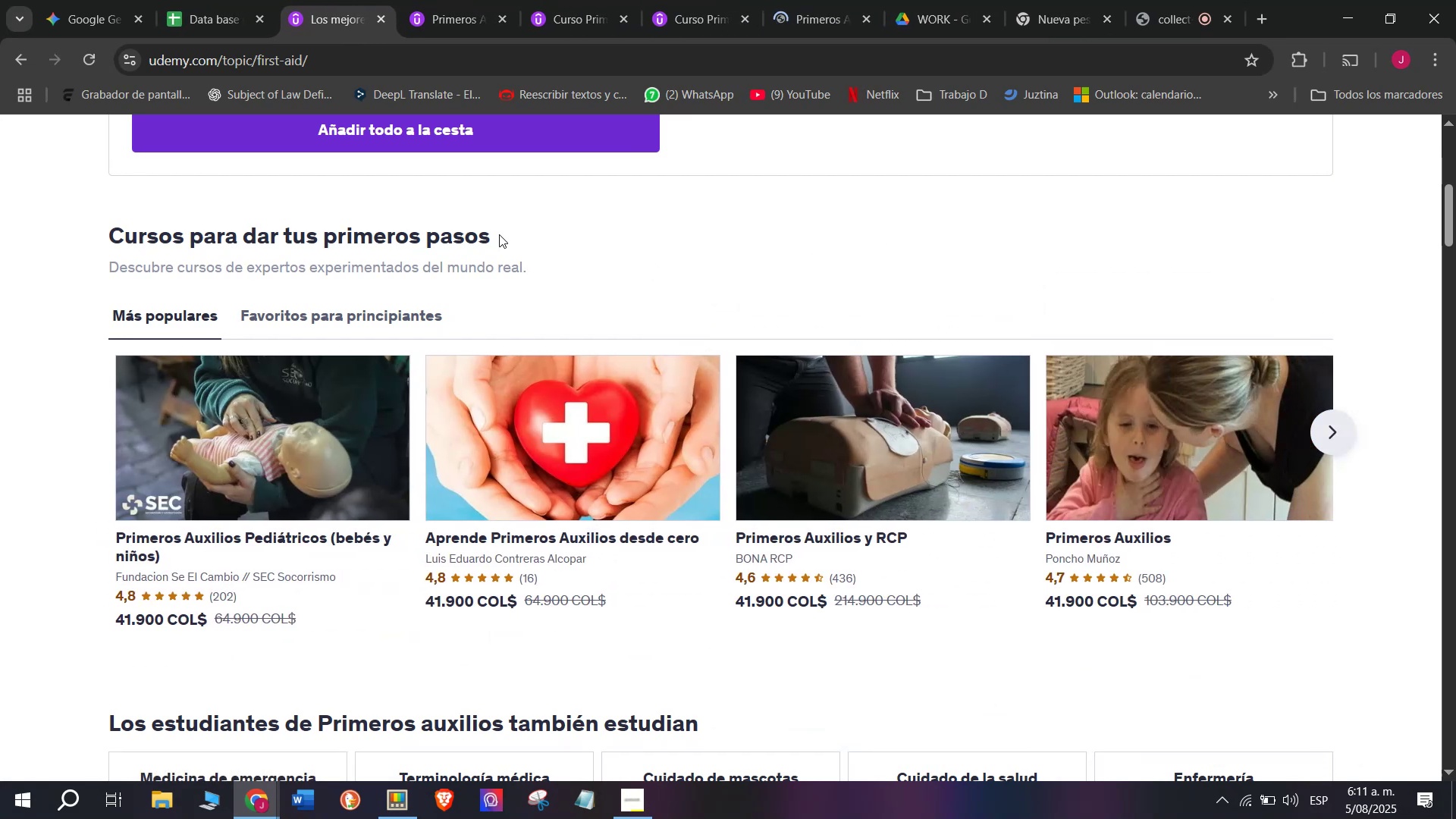 
hold_key(key=ControlLeft, duration=0.51)
left_click([427, 506])
 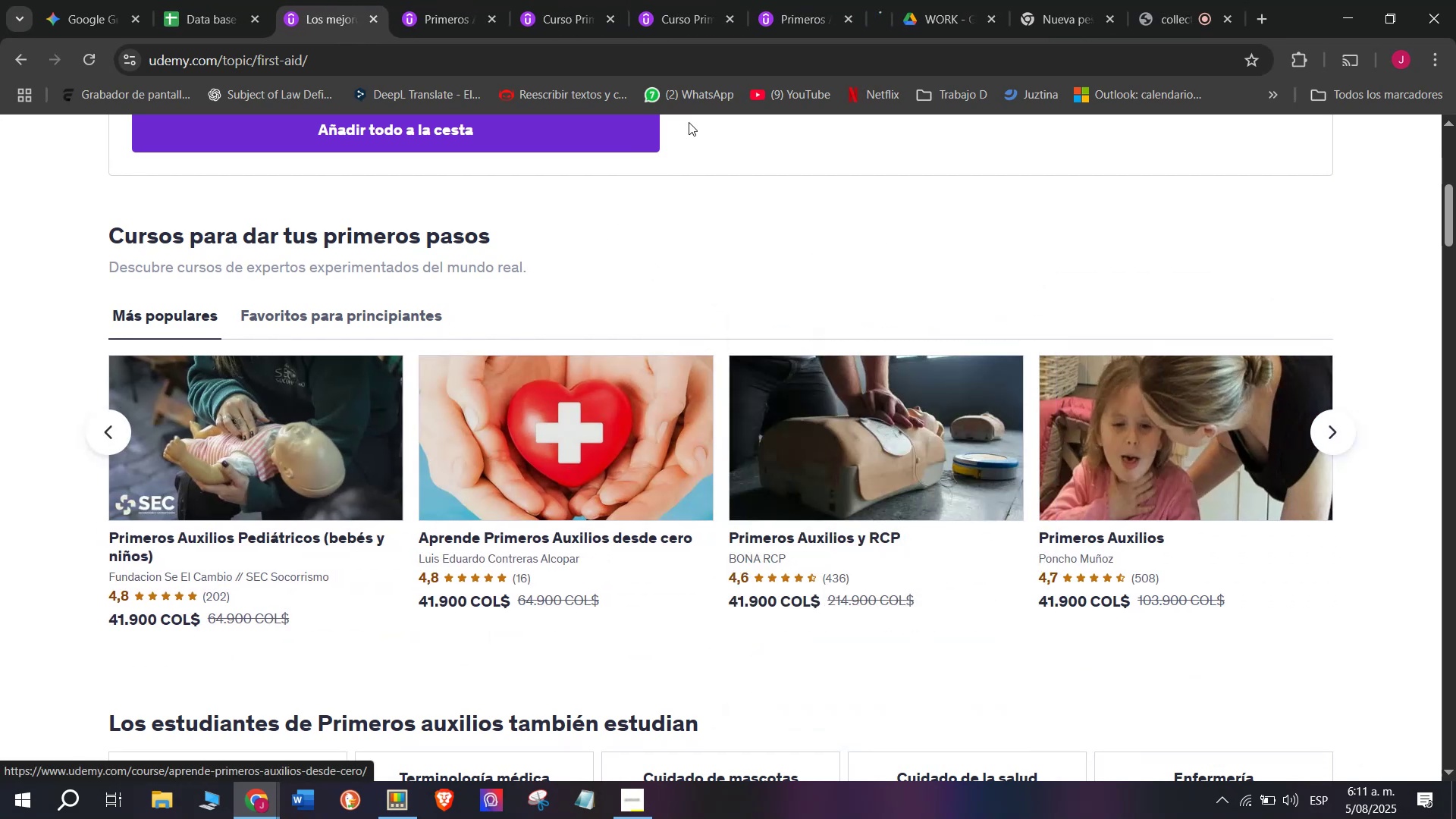 
hold_key(key=ControlLeft, duration=0.41)
left_click([886, 496])
 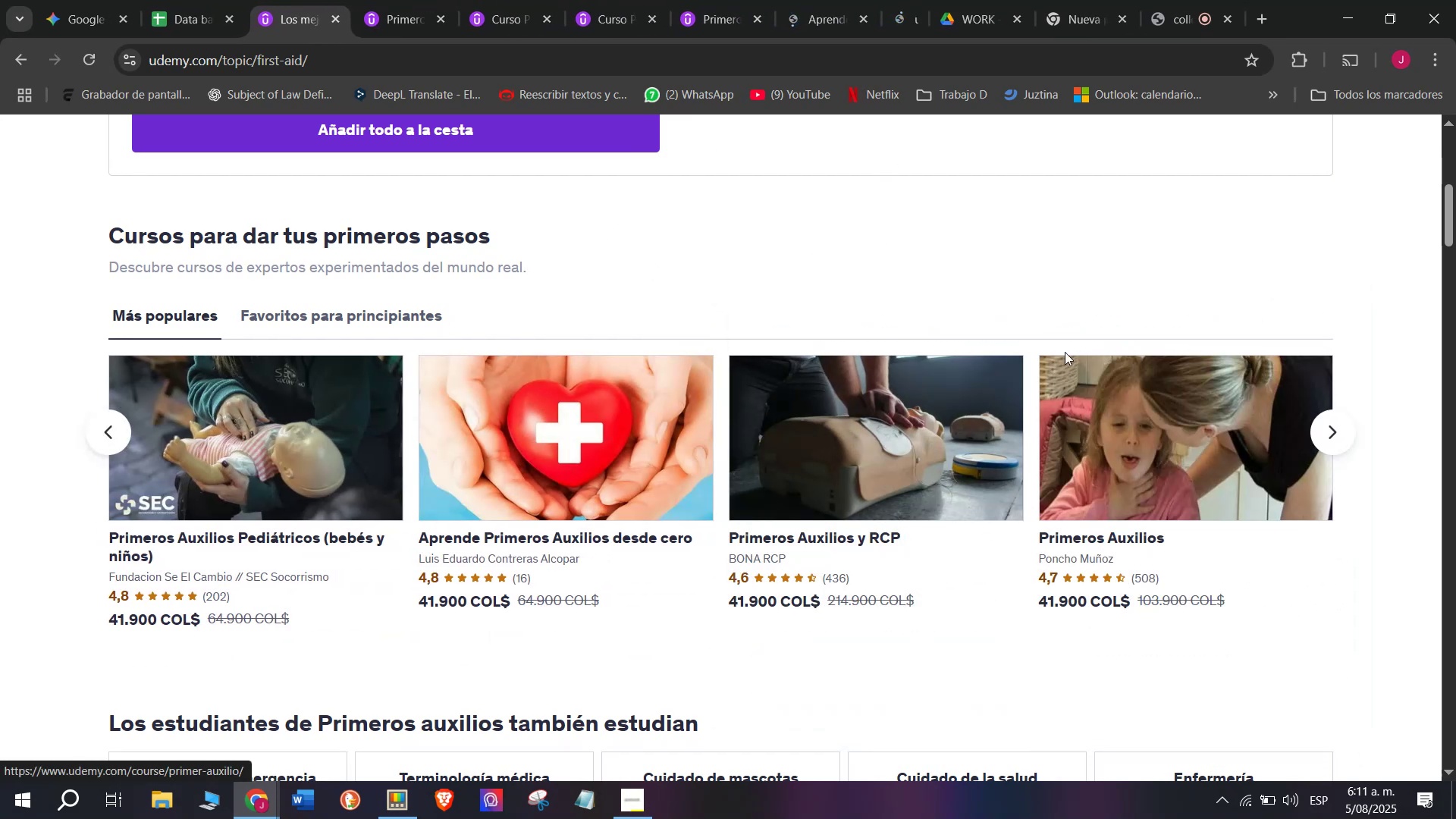 
key(Control+ControlLeft)
 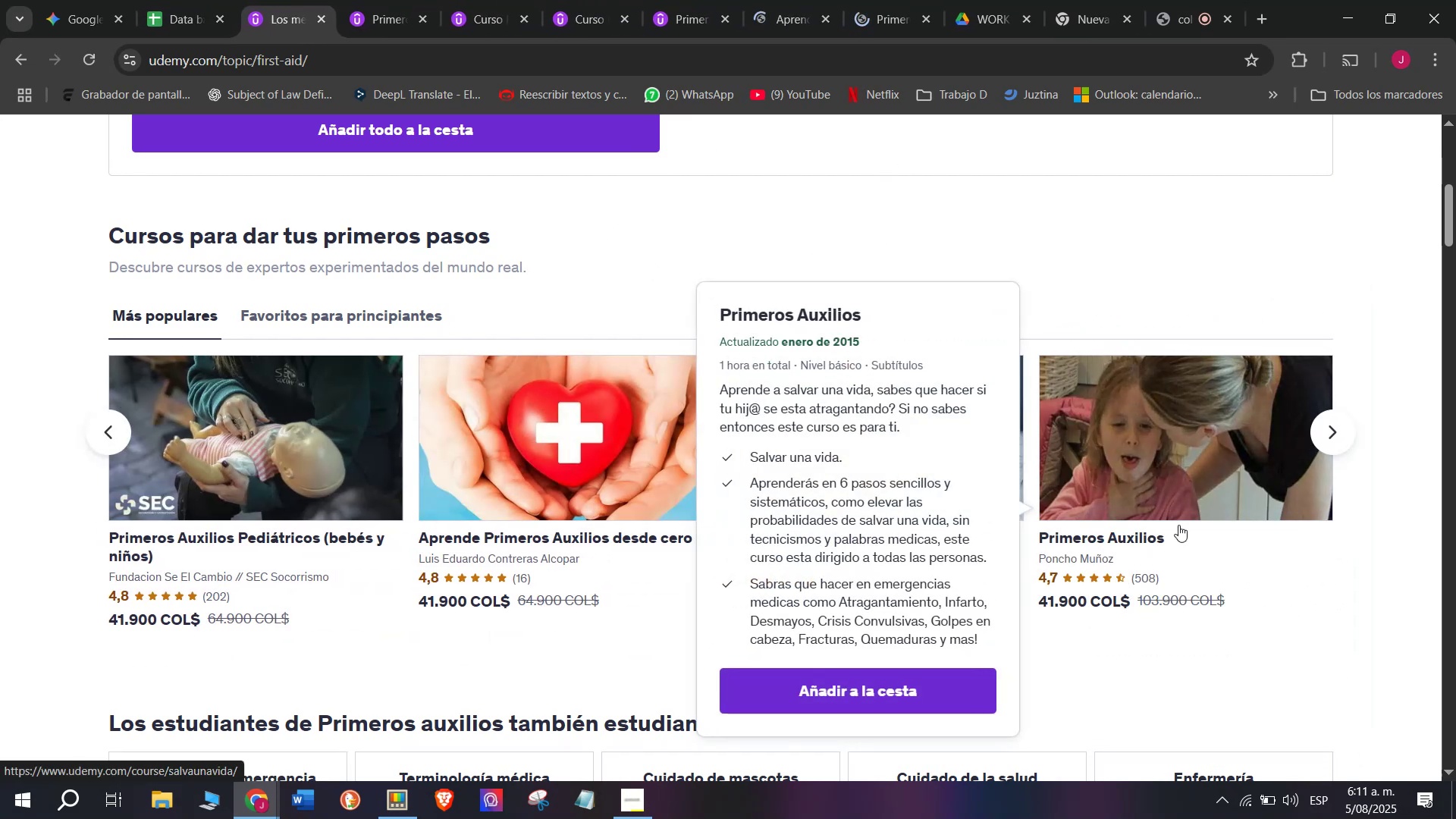 
left_click([1178, 525])
 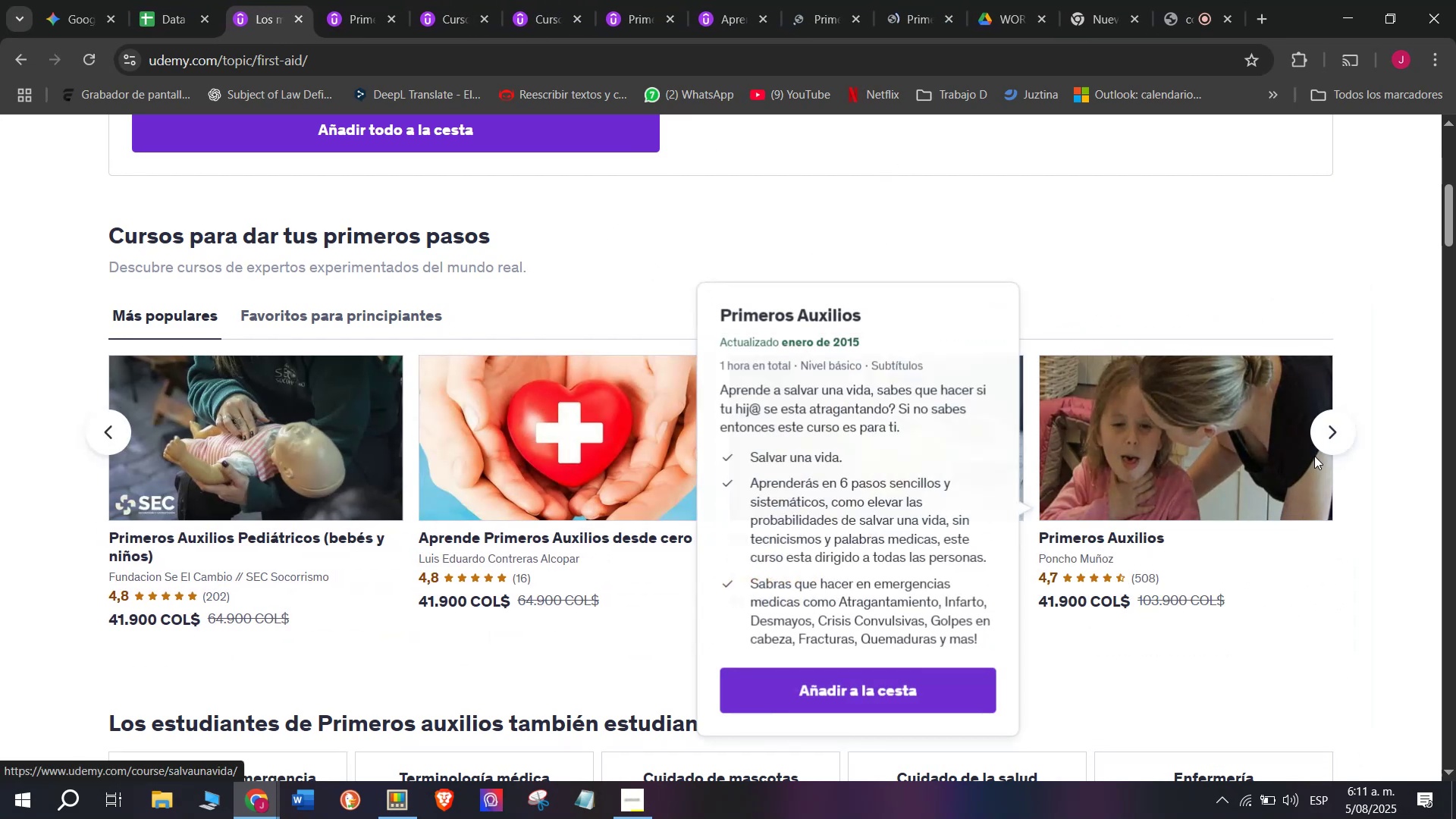 
left_click([1329, 440])
 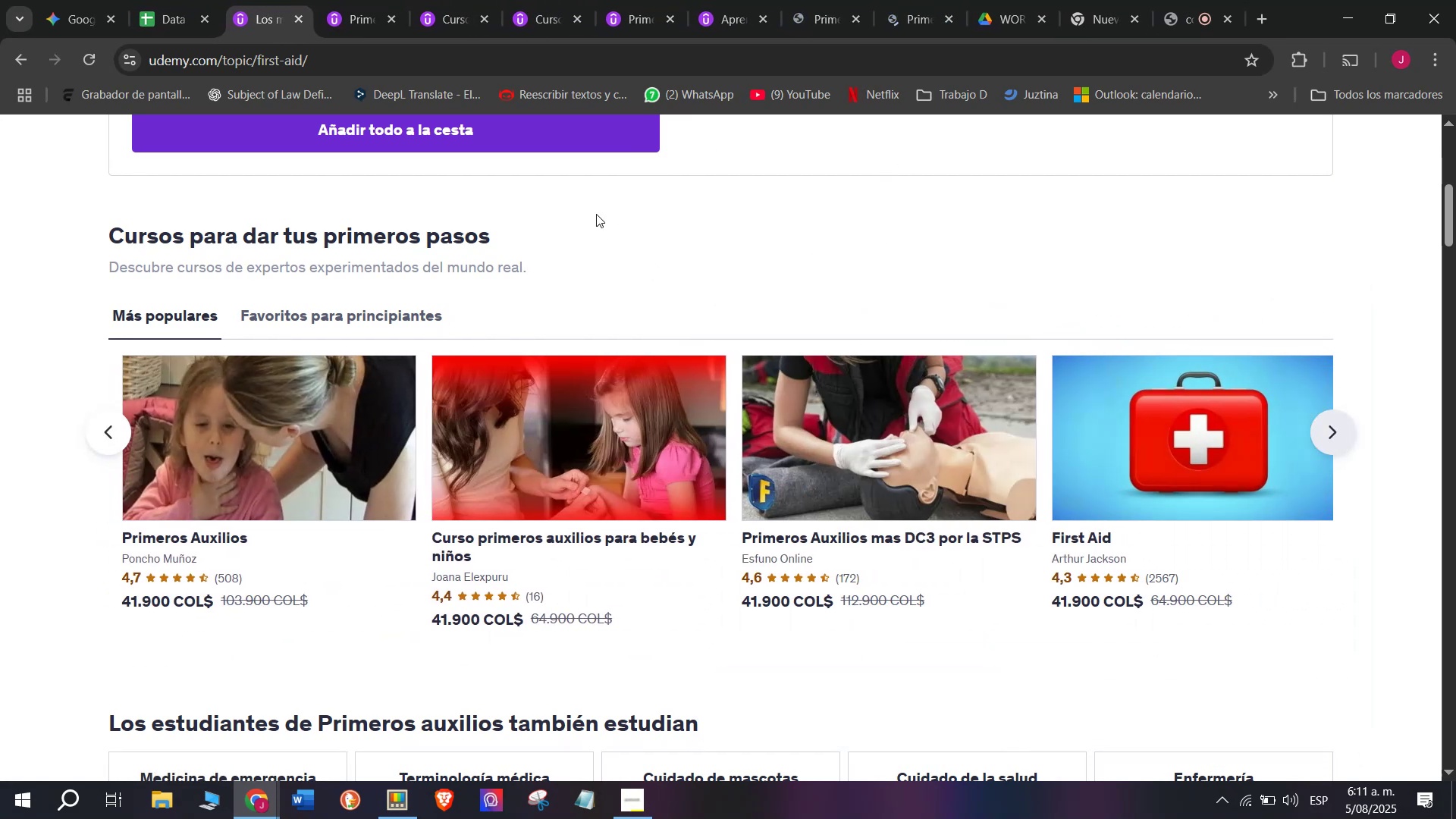 
hold_key(key=ControlLeft, duration=0.98)
 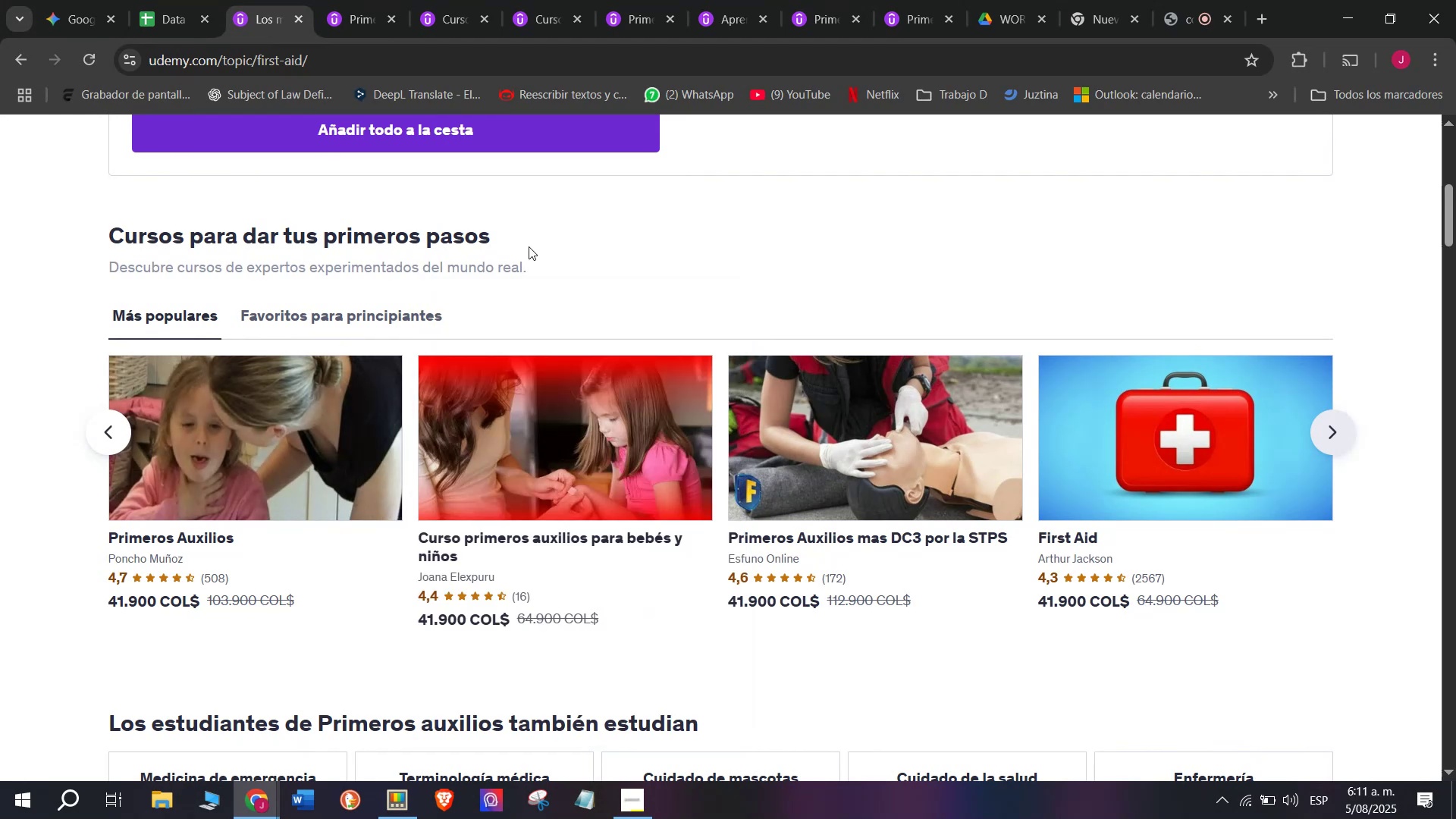 
hold_key(key=ControlLeft, duration=0.44)
left_click([542, 538])
 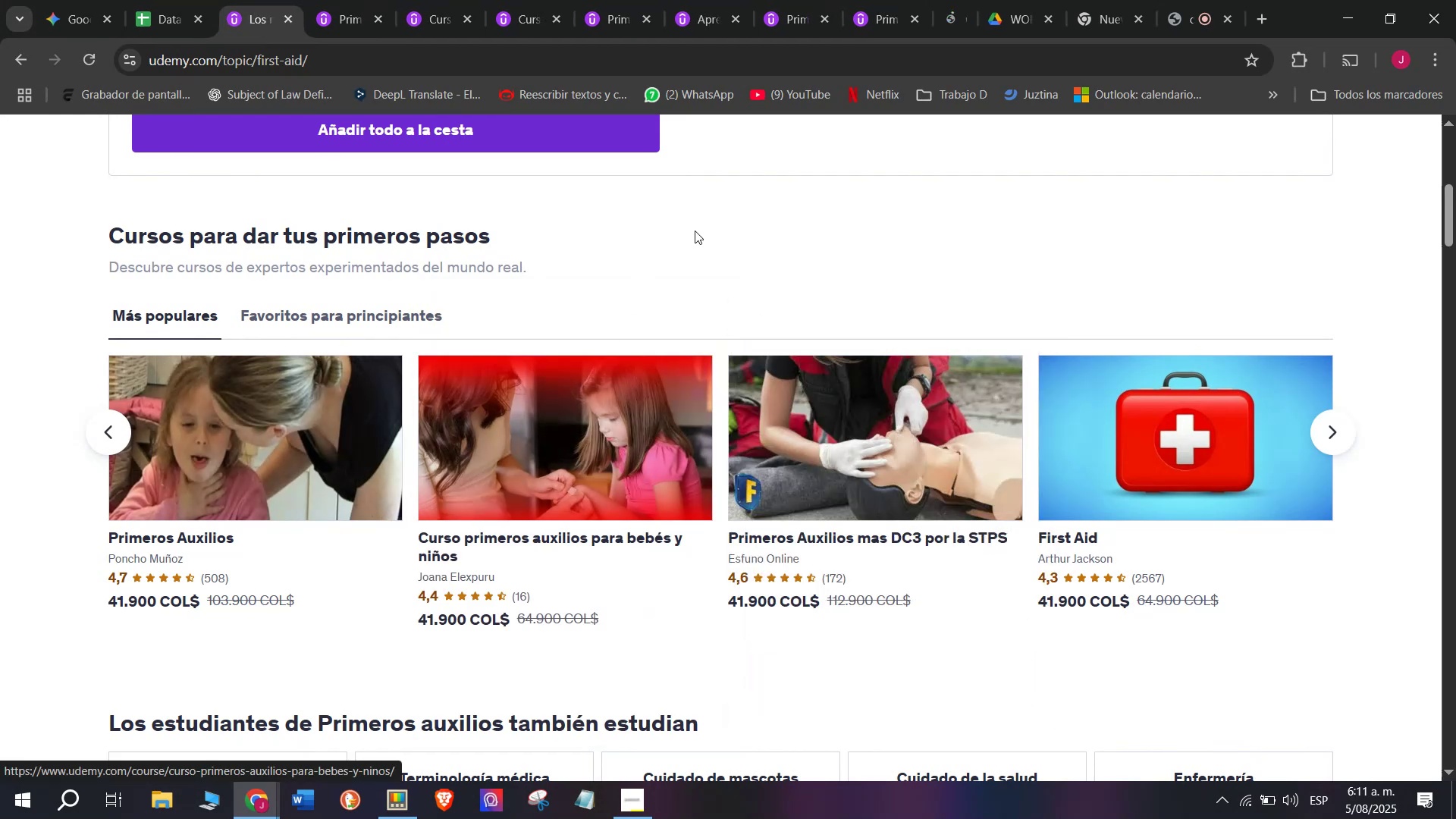 
hold_key(key=ControlLeft, duration=0.35)
left_click([883, 570])
 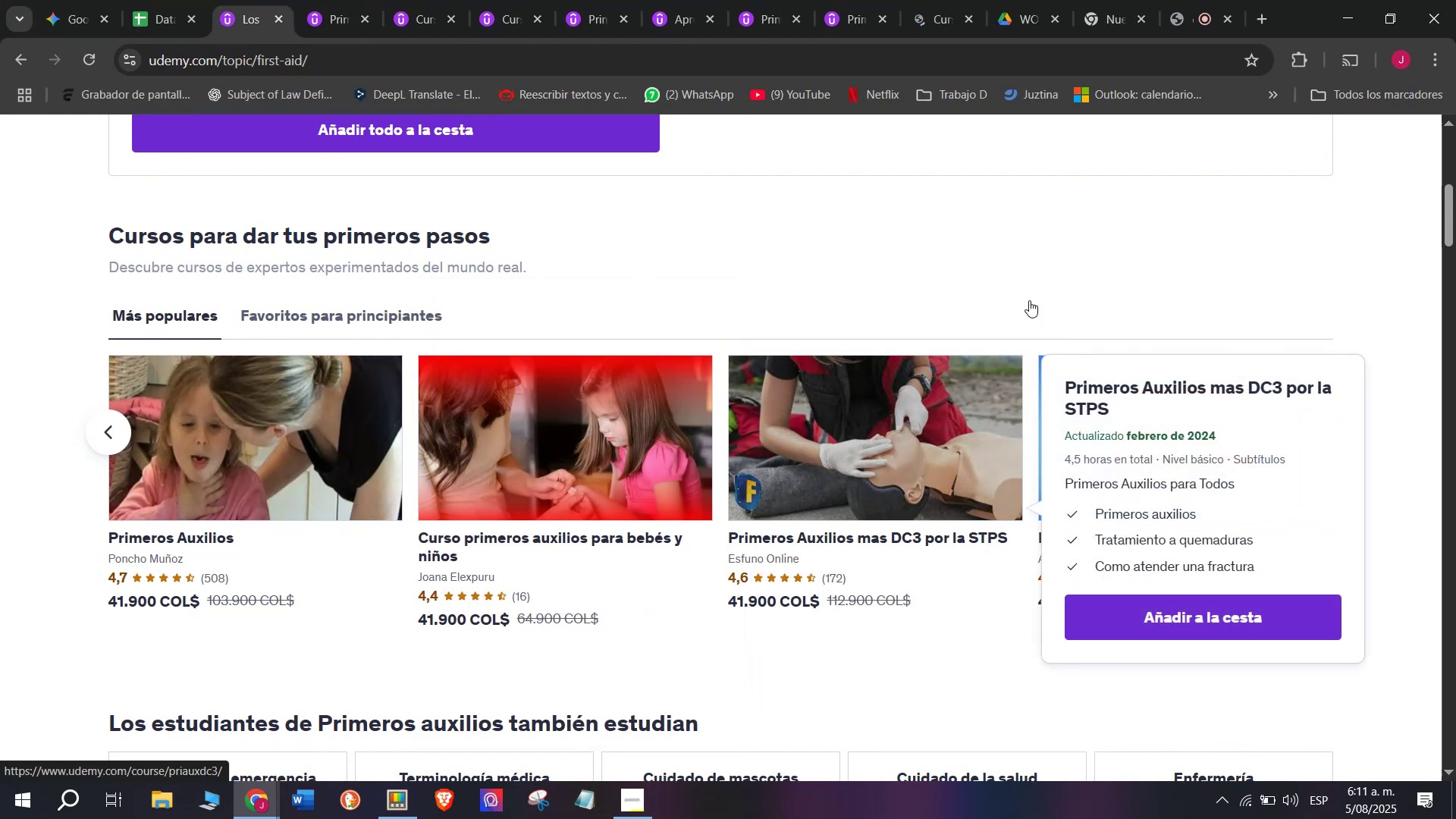 
hold_key(key=ControlLeft, duration=0.33)
left_click([1223, 534])
 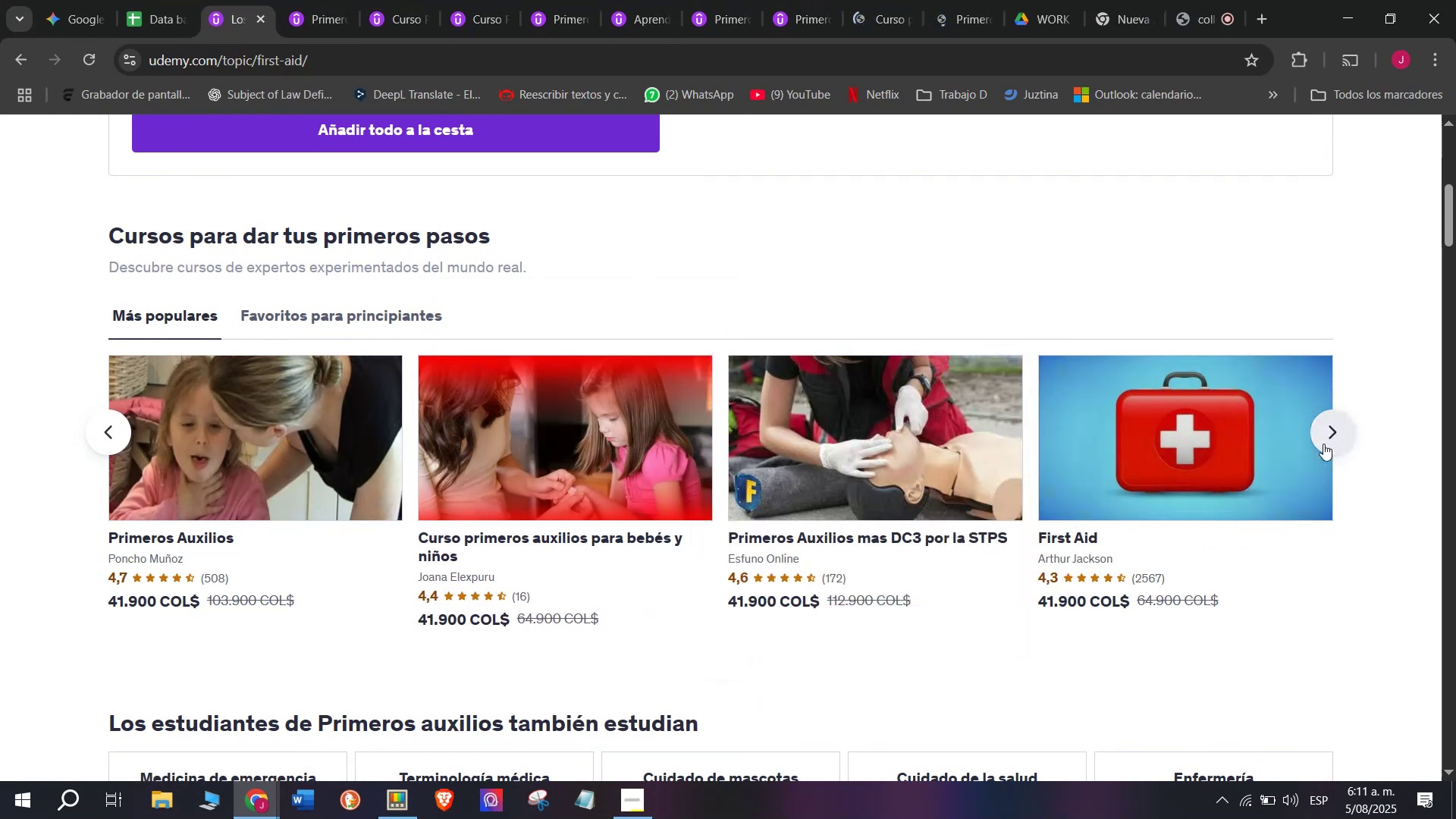 
left_click([1323, 444])
 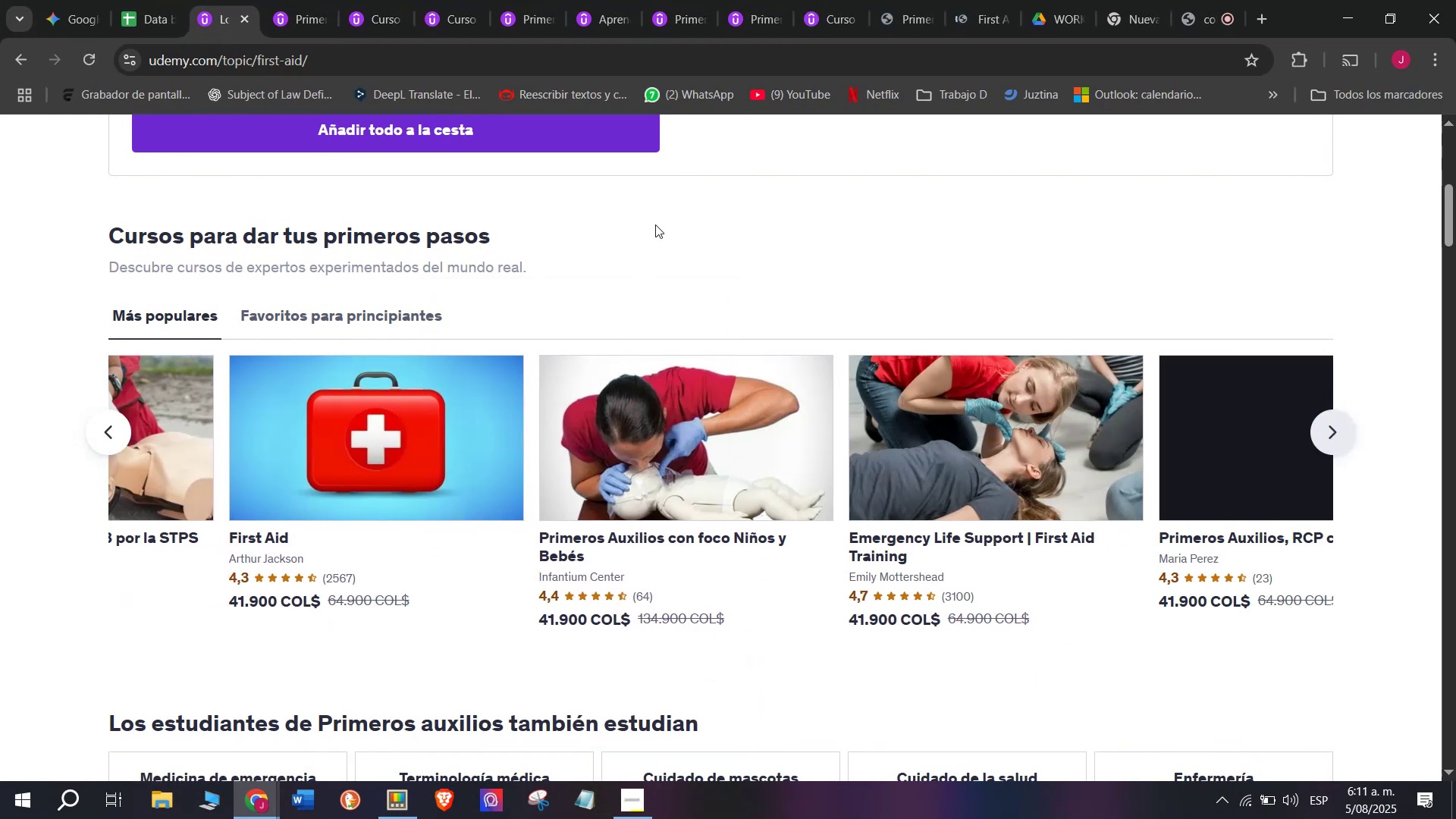 
hold_key(key=ControlLeft, duration=0.7)
left_click([585, 512])
 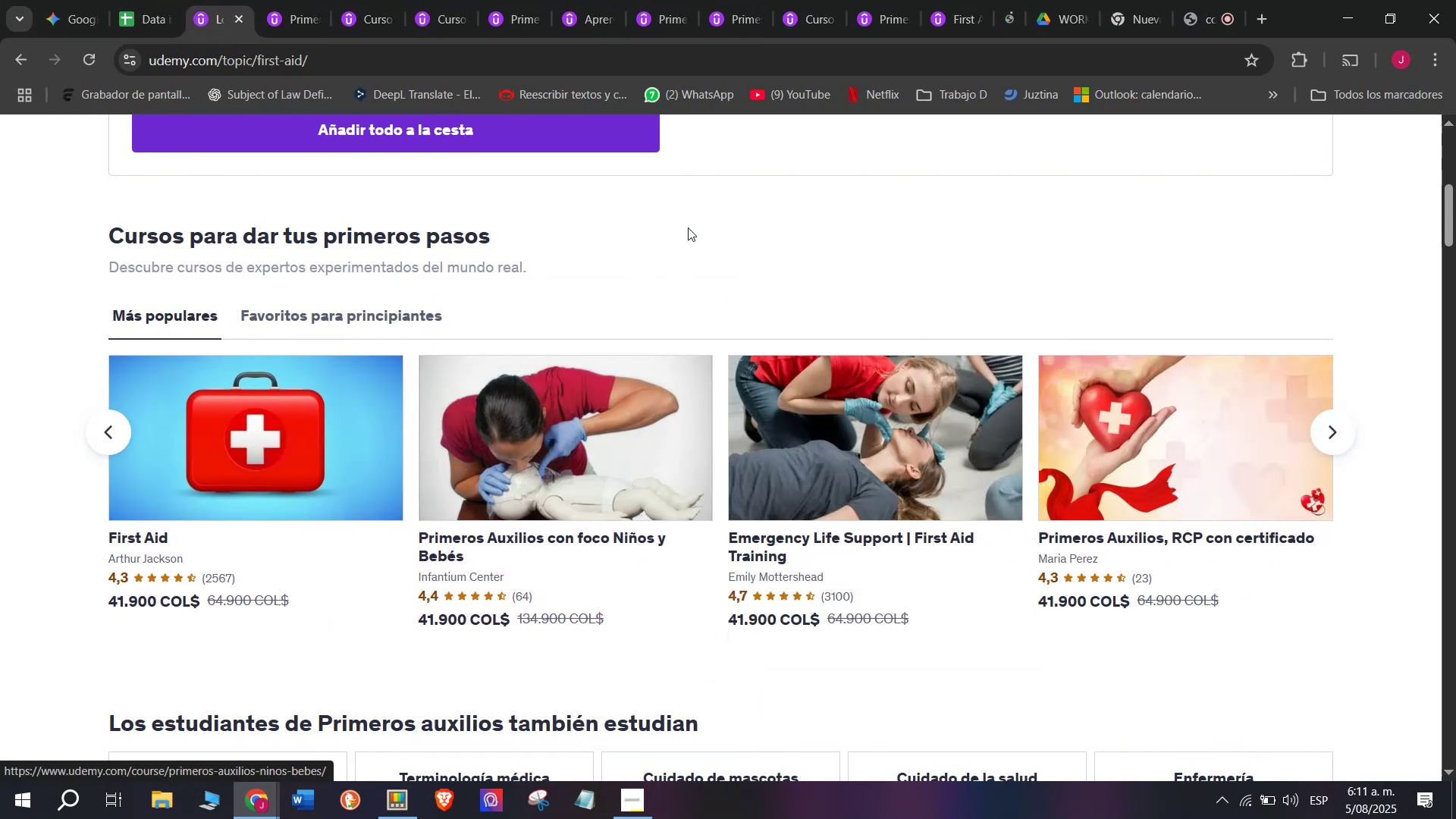 
hold_key(key=ControlLeft, duration=0.45)
left_click([901, 552])
 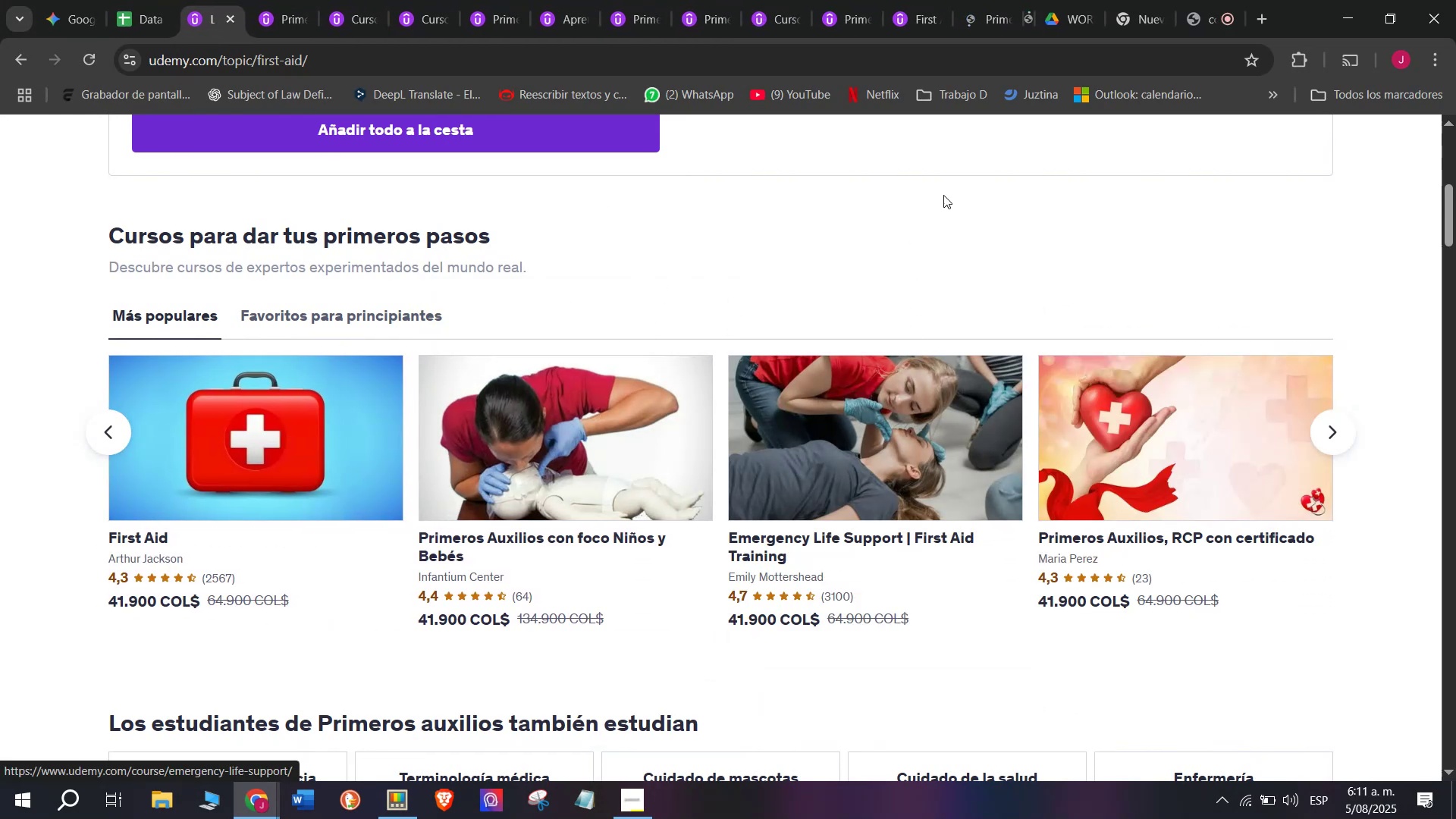 
hold_key(key=ControlLeft, duration=0.43)
left_click([1185, 479])
 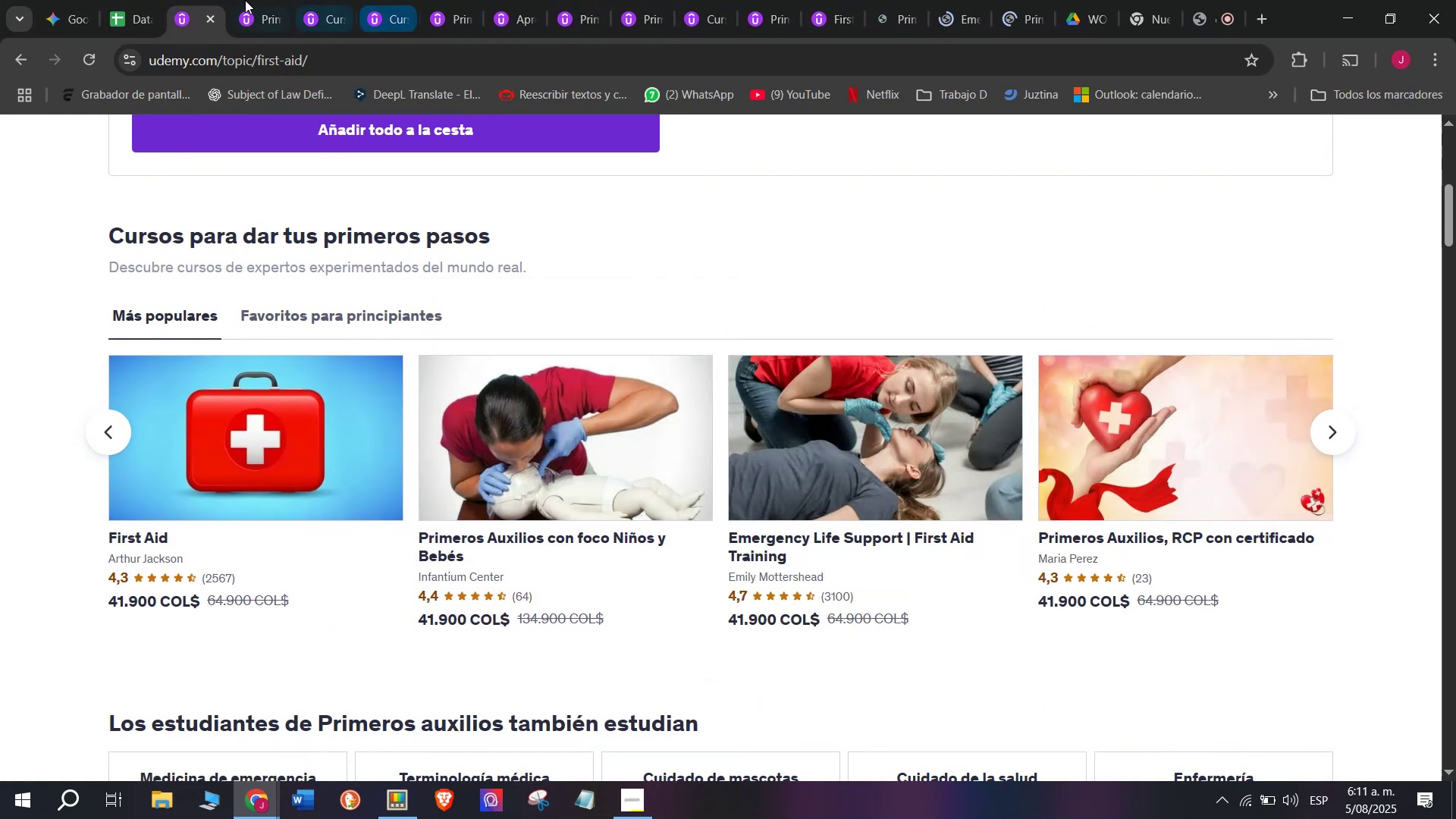 
left_click_drag(start_coordinate=[204, 0], to_coordinate=[1041, 0])
 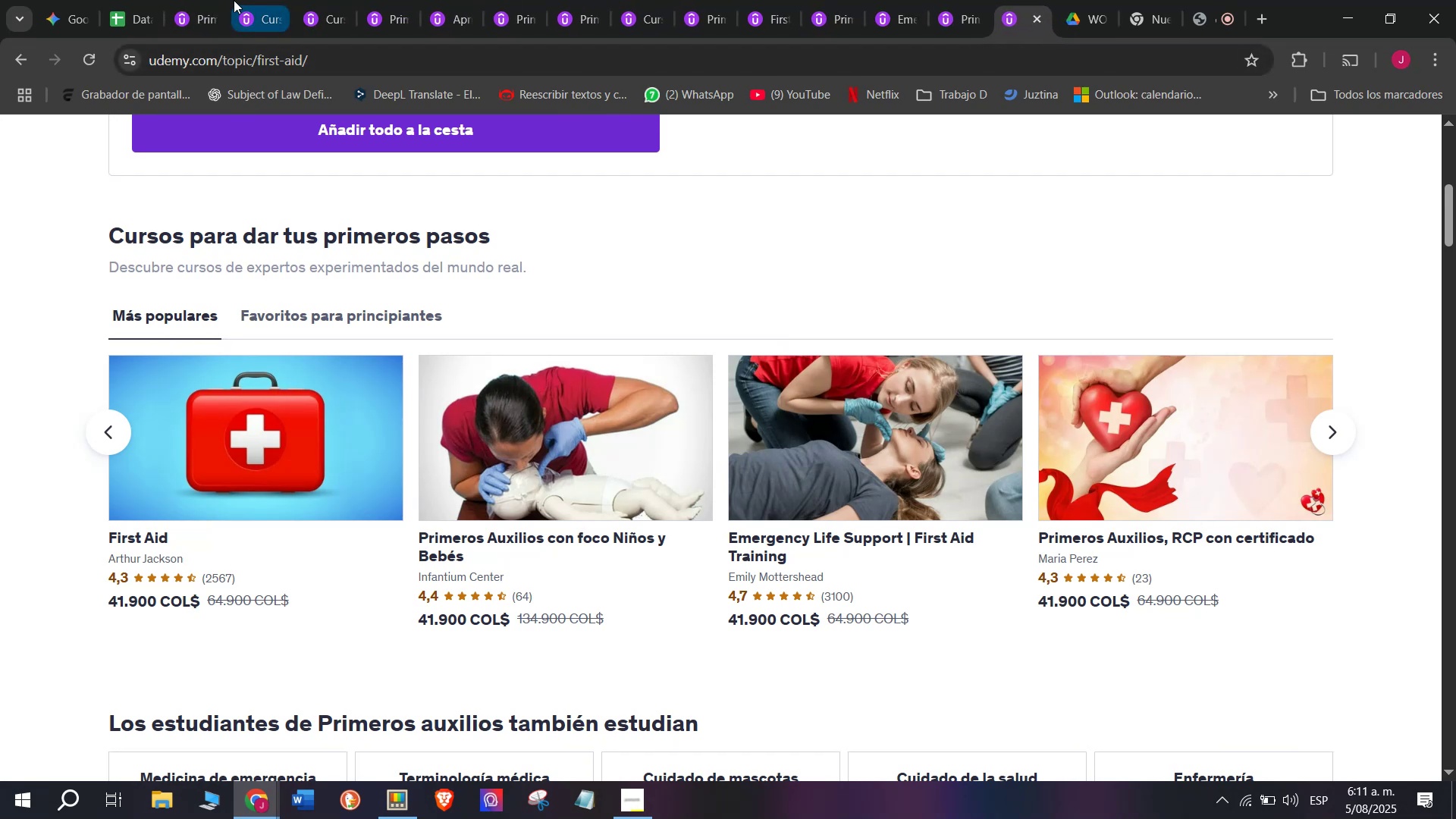 
left_click([218, 0])
 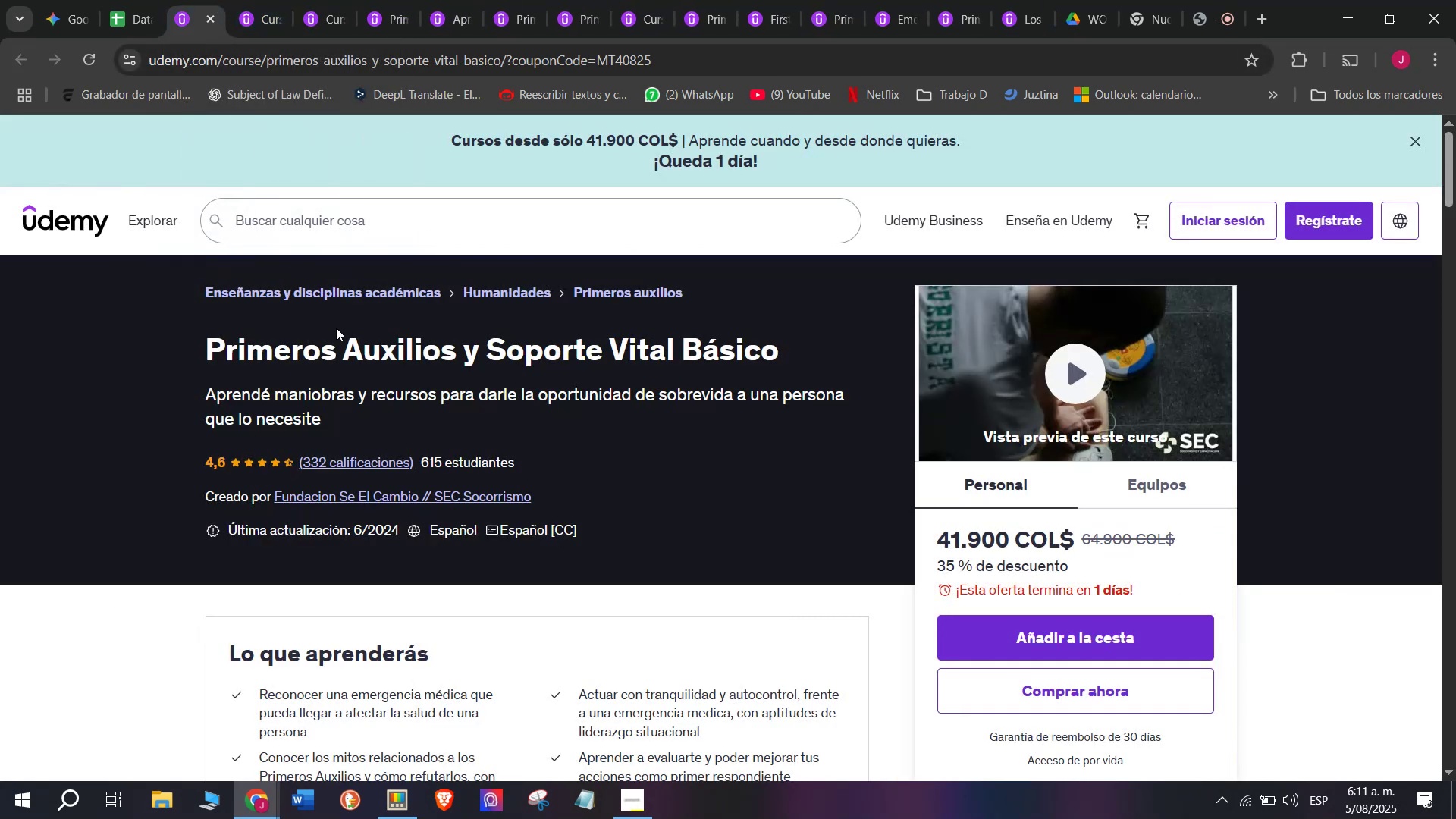 
left_click_drag(start_coordinate=[201, 356], to_coordinate=[838, 331])
 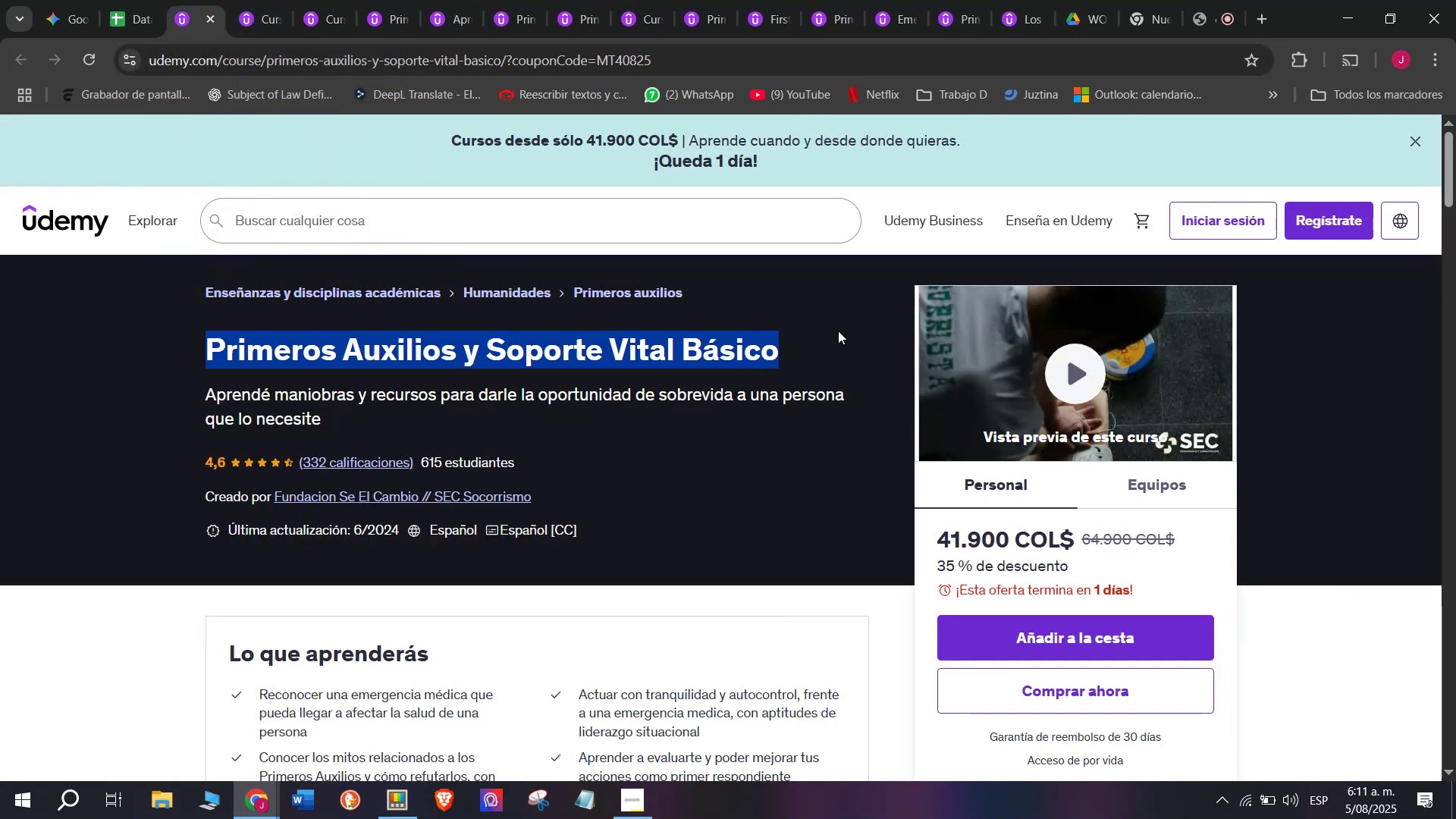 
key(Control+ControlLeft)
 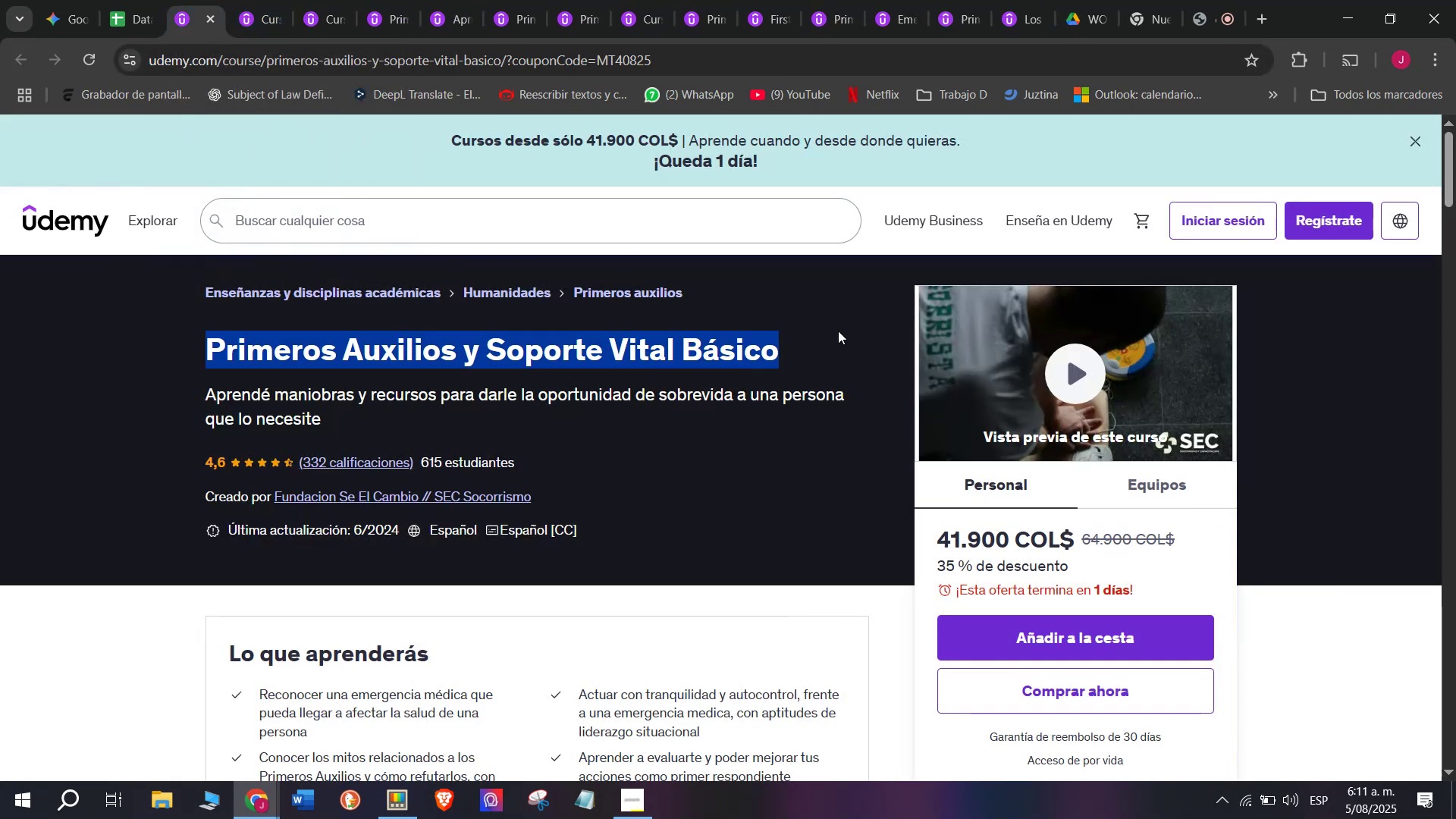 
key(Break)
 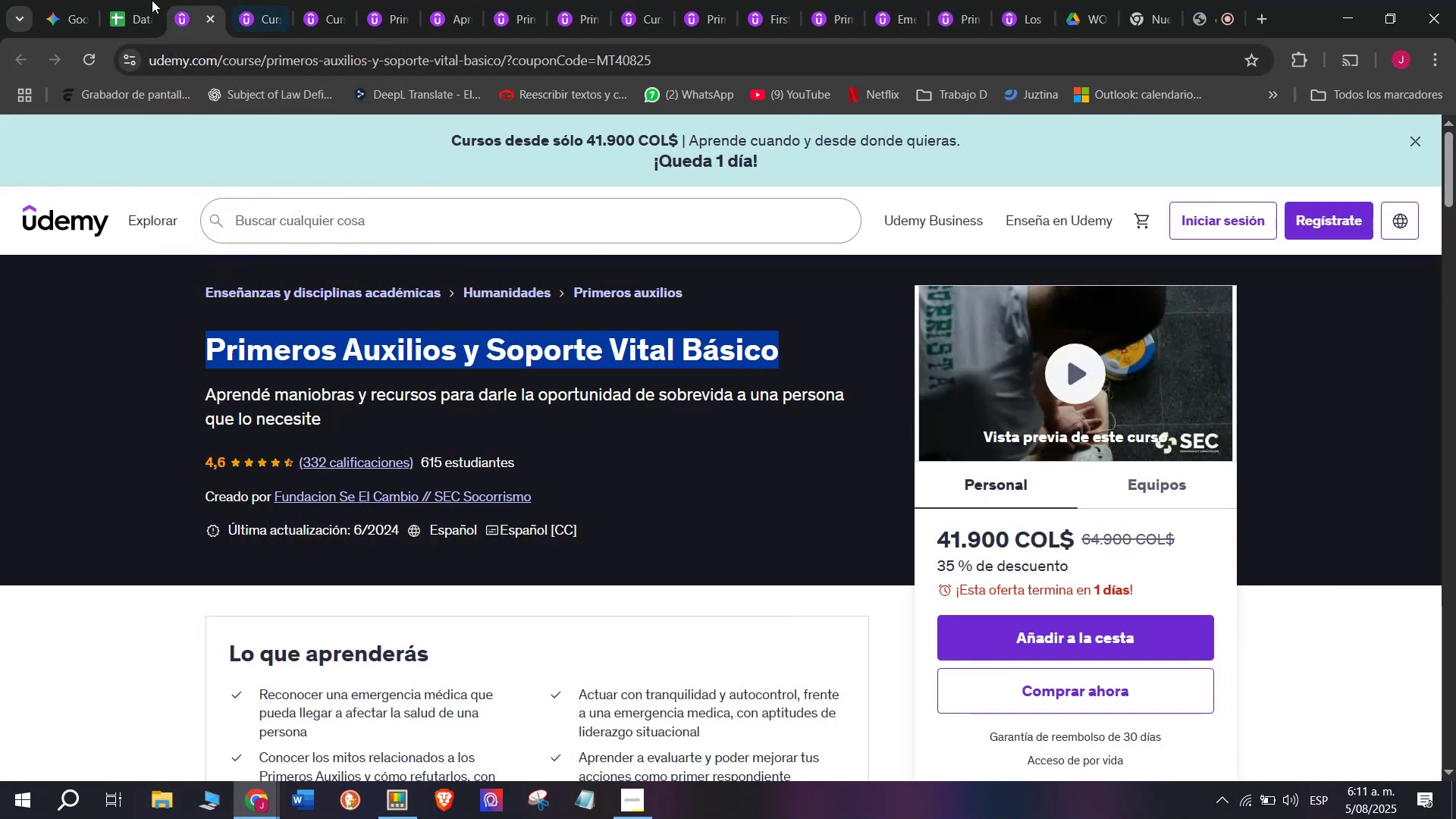 
key(Control+C)
 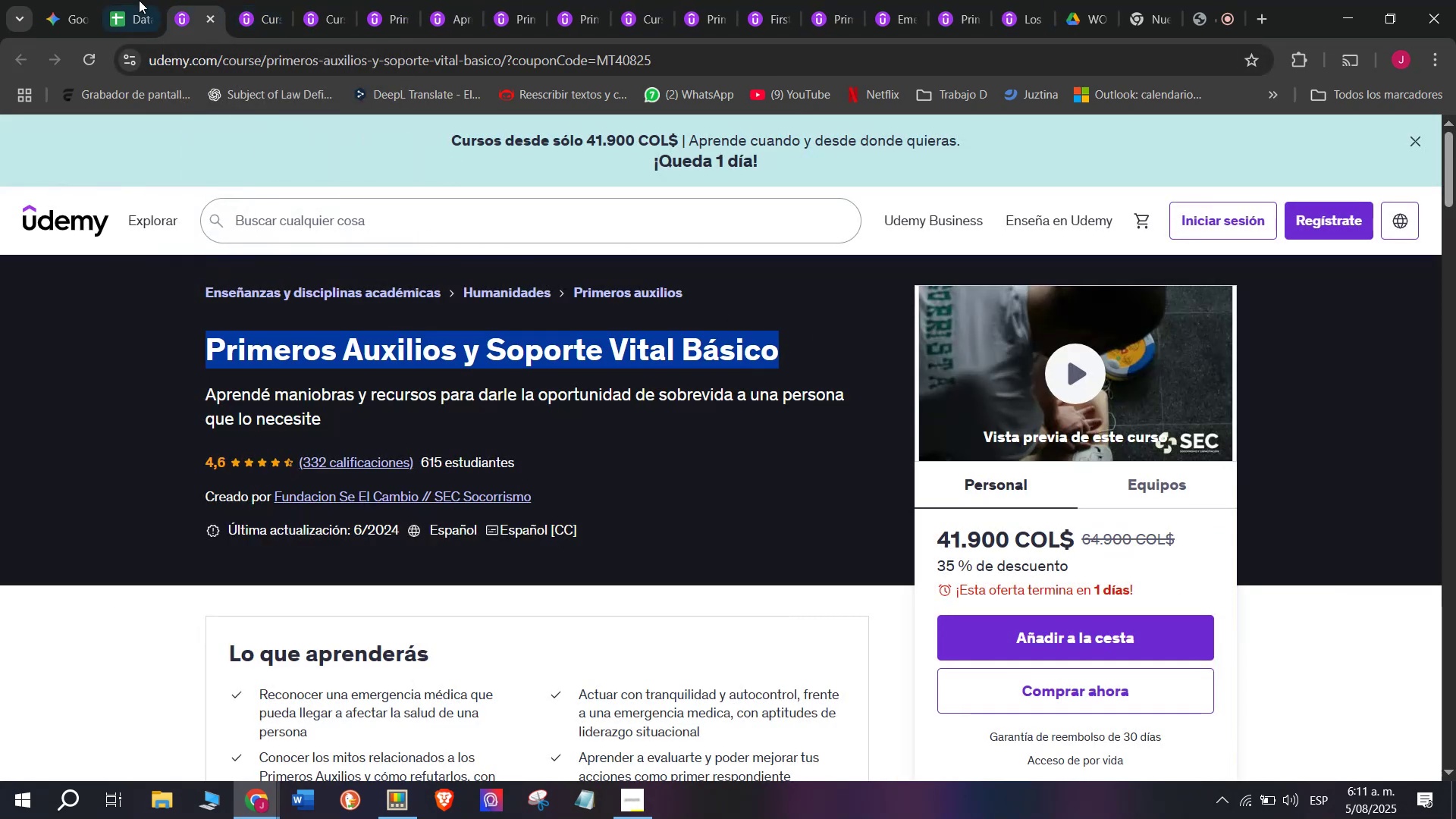 
left_click([137, 0])
 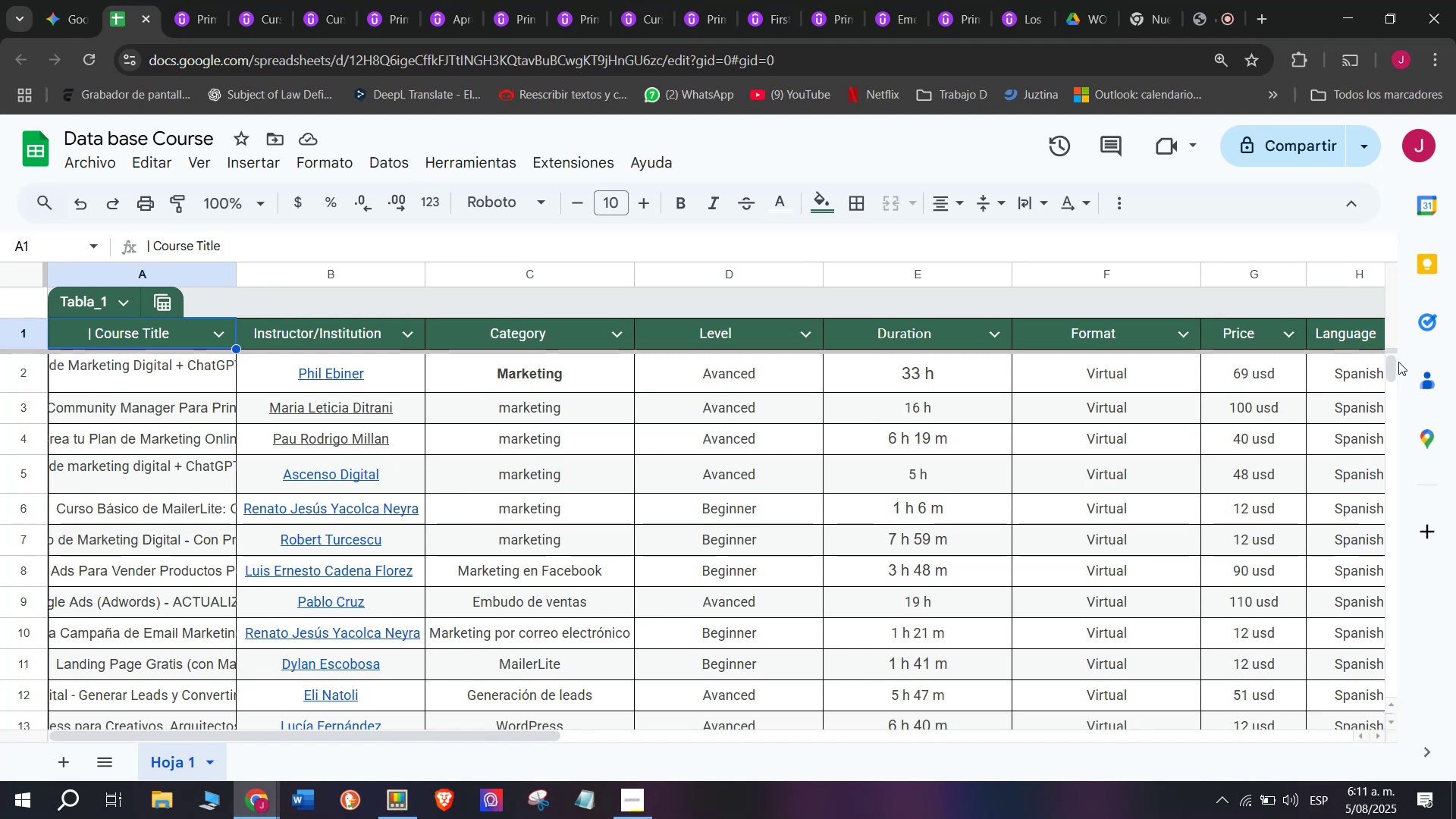 
left_click_drag(start_coordinate=[1392, 366], to_coordinate=[1455, 667])
 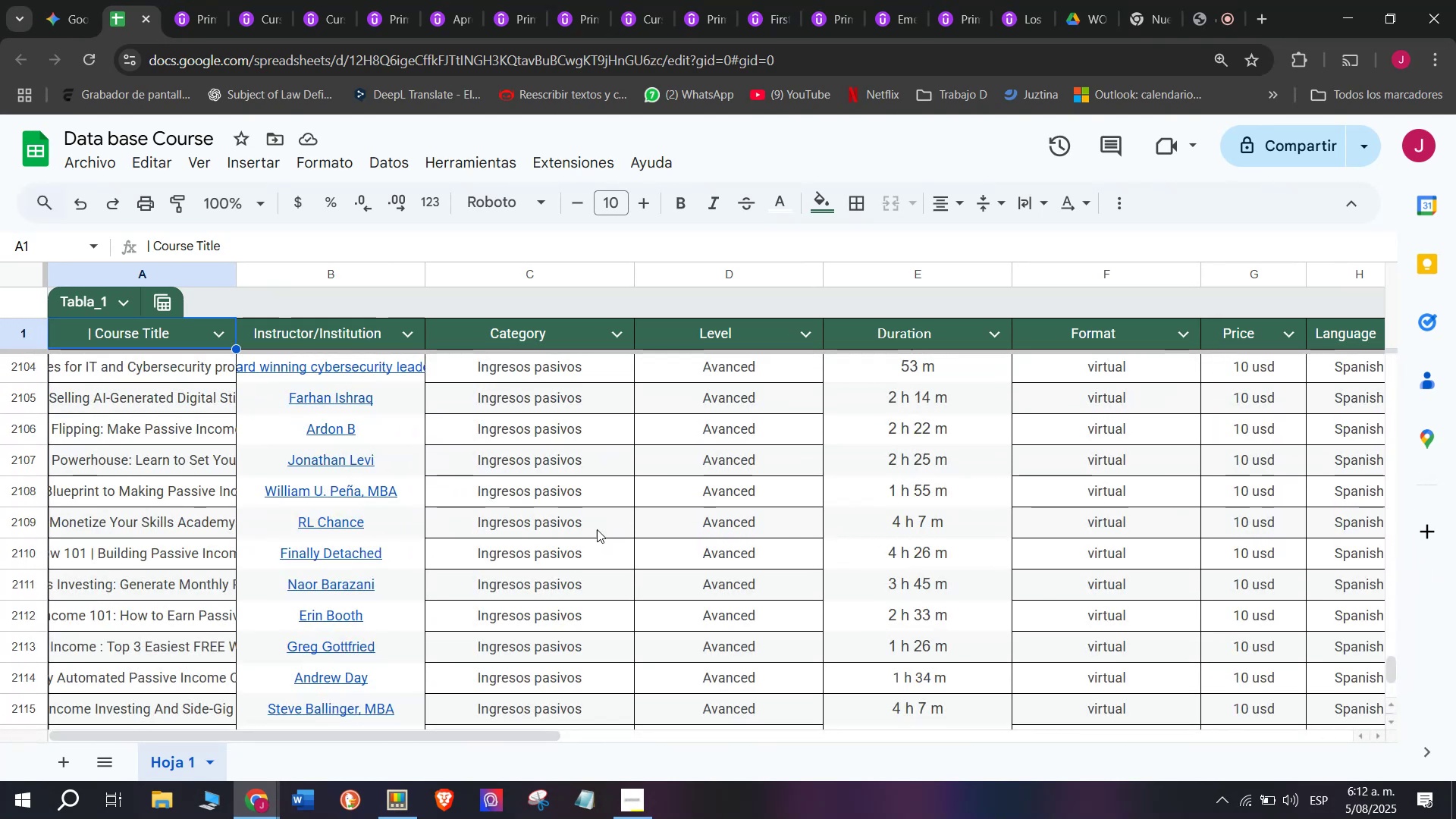 
scroll: coordinate [270, 532], scroll_direction: down, amount: 2.0
 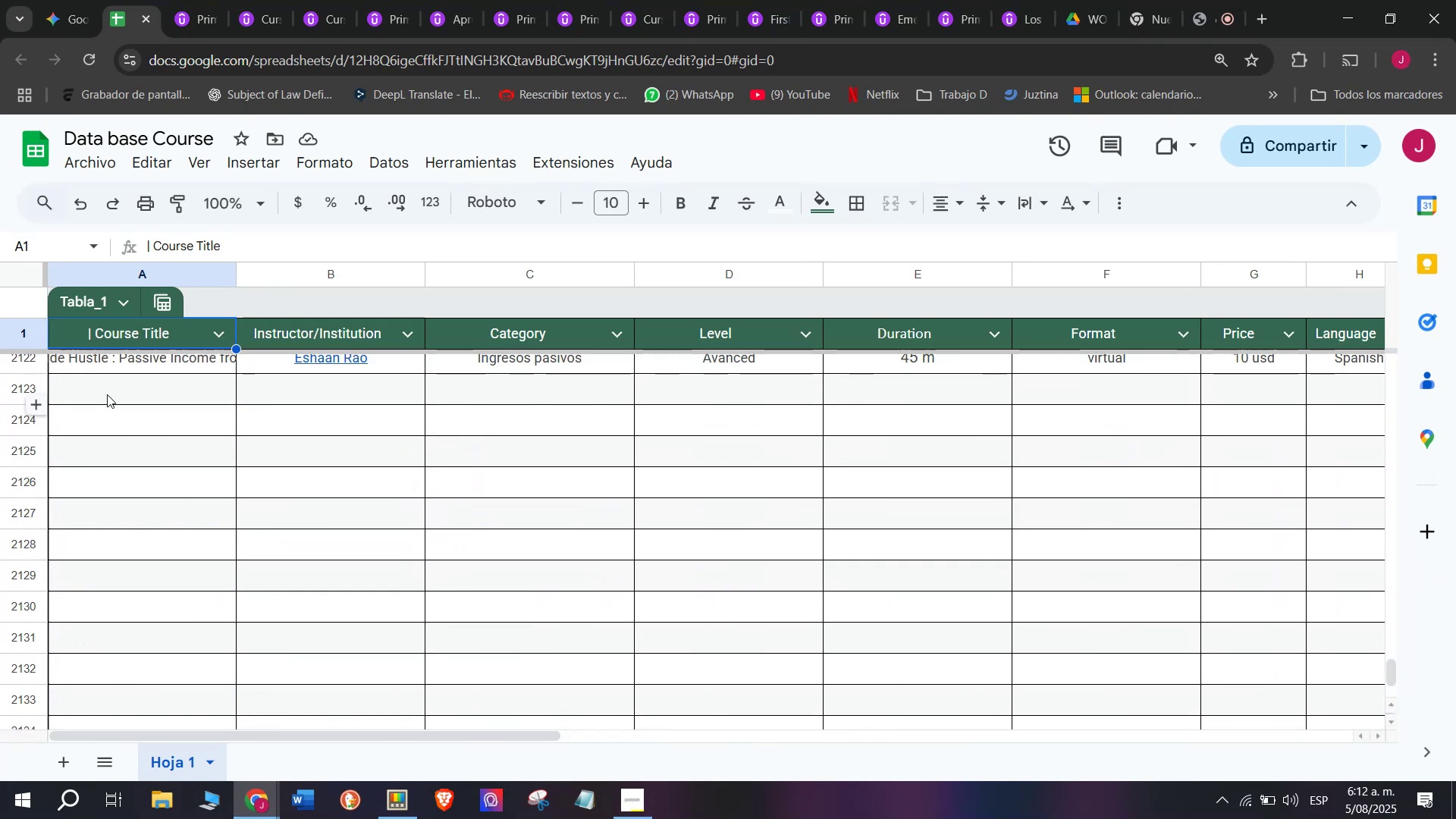 
double_click([107, 394])
 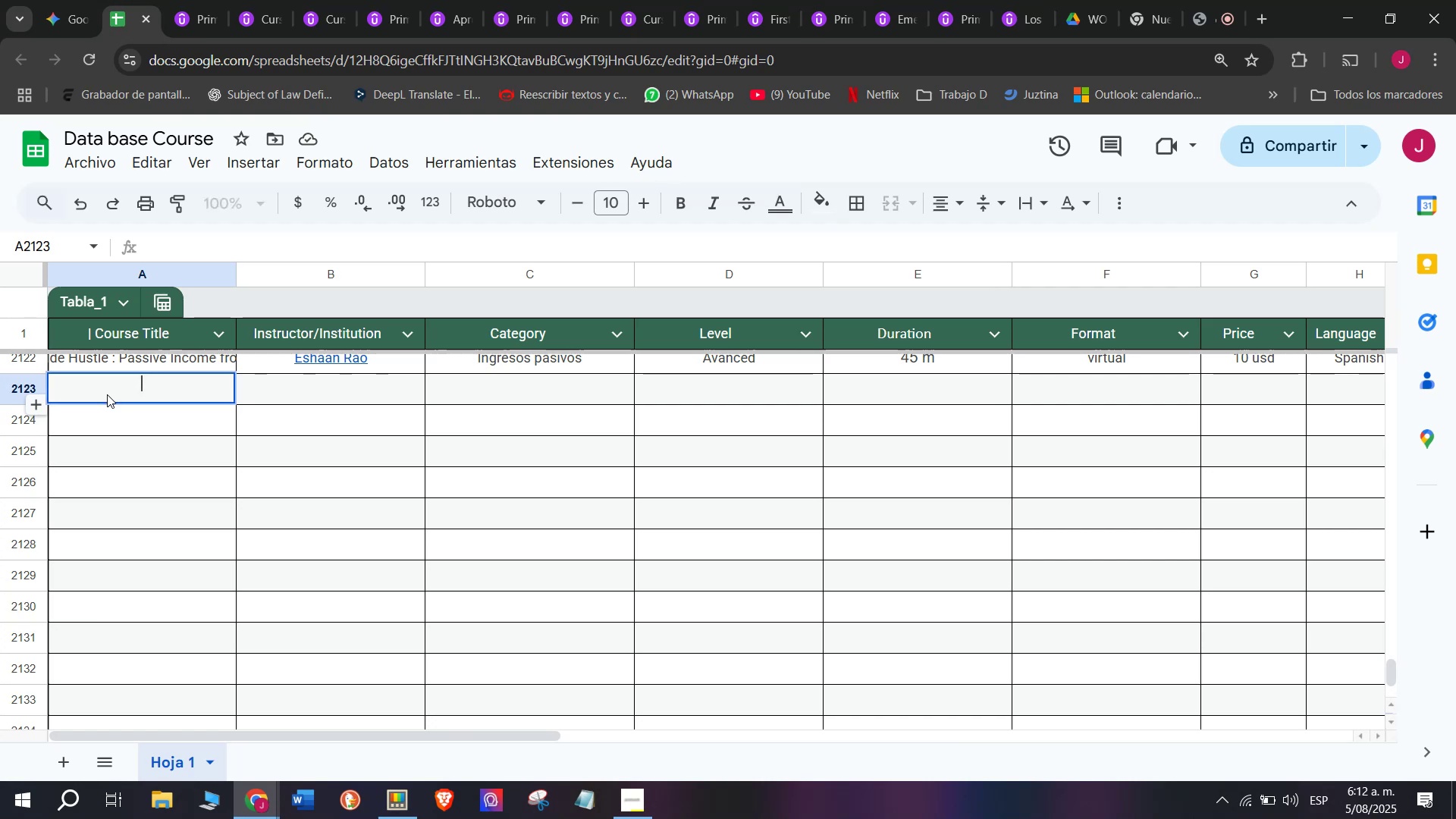 
key(Z)
 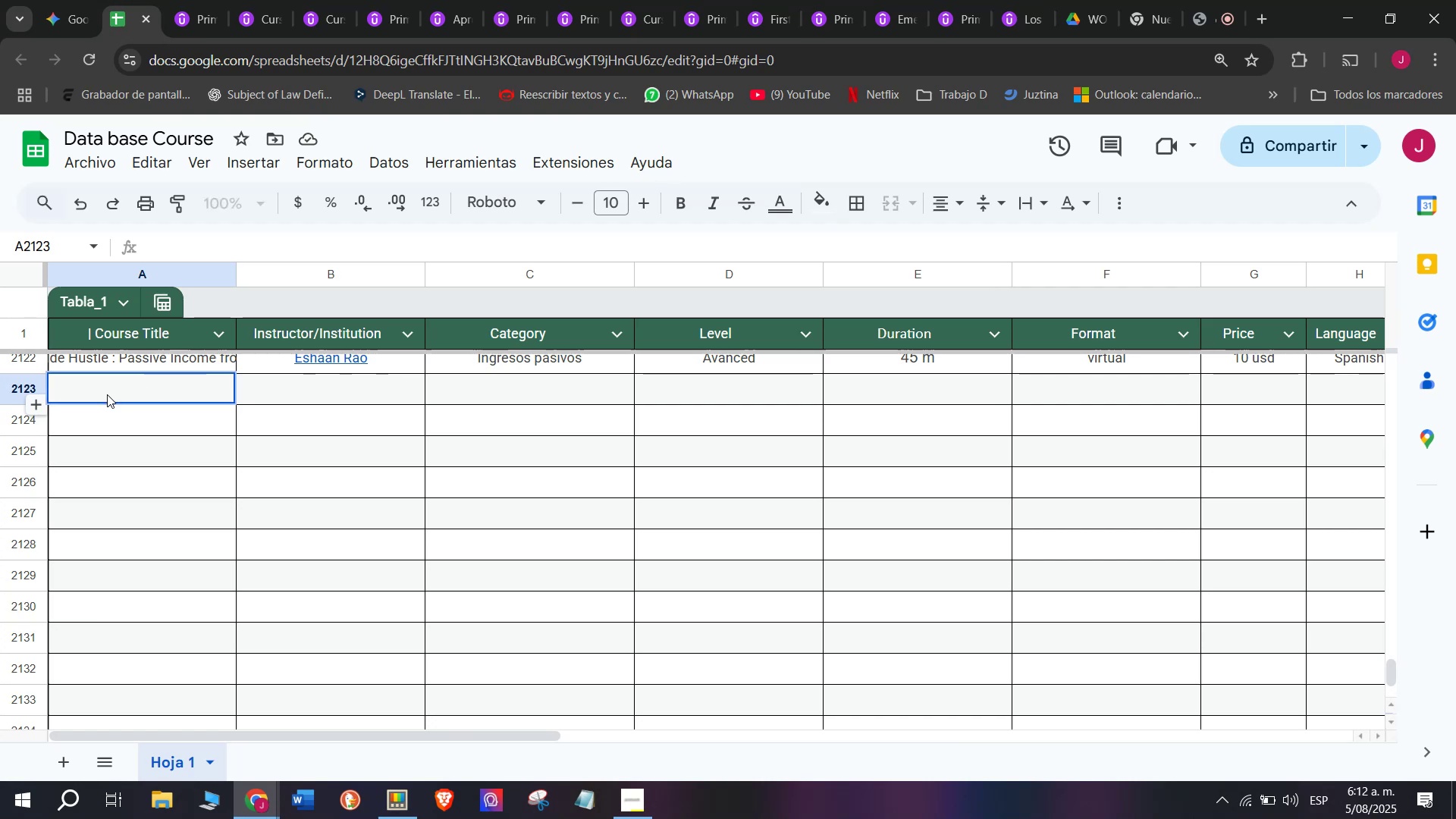 
key(Control+ControlLeft)
 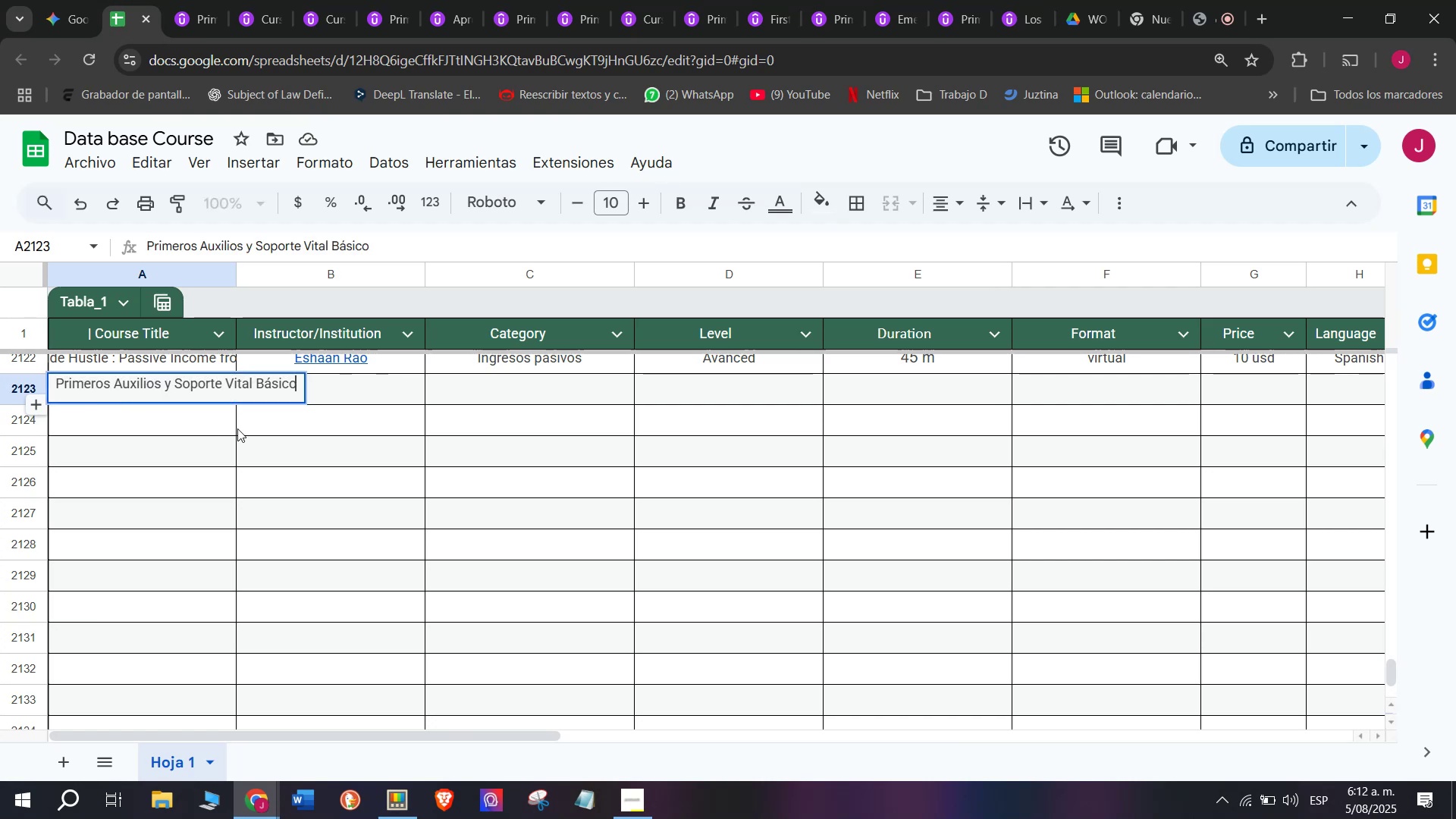 
key(Control+V)
 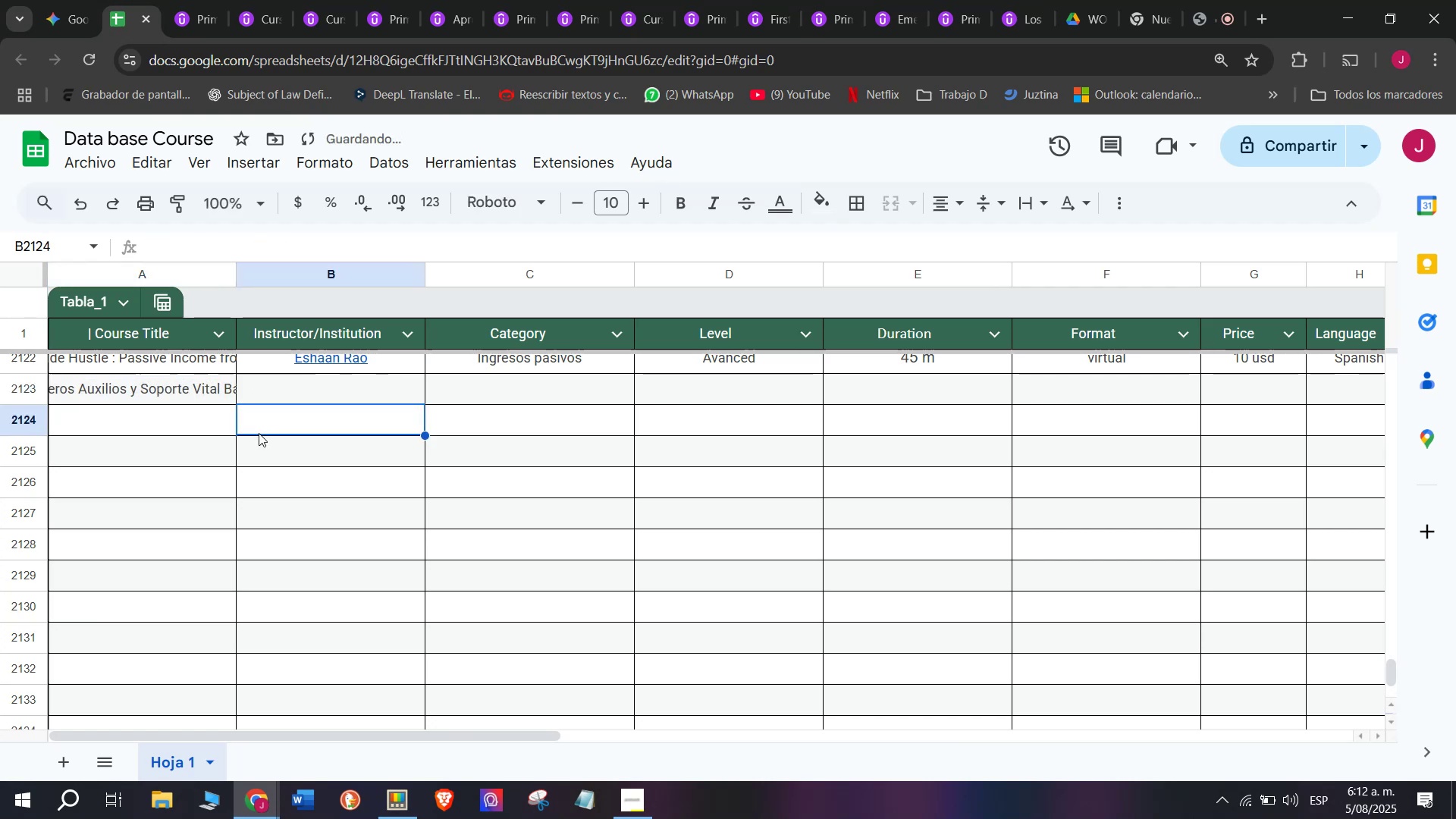 
double_click([349, 394])
 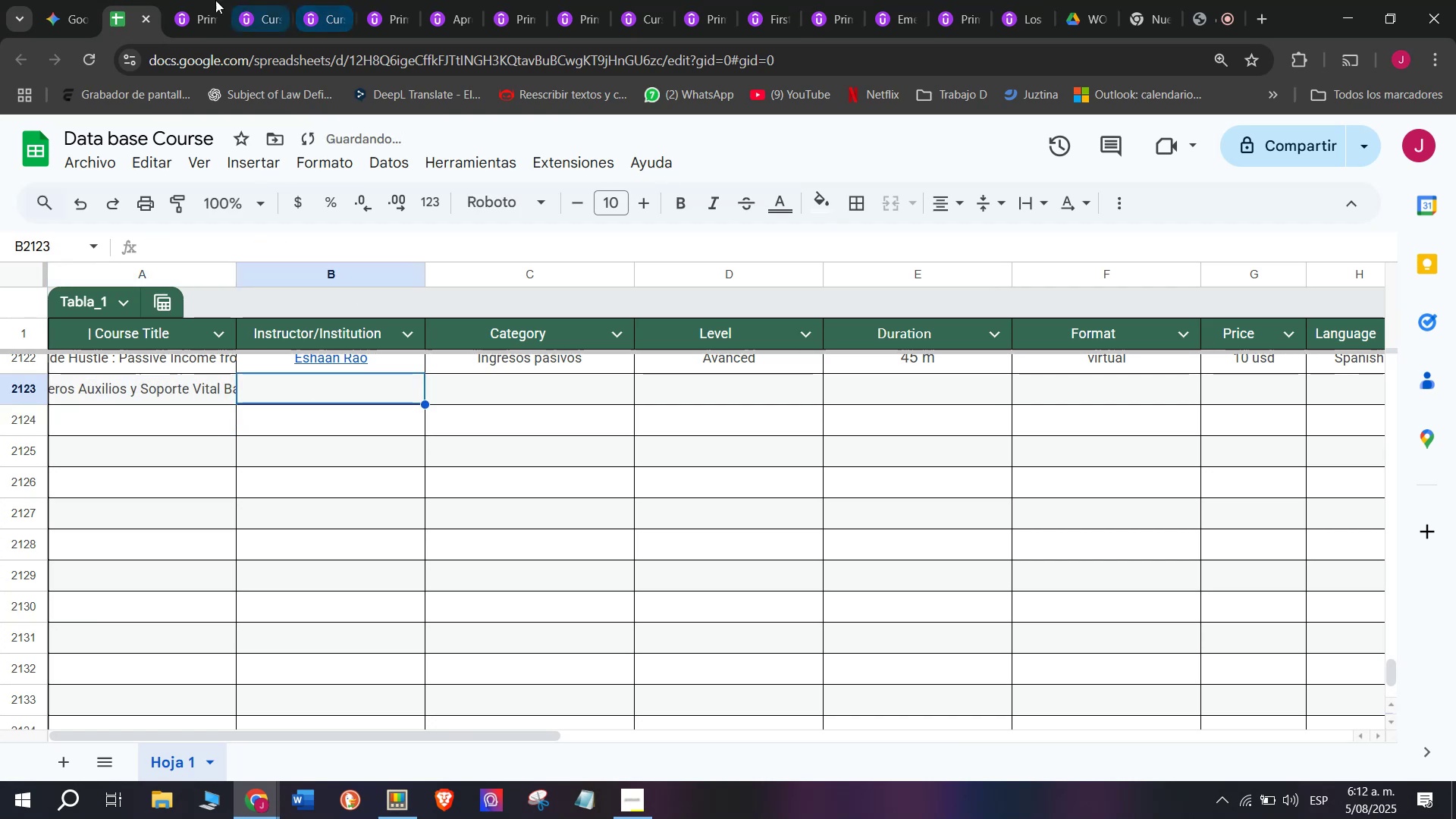 
left_click([212, 0])
 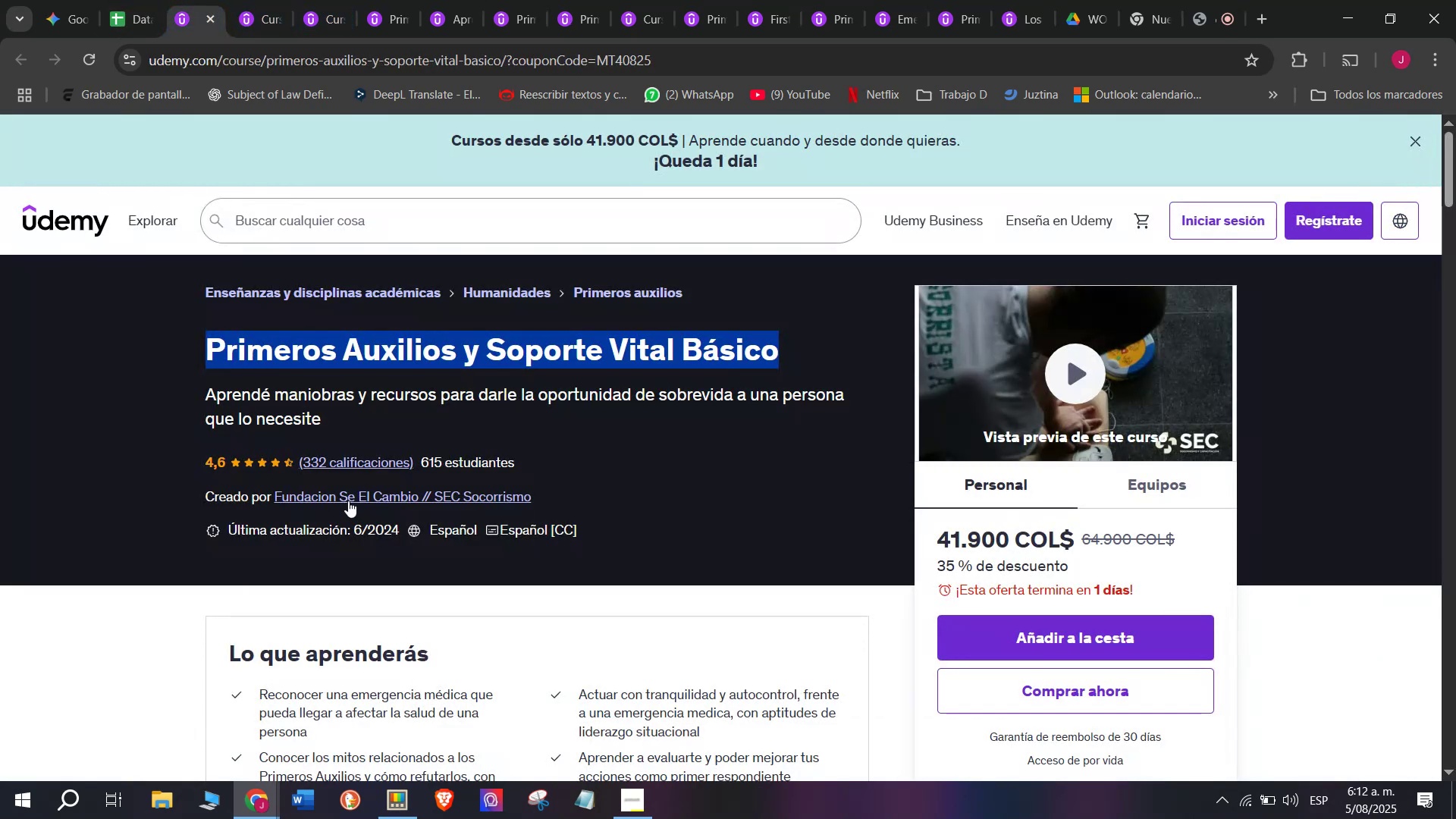 
left_click([336, 493])
 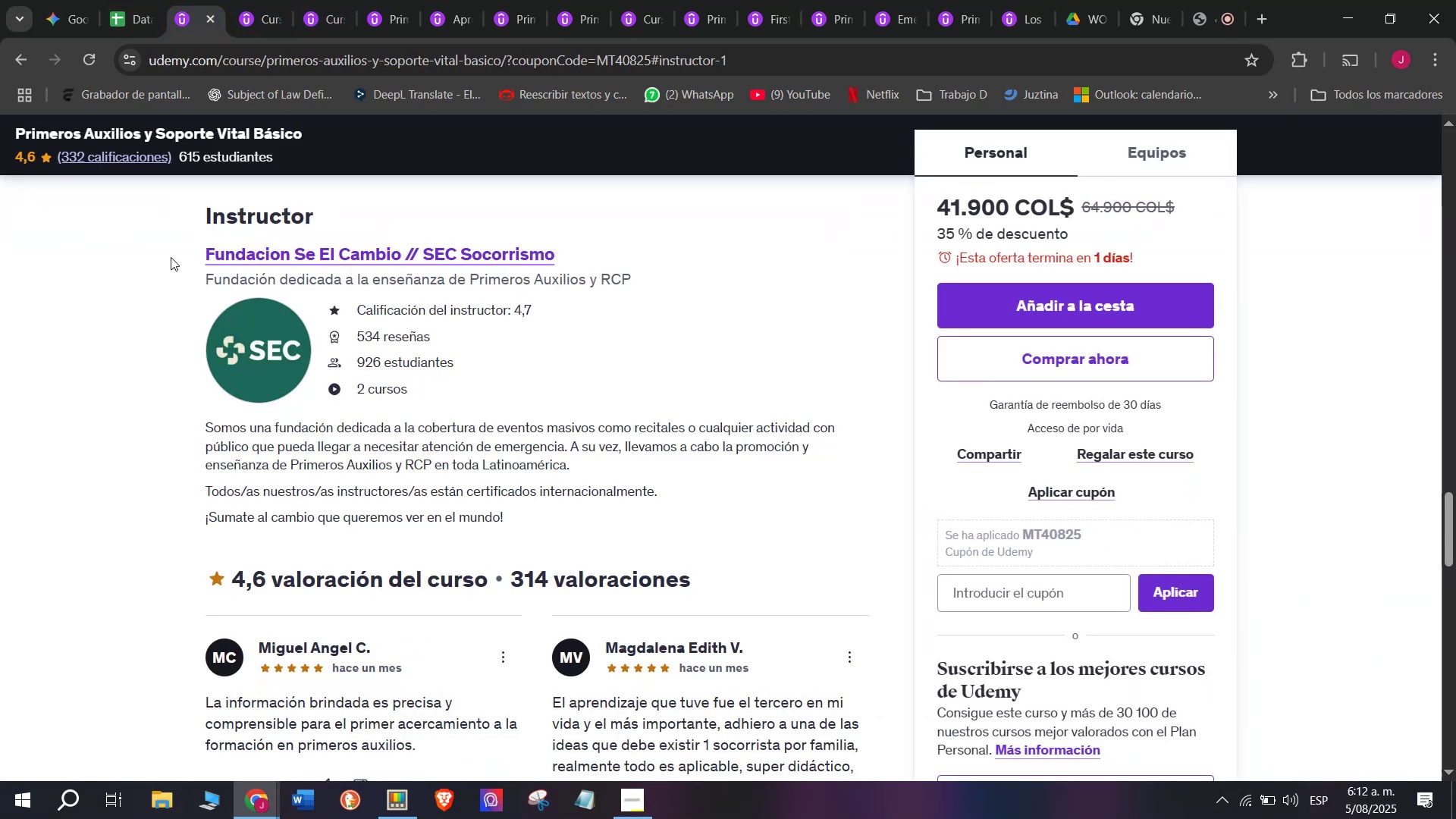 
left_click_drag(start_coordinate=[169, 253], to_coordinate=[607, 253])
 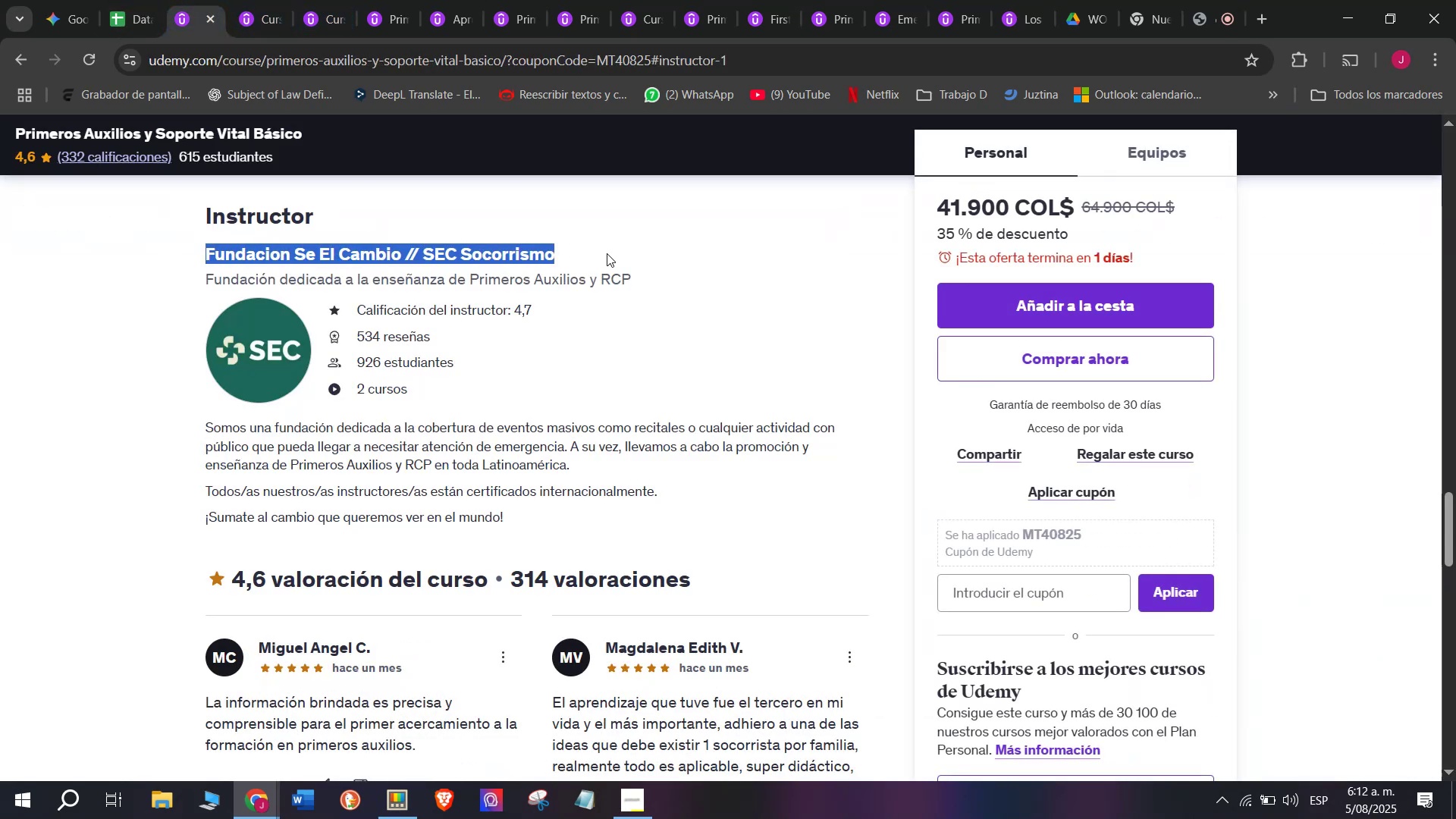 
key(Break)
 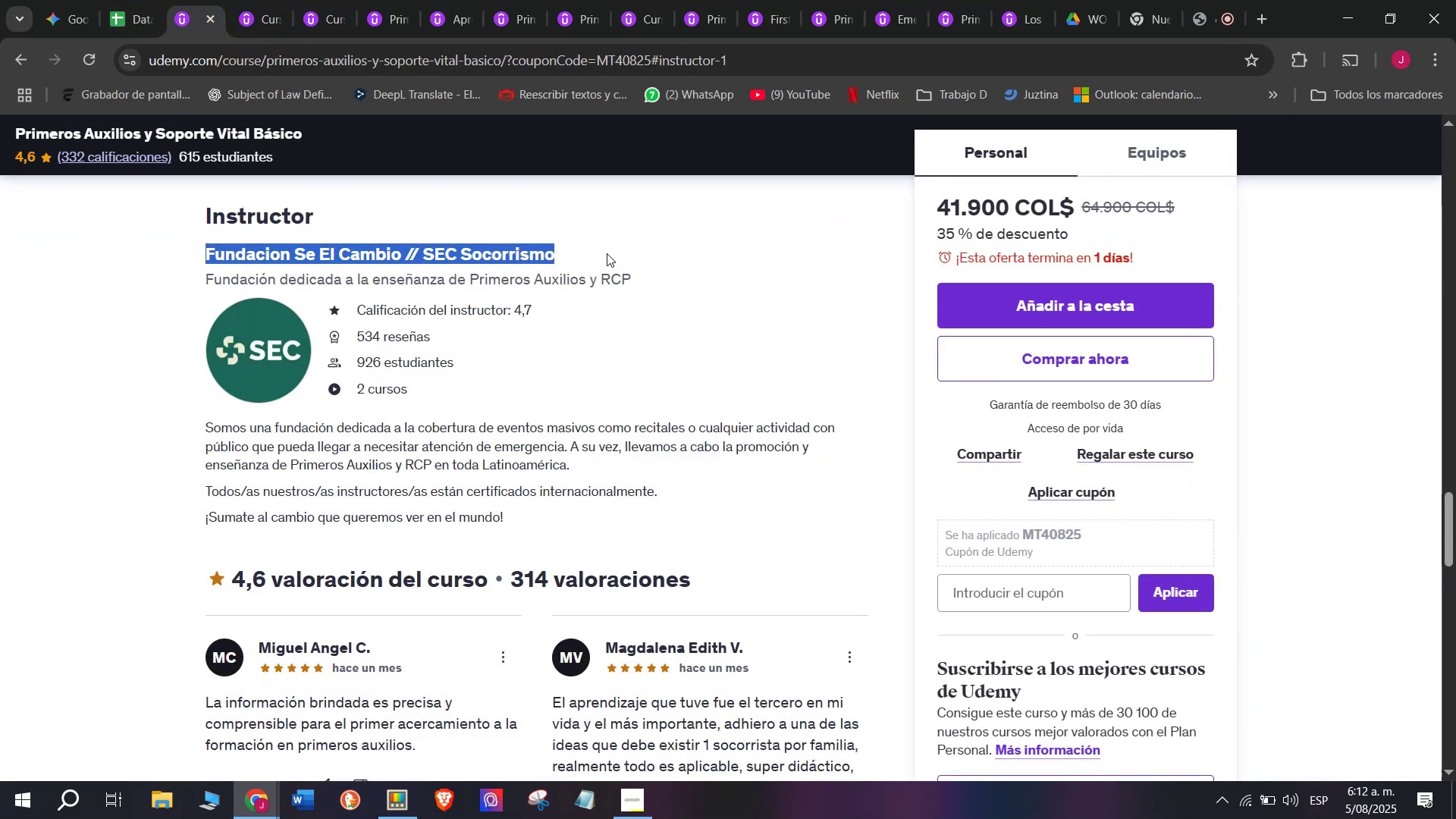 
key(Control+ControlLeft)
 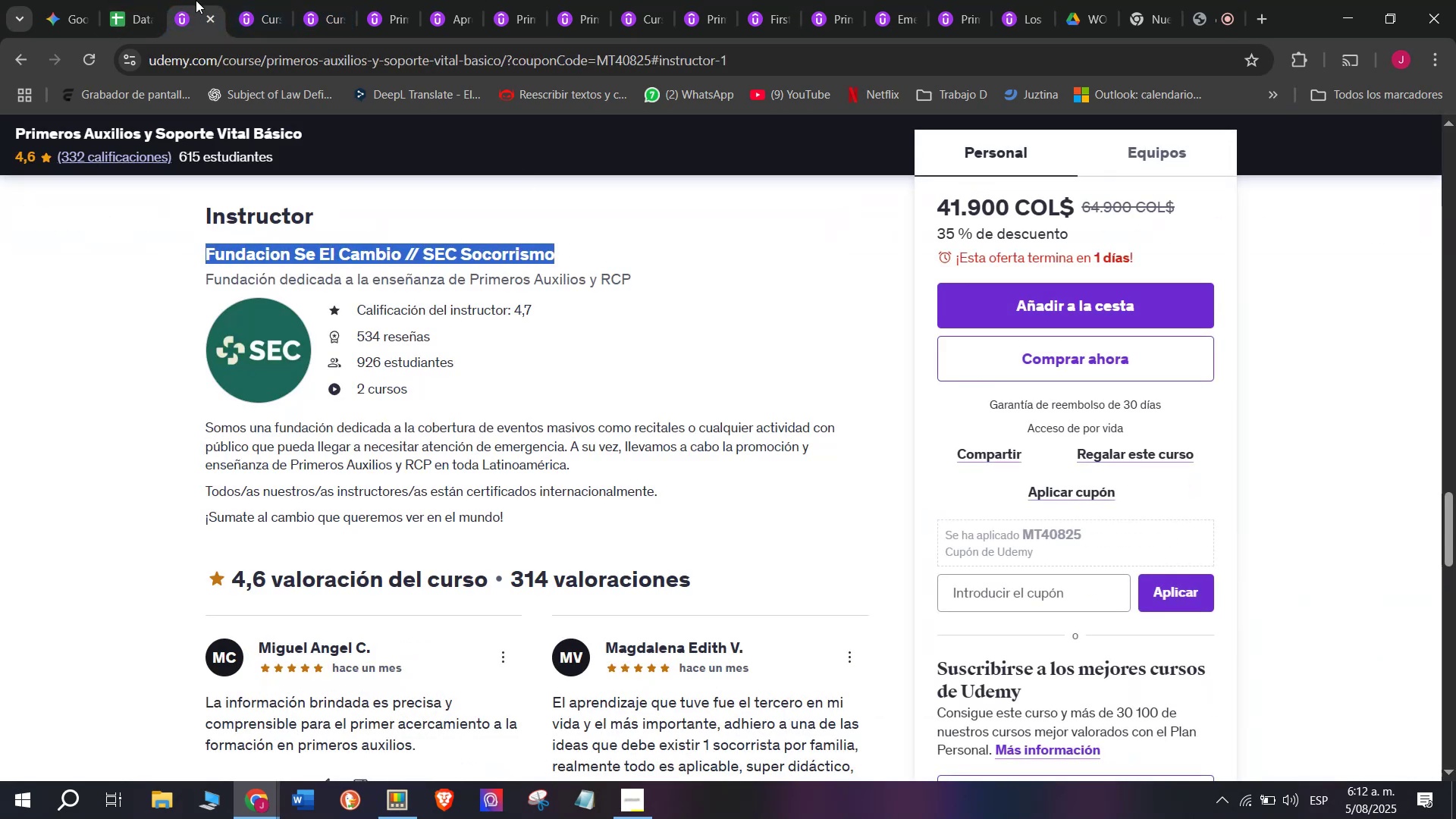 
key(Control+C)
 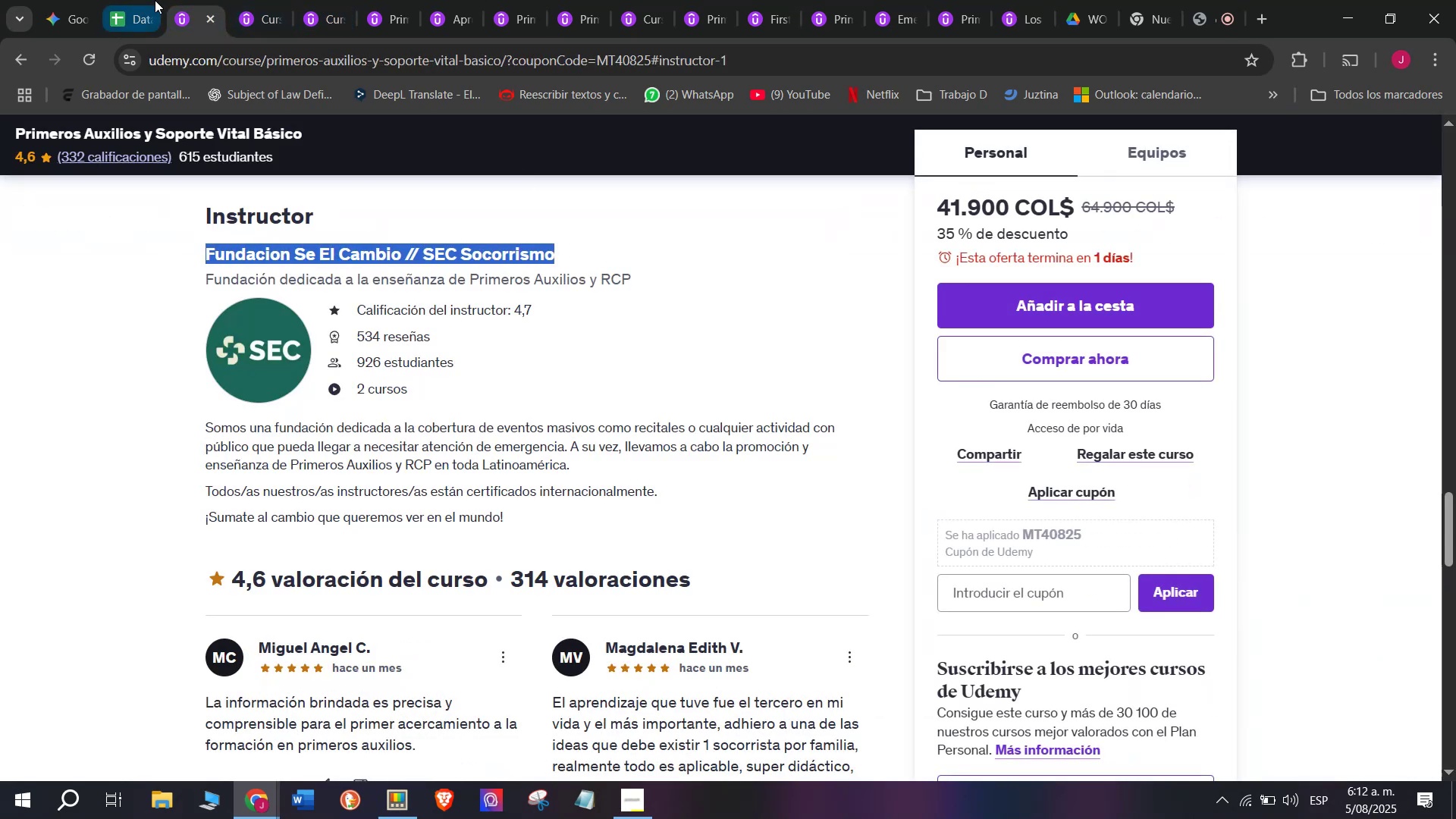 
left_click([155, 0])
 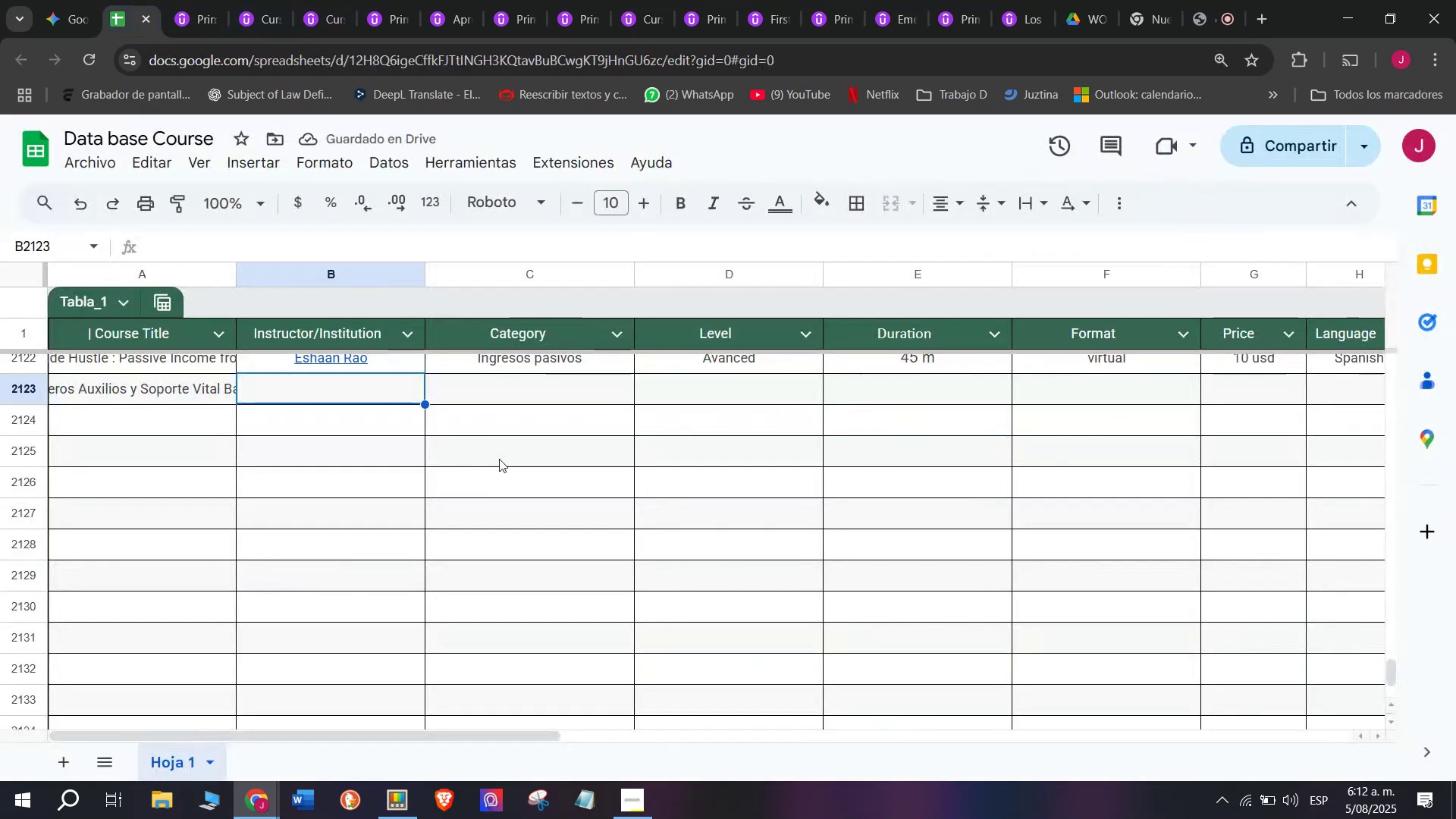 
key(Control+ControlLeft)
 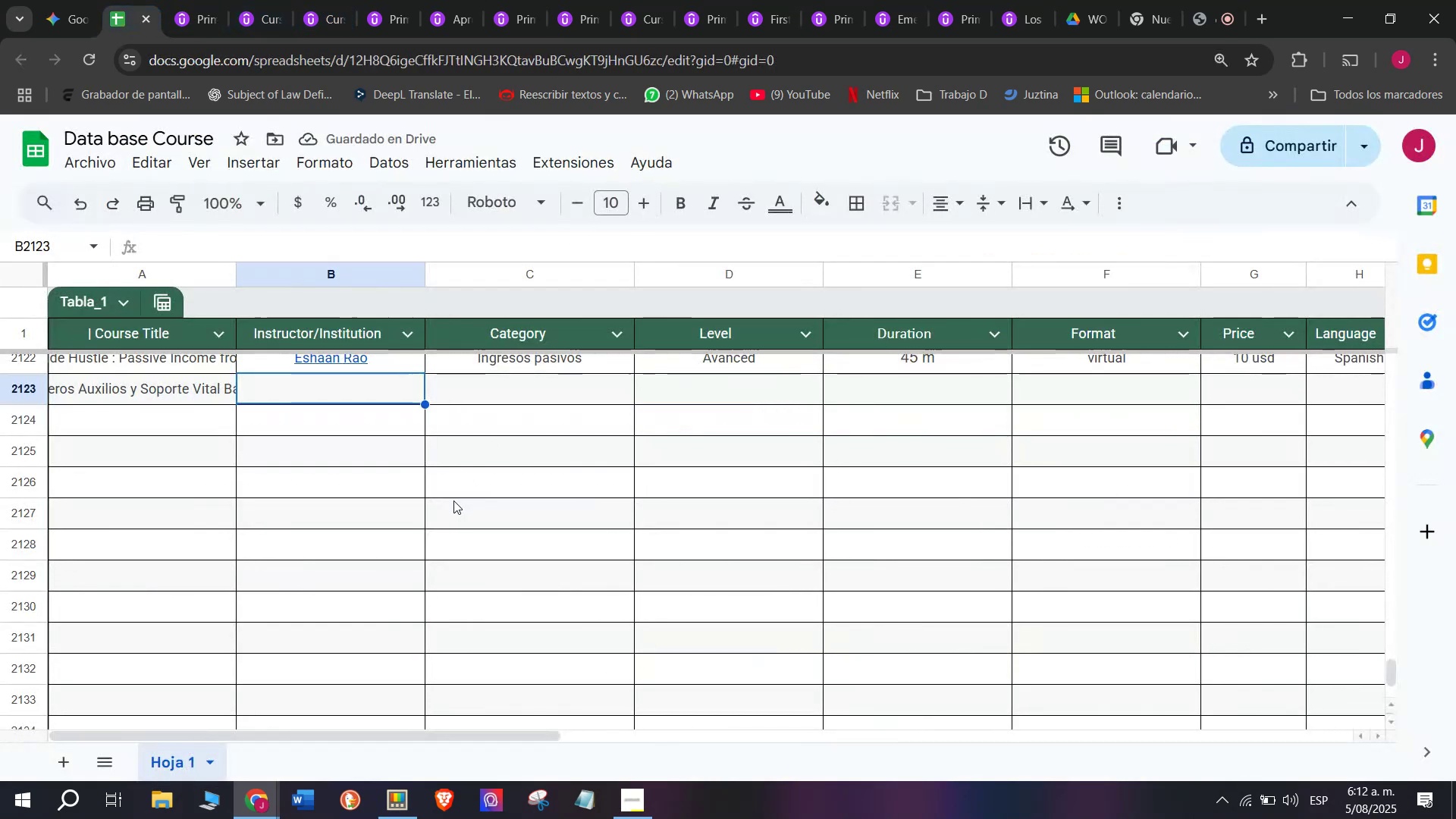 
key(Z)
 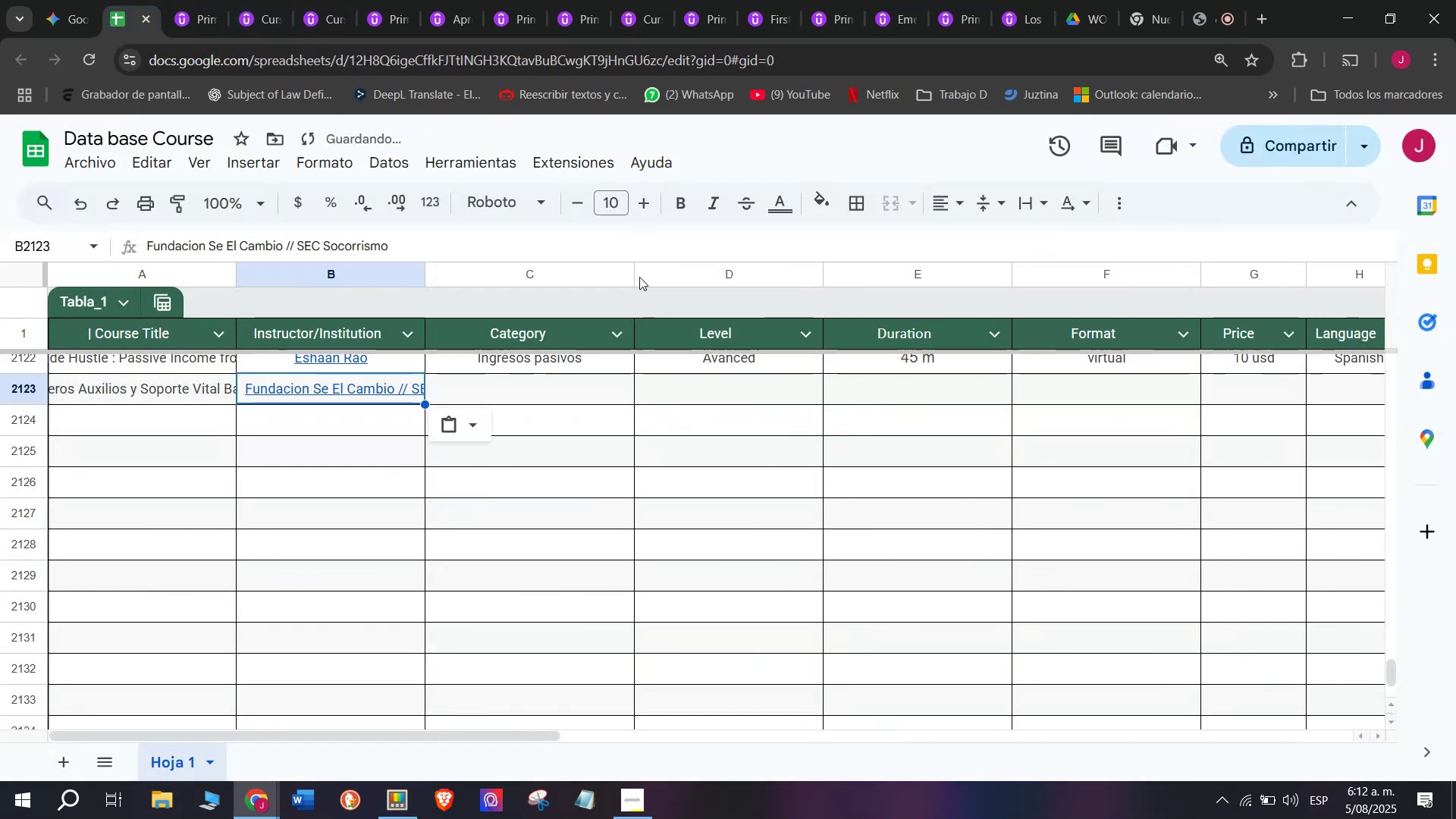 
key(Control+V)
 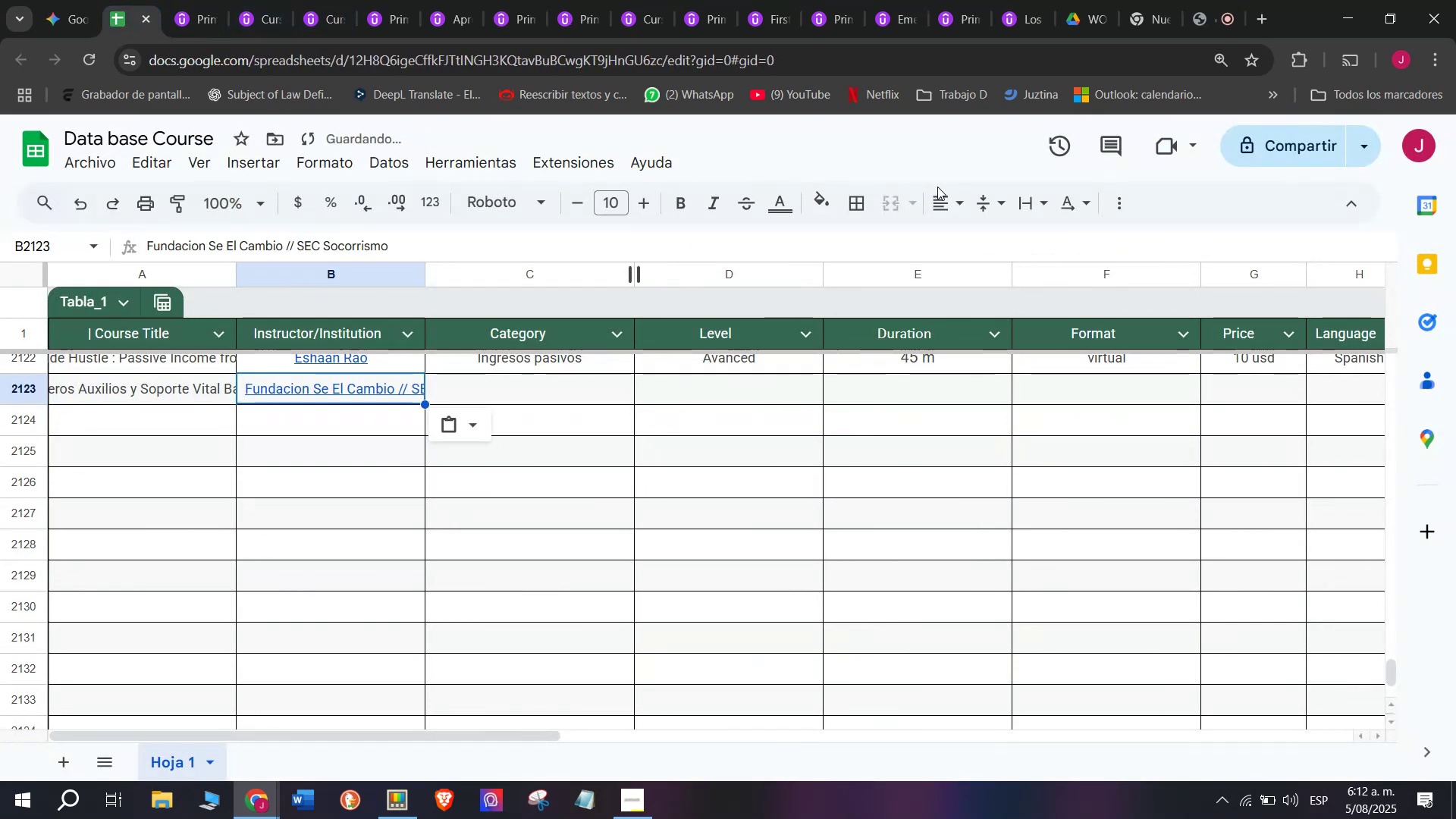 
left_click([945, 199])
 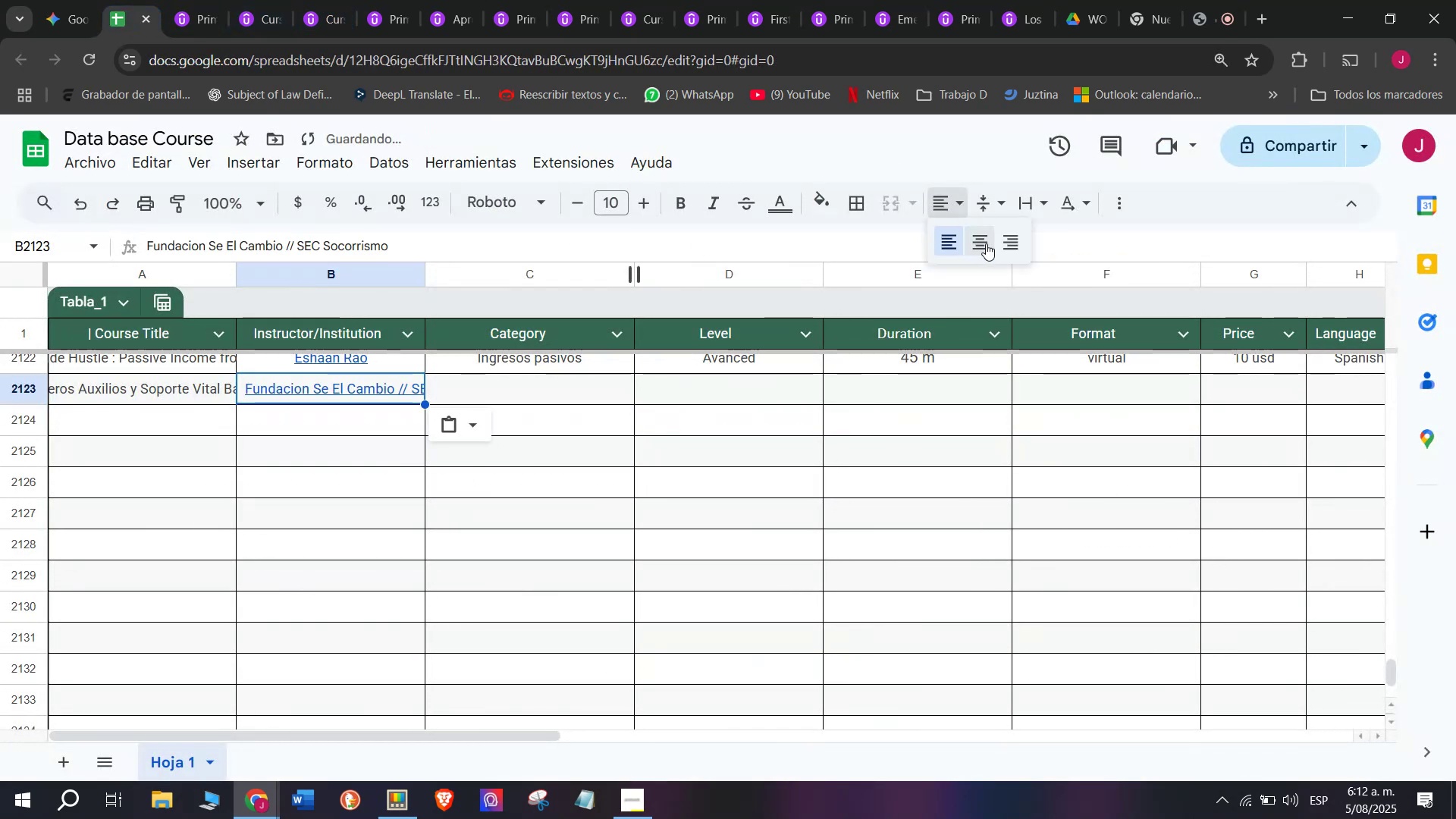 
left_click([986, 243])
 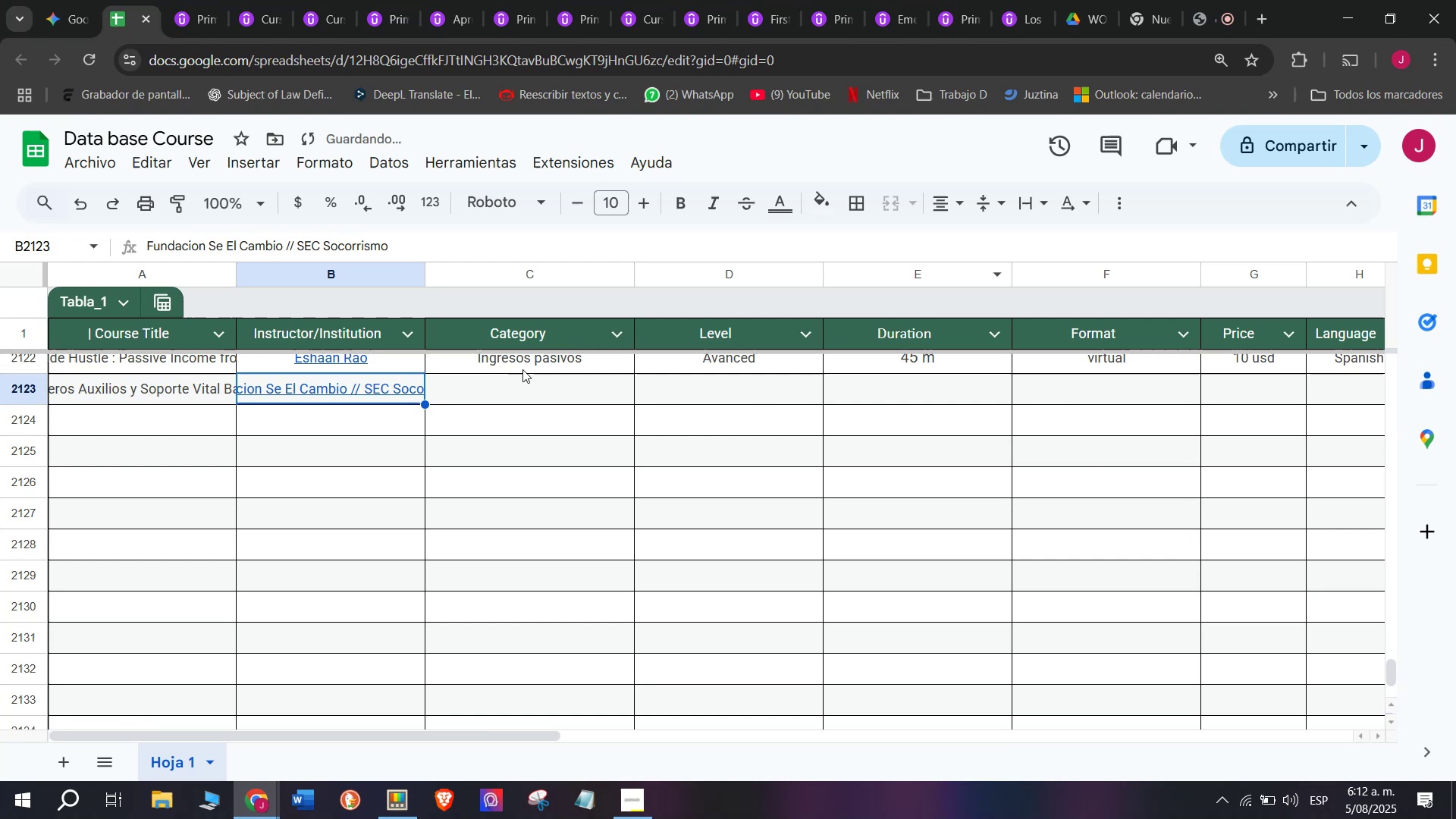 
left_click([522, 369])
 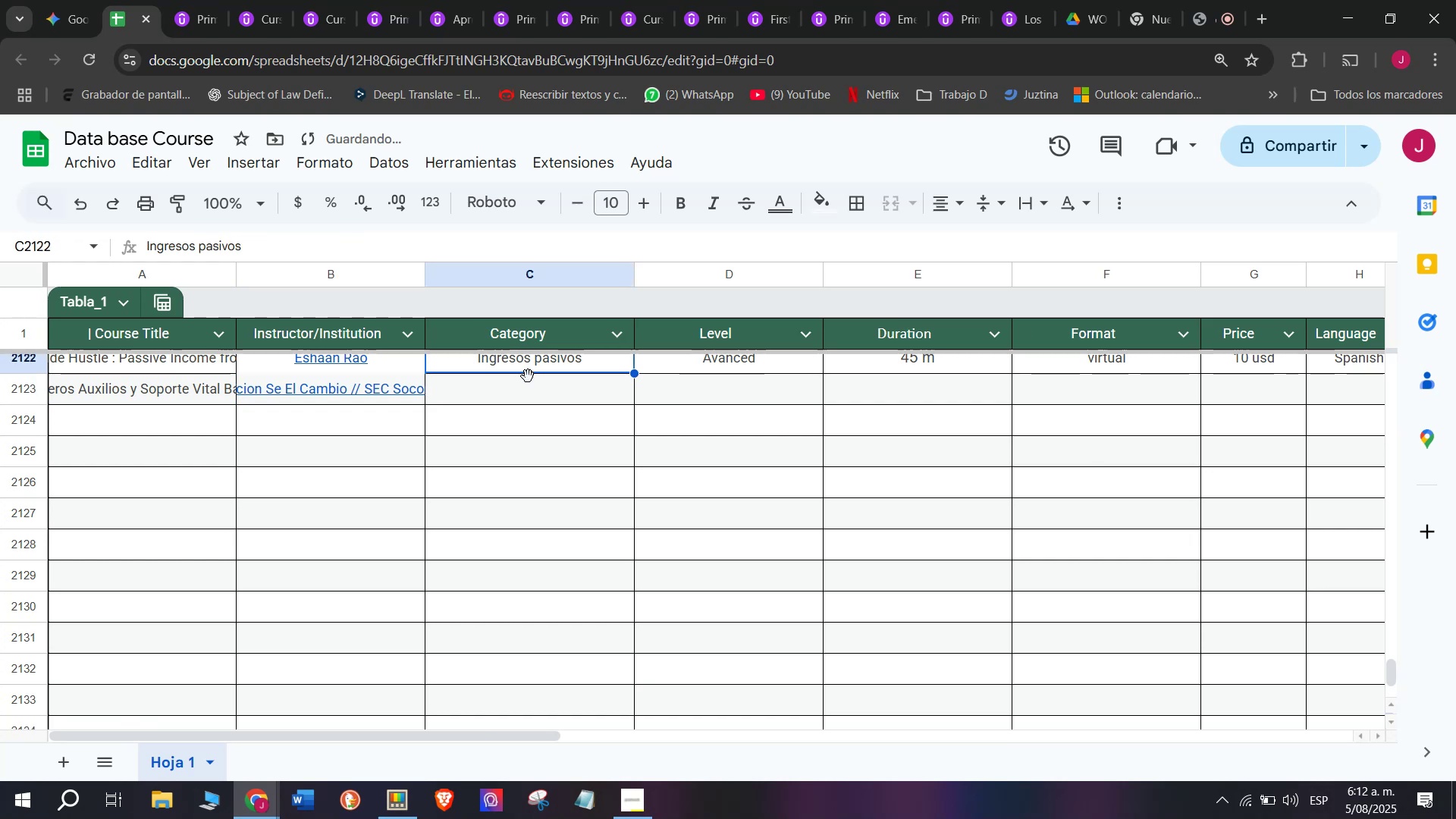 
key(Break)
 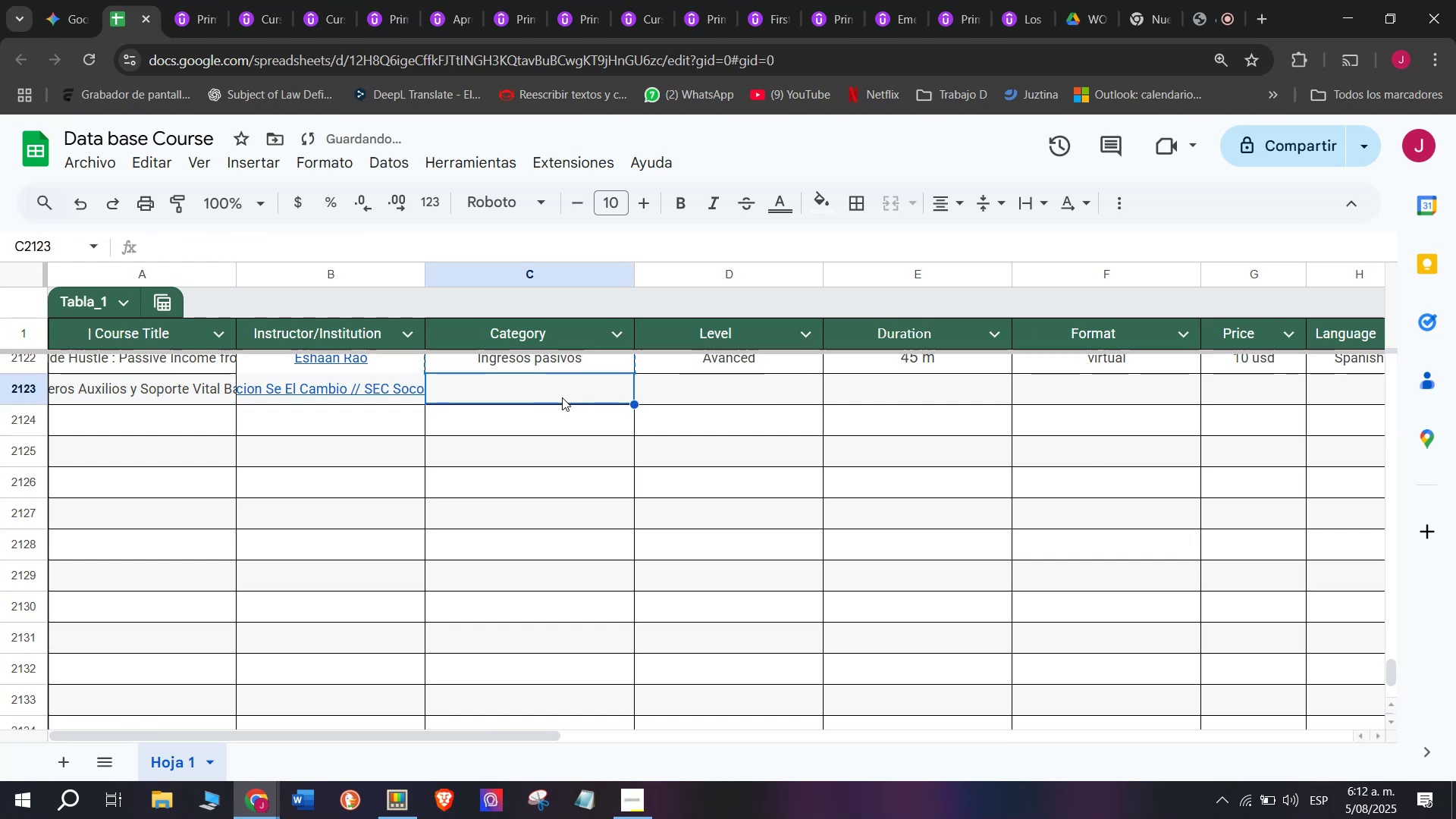 
key(Control+ControlLeft)
 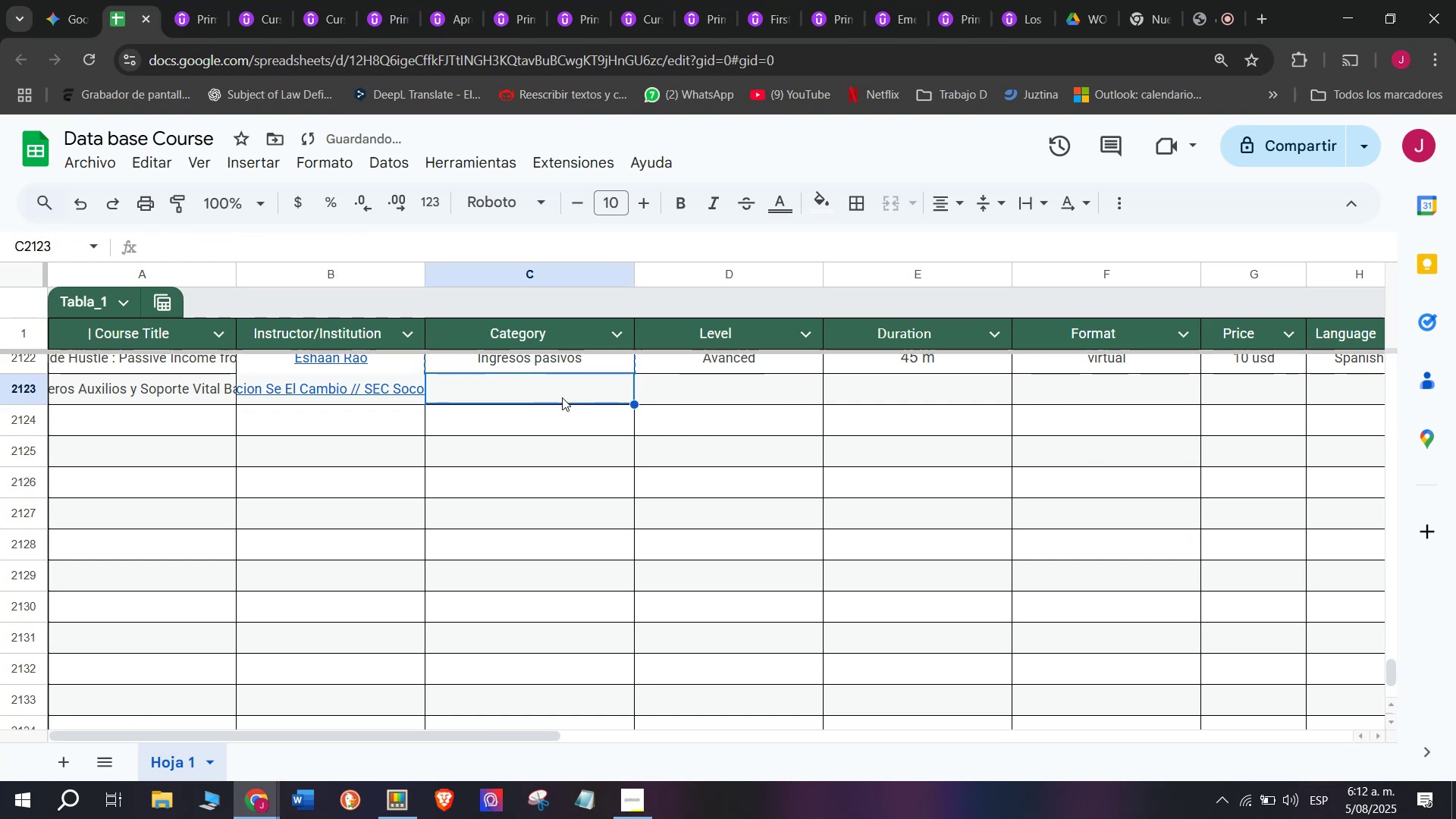 
key(Control+C)
 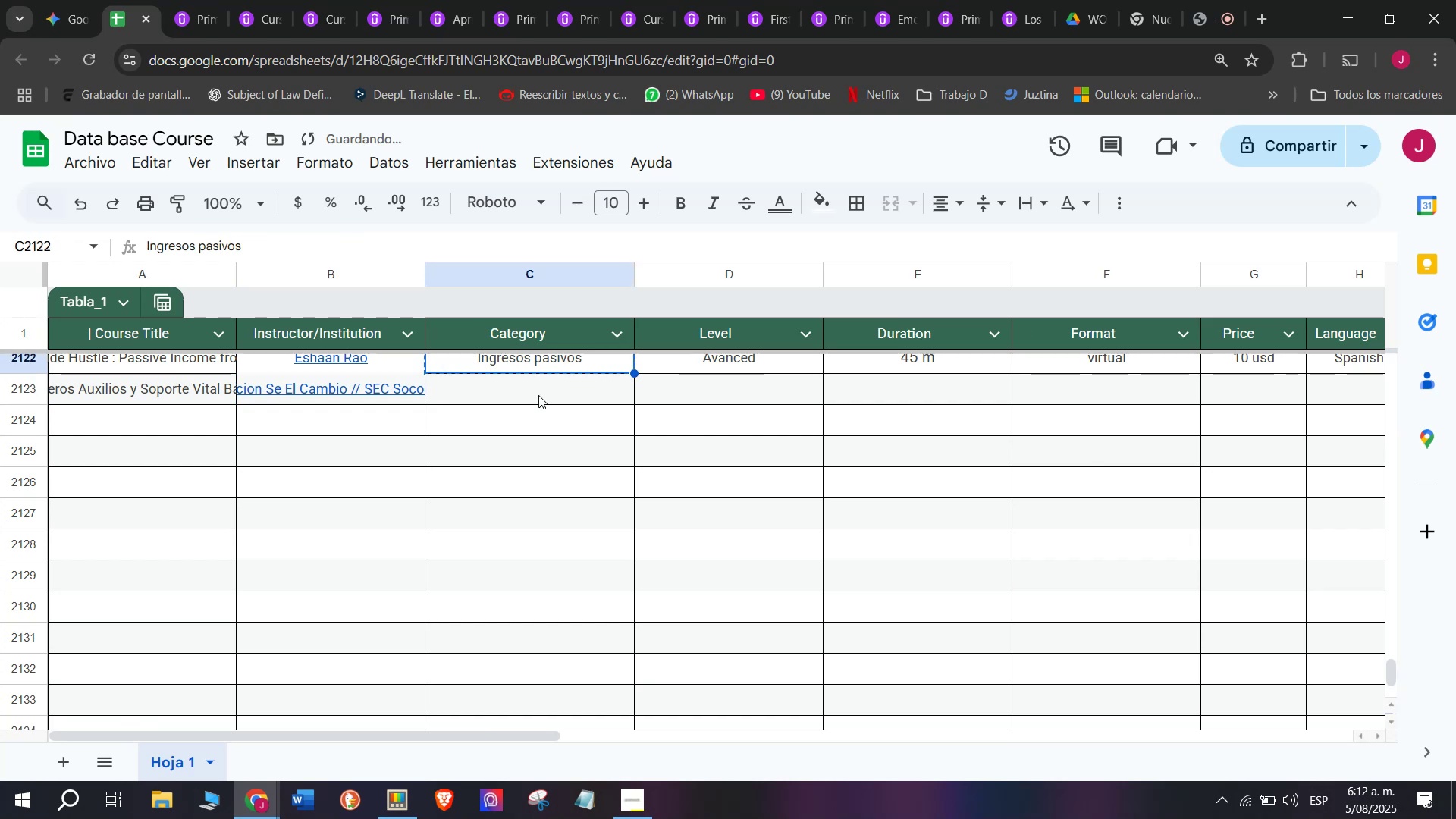 
double_click([538, 395])
 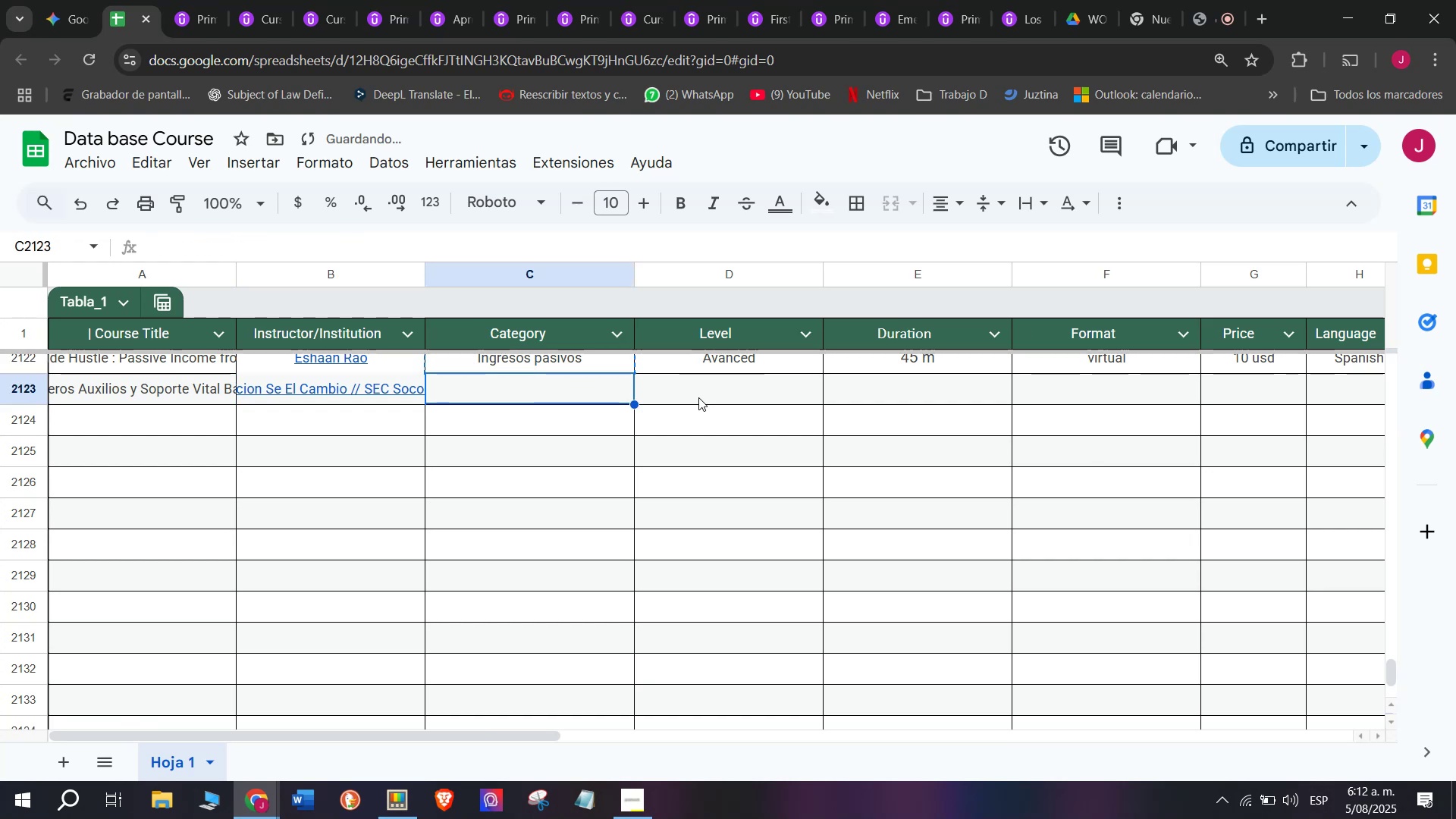 
key(Control+ControlLeft)
 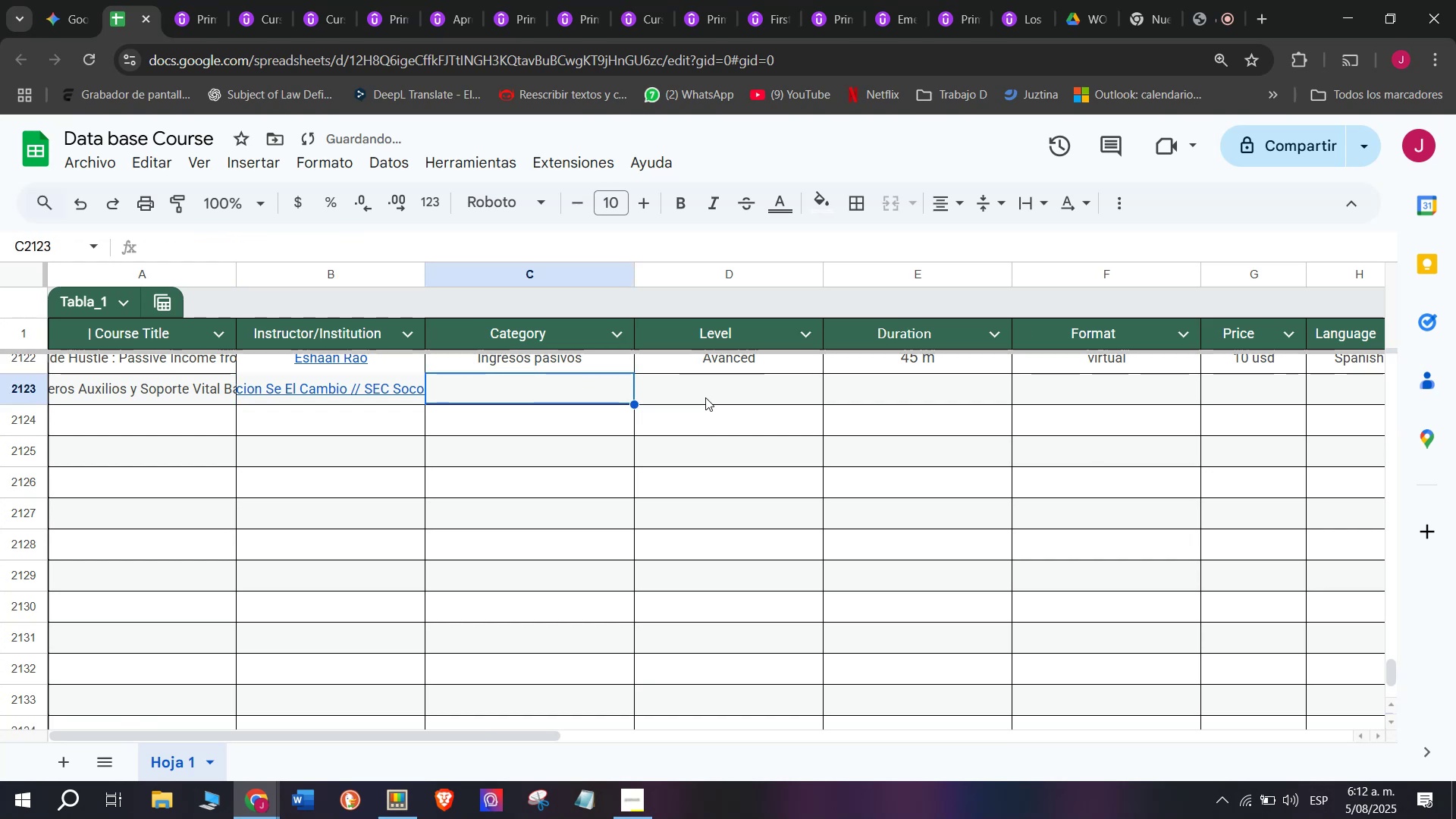 
key(Z)
 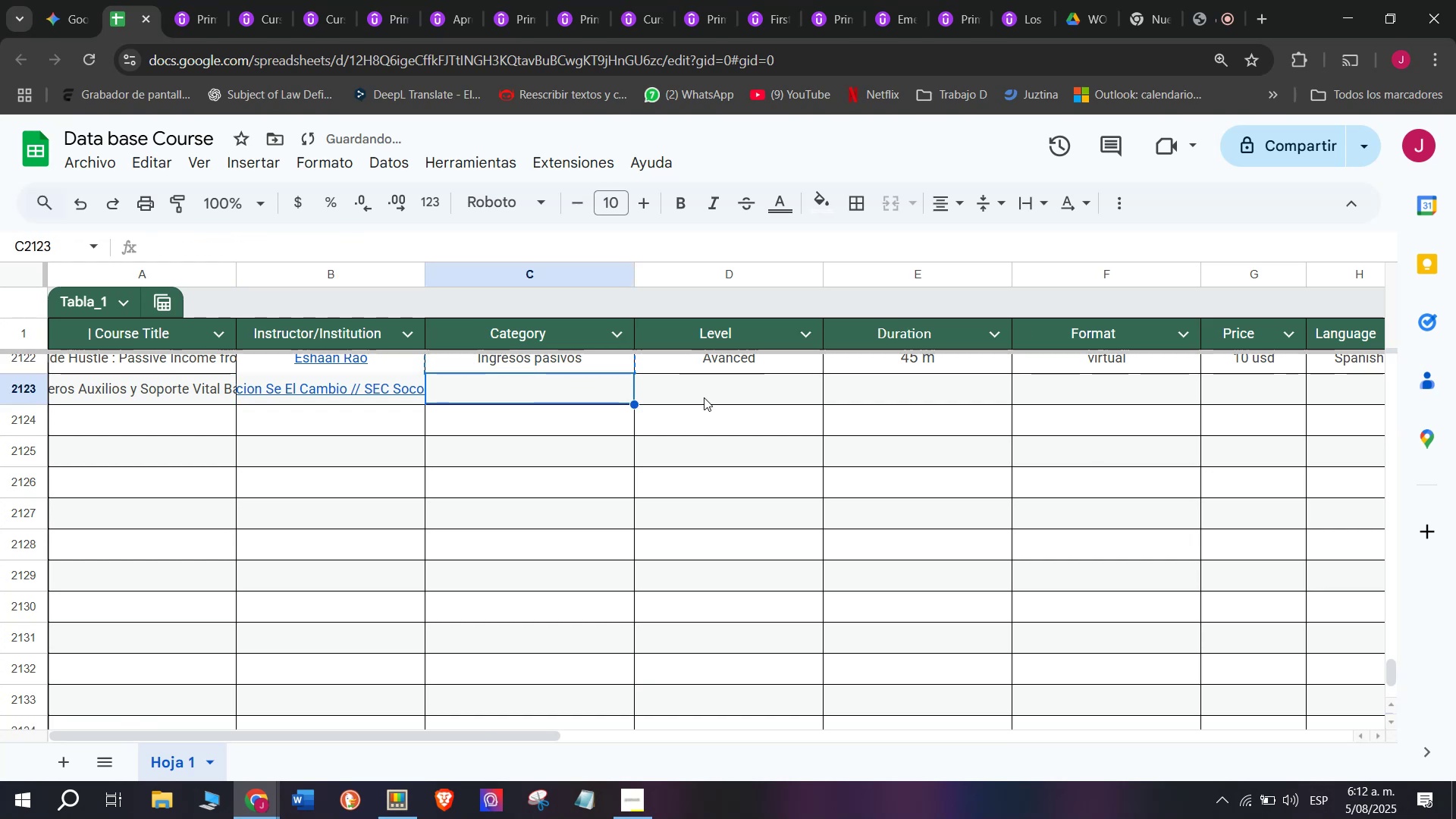 
key(Control+V)
 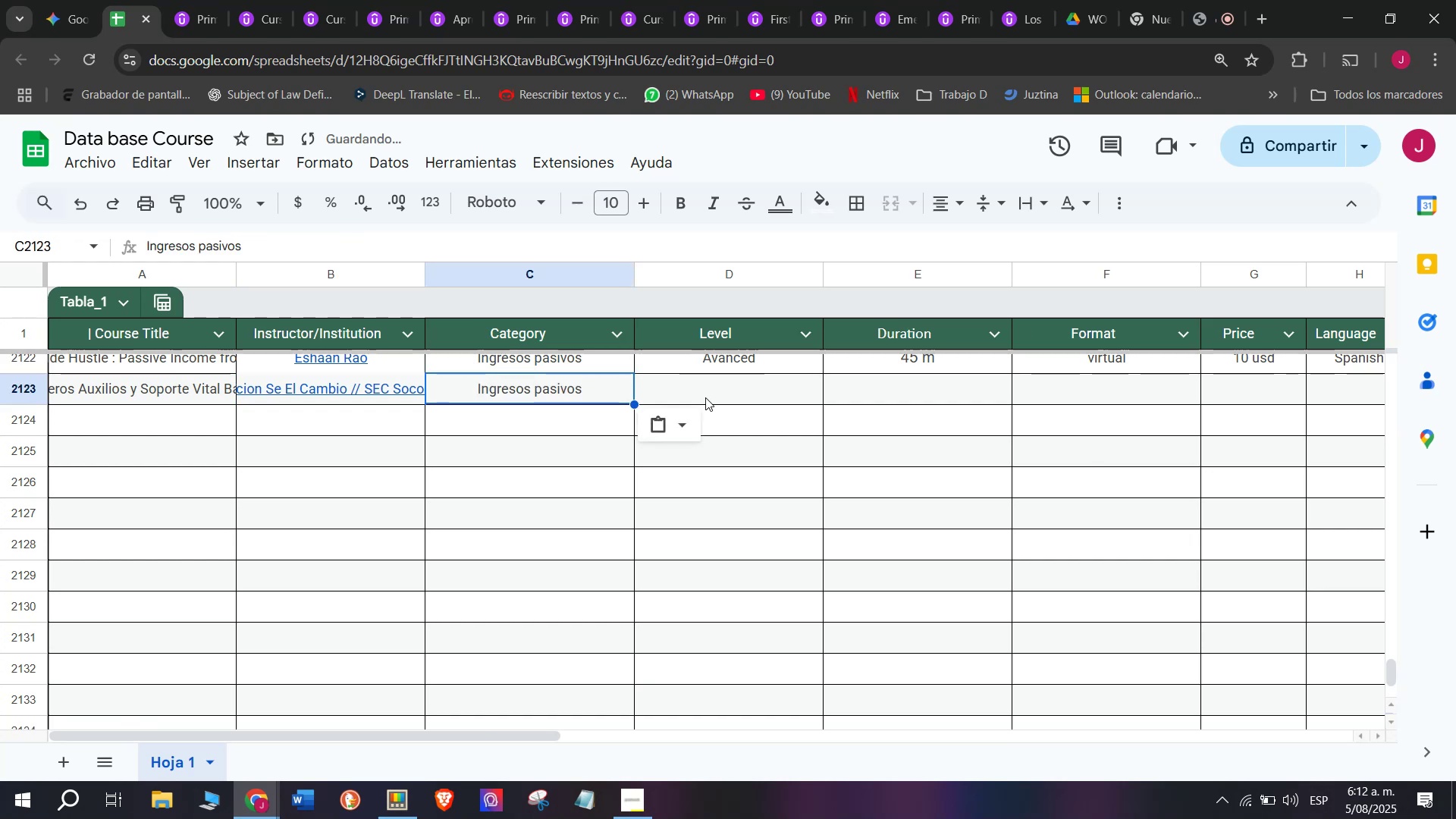 
key(Control+Shift+ControlLeft)
 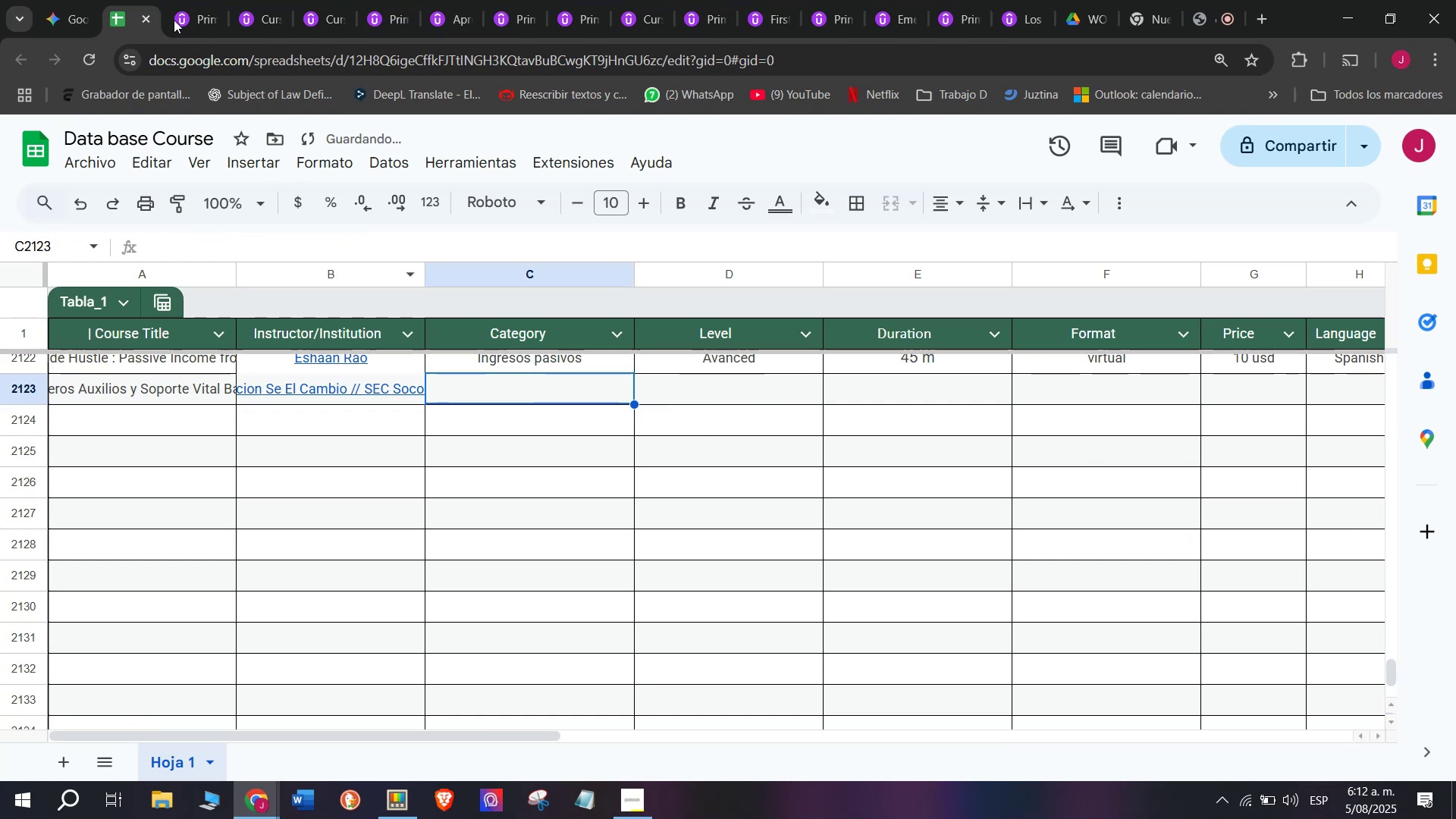 
key(Shift+ShiftLeft)
 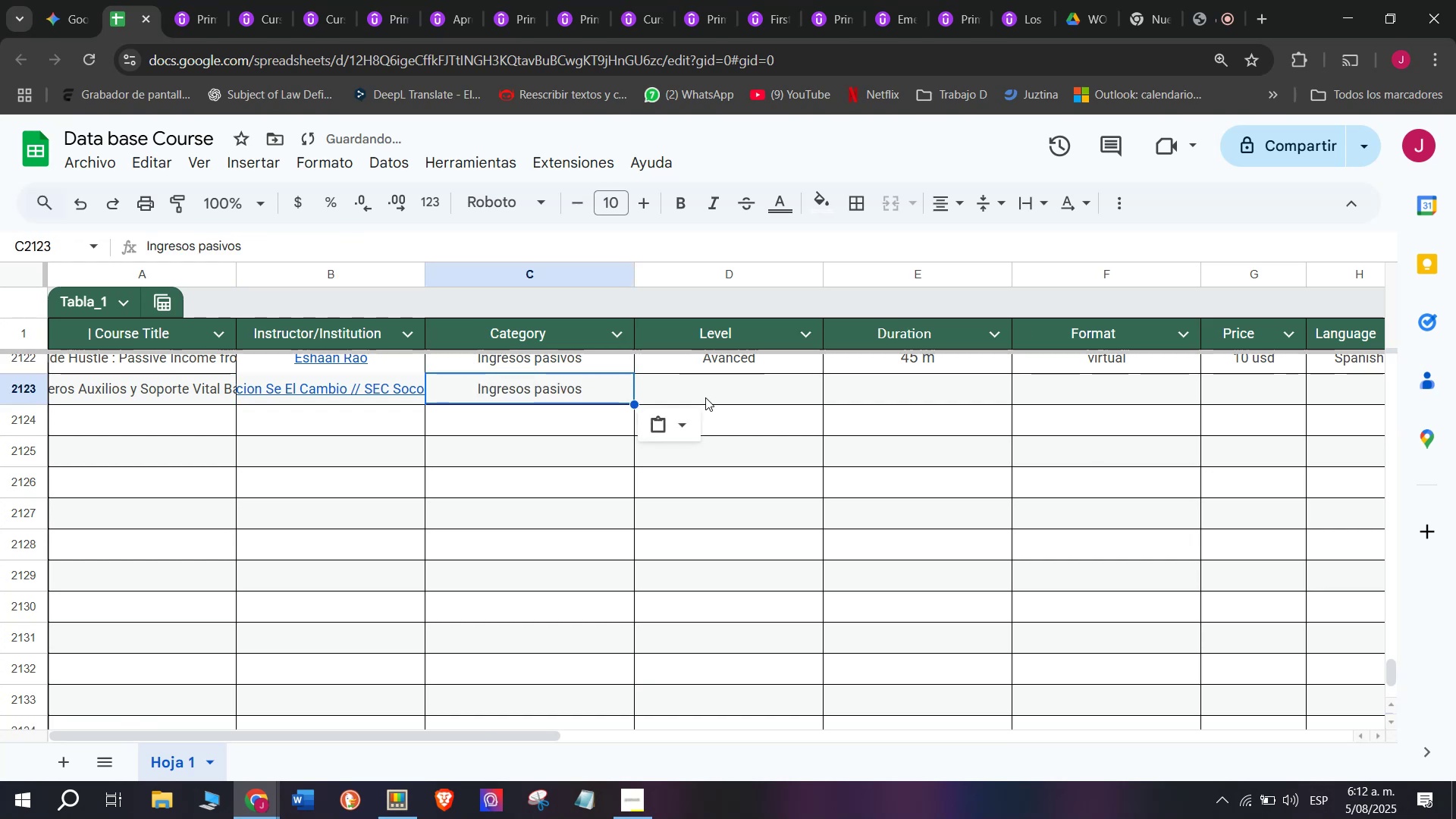 
key(Control+Shift+Z)
 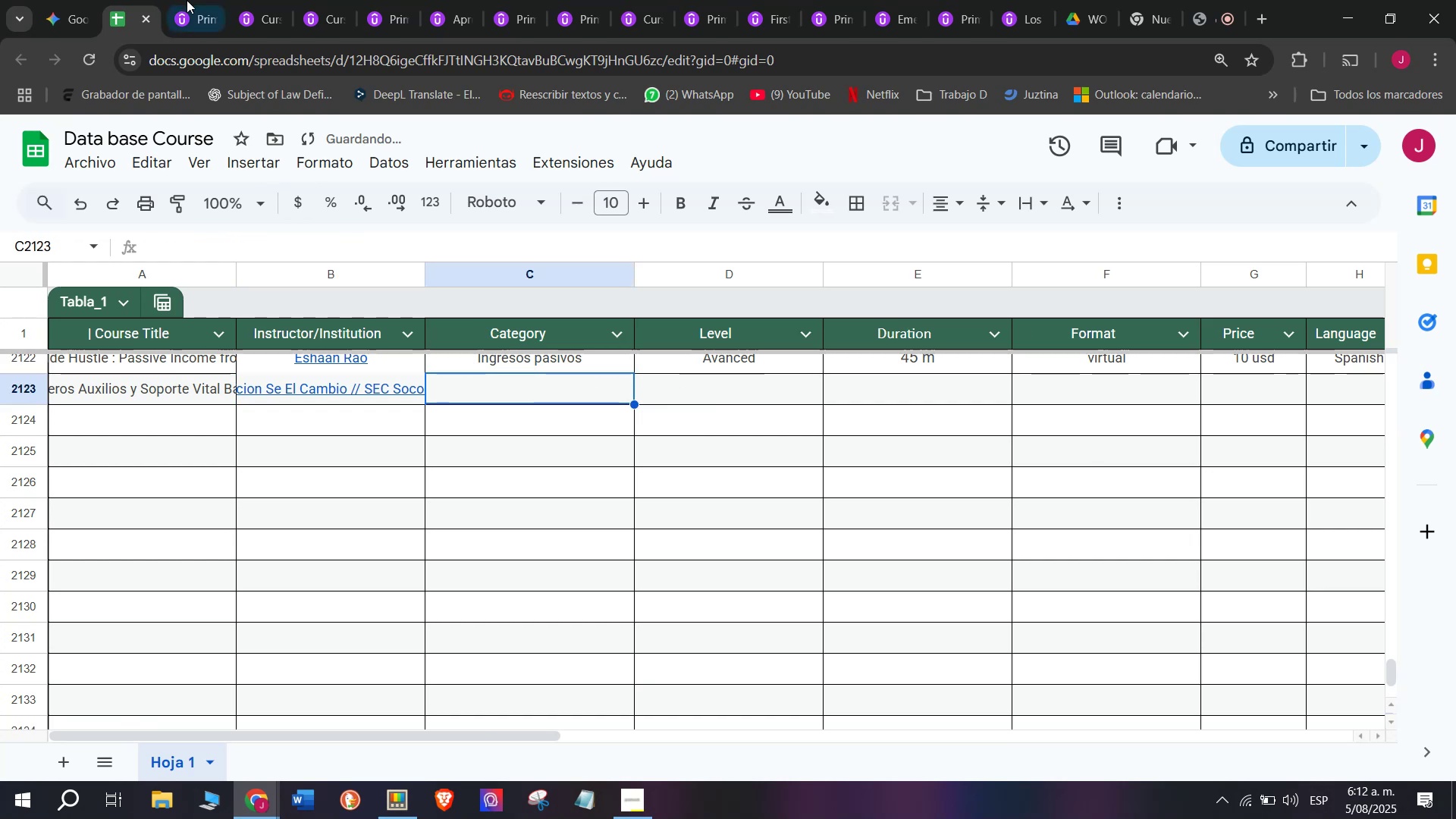 
left_click([187, 0])
 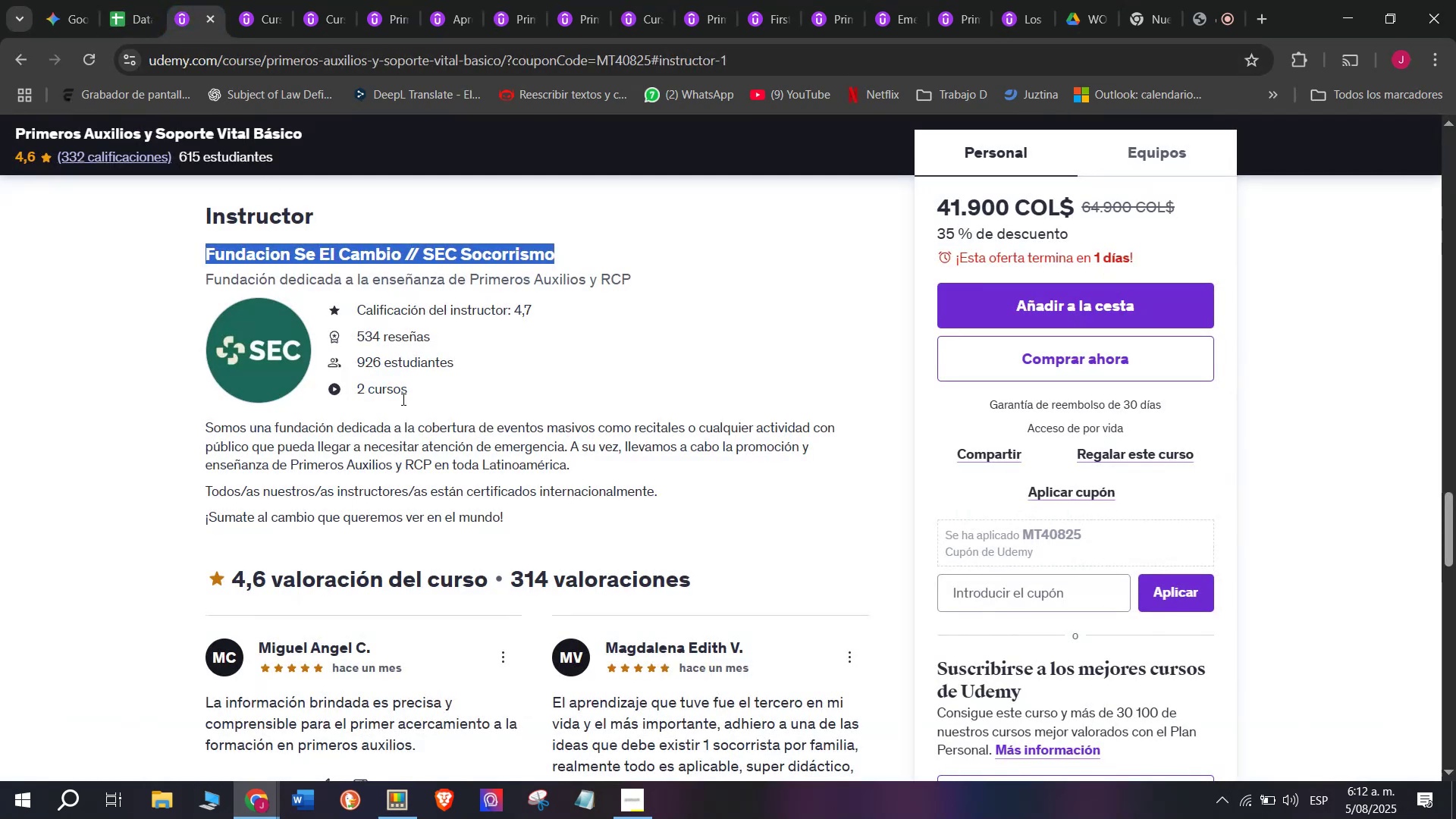 
scroll: coordinate [412, 413], scroll_direction: up, amount: 9.0
 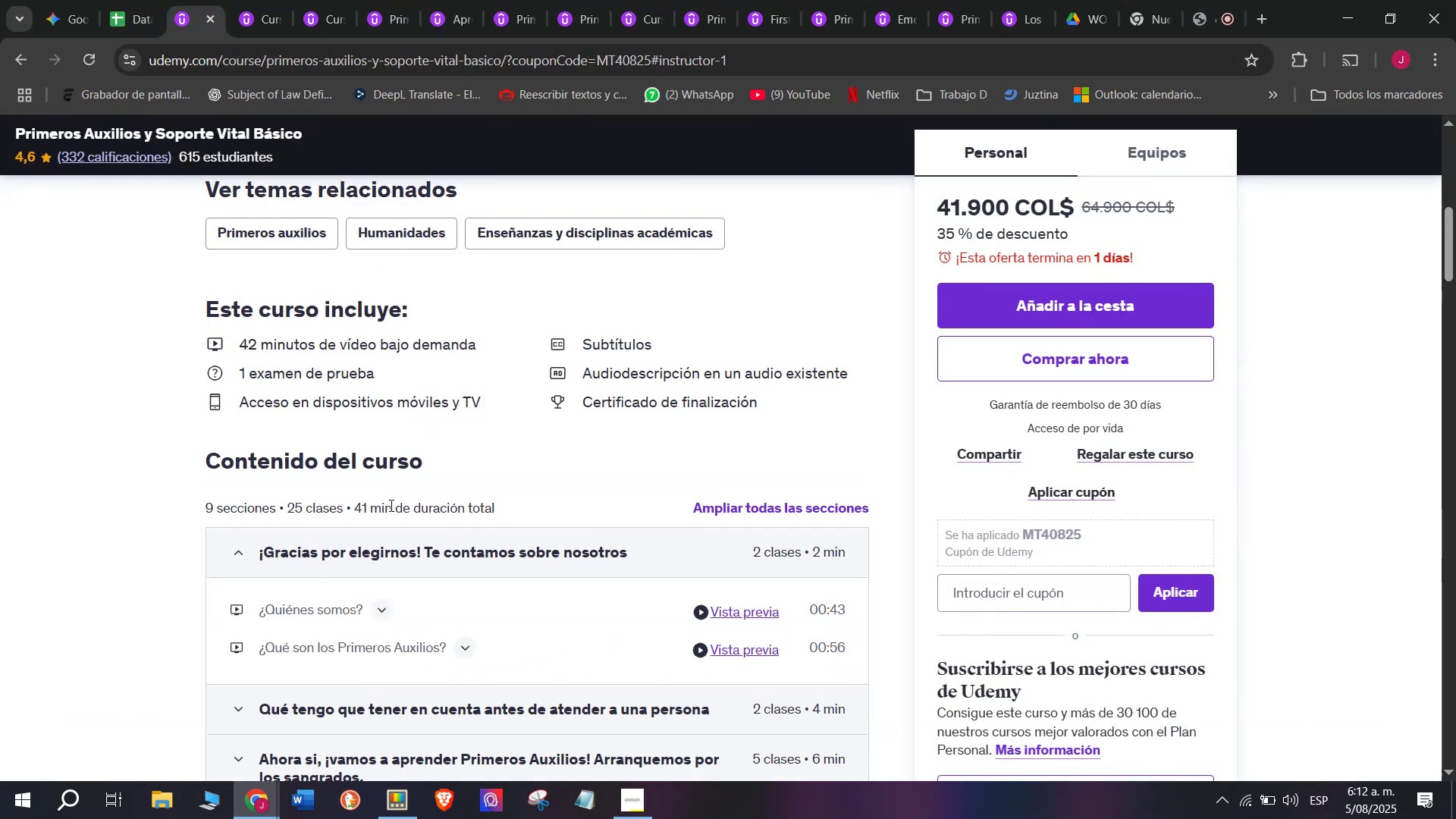 
left_click([390, 505])
 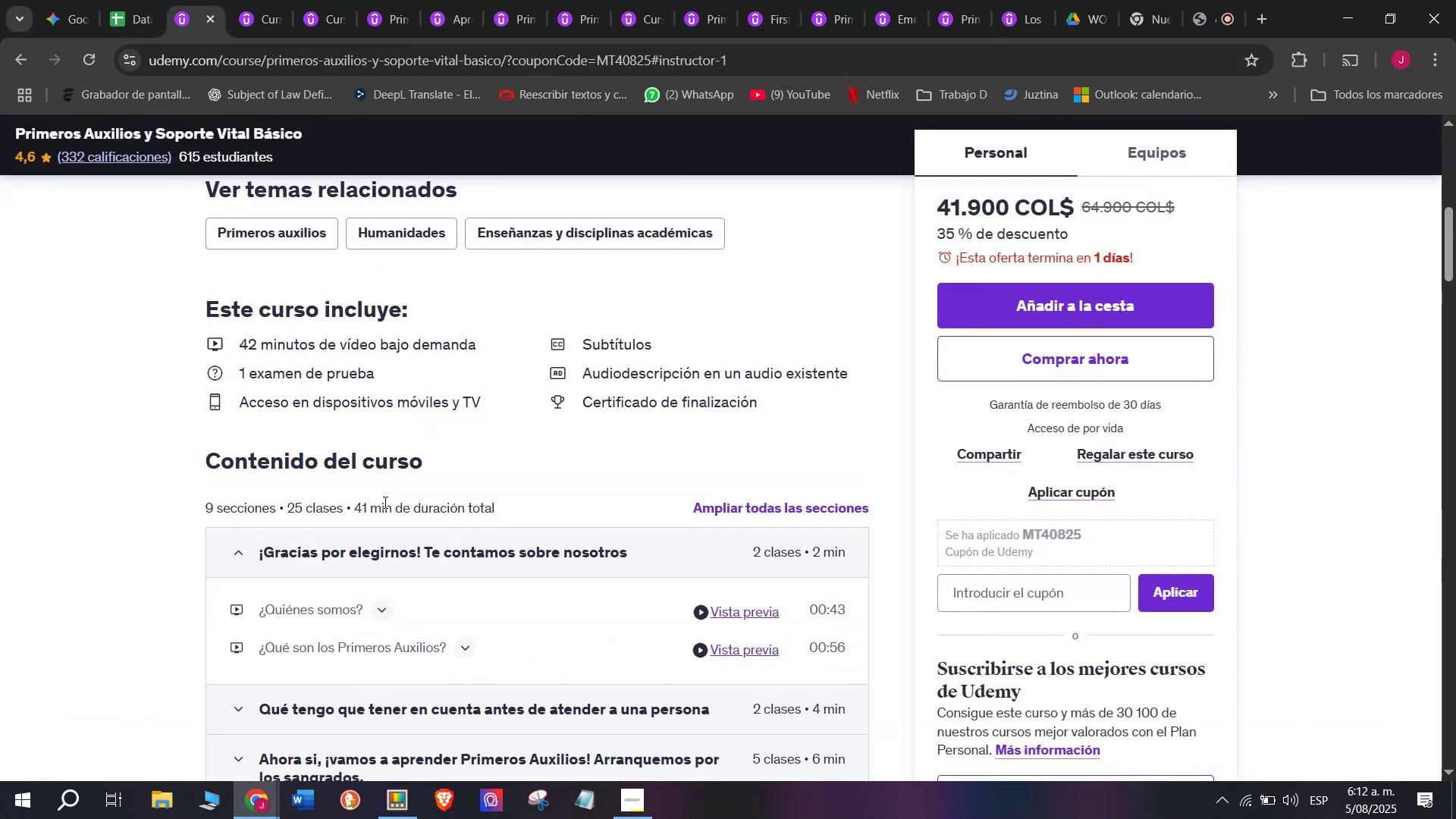 
left_click_drag(start_coordinate=[382, 502], to_coordinate=[355, 505])
 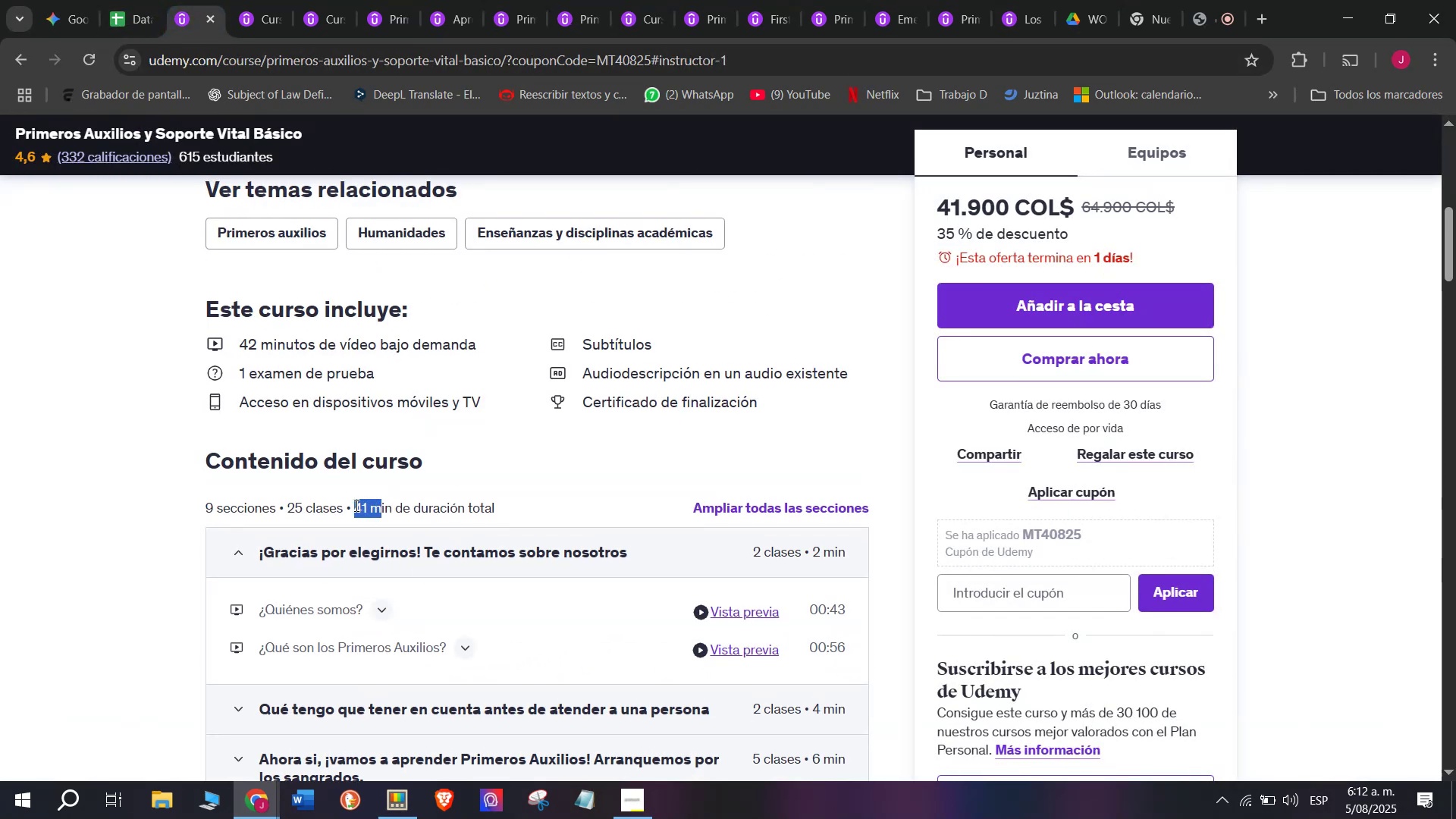 
key(Control+ControlLeft)
 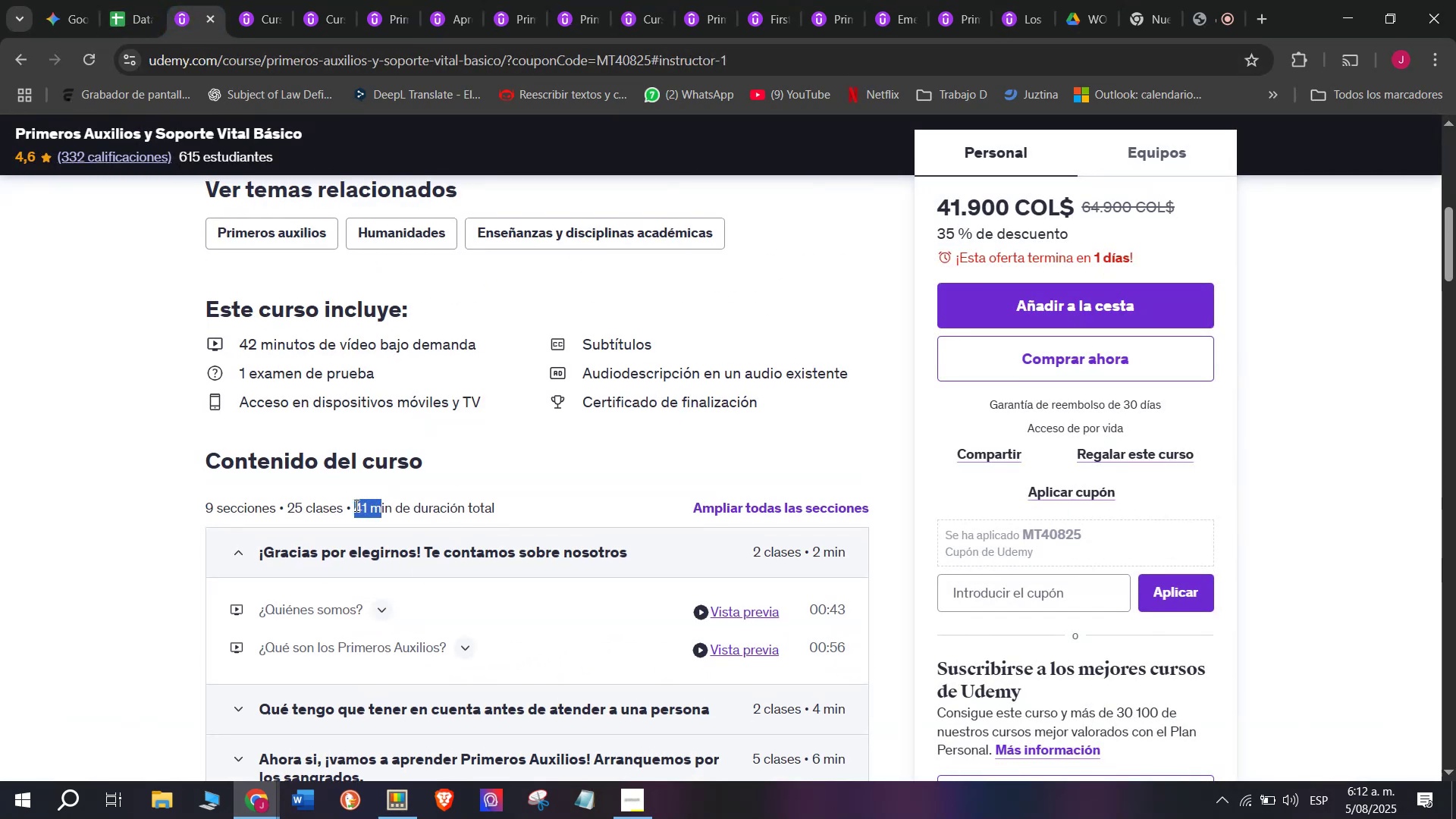 
key(Break)
 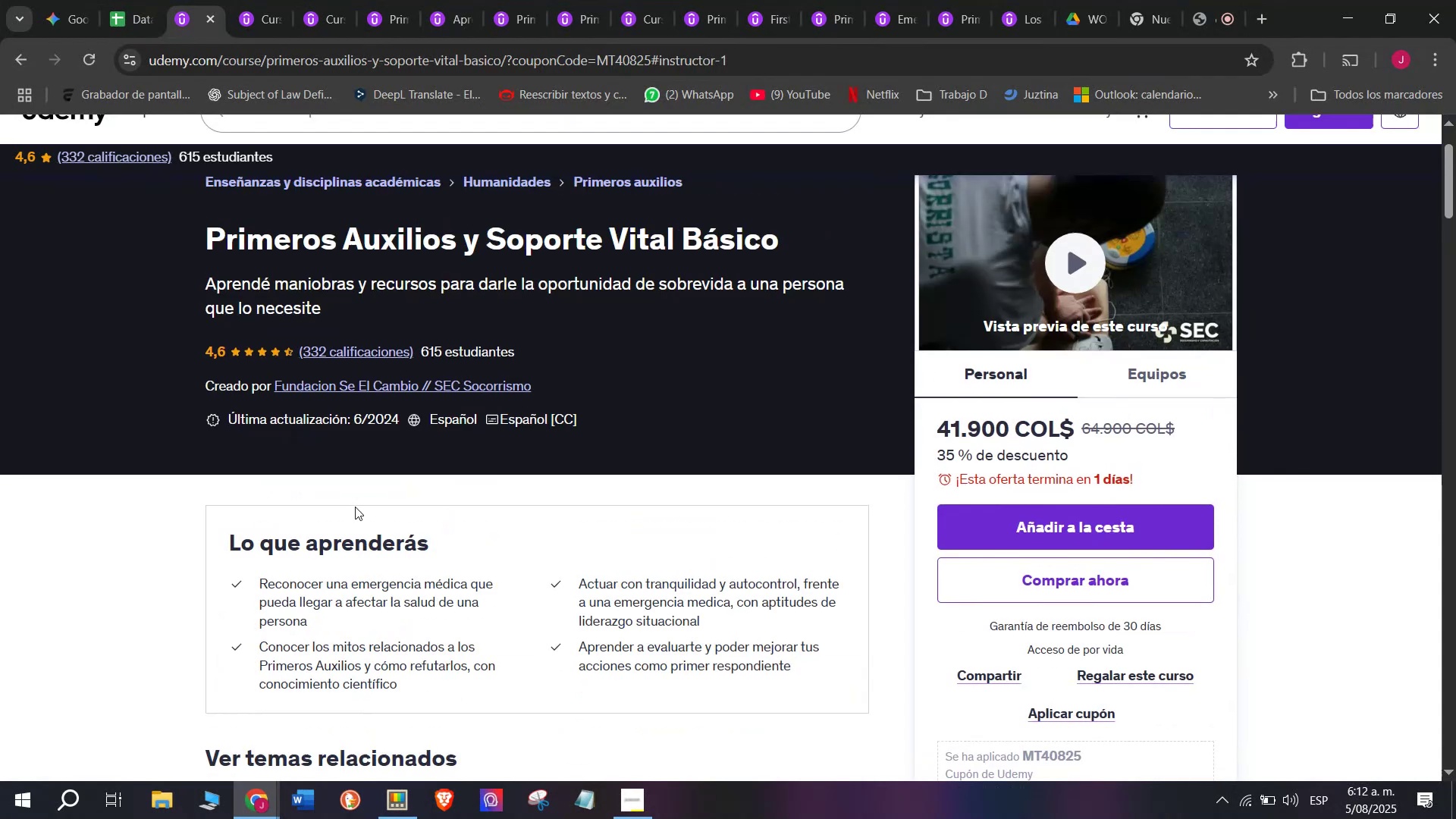 
key(Control+C)
 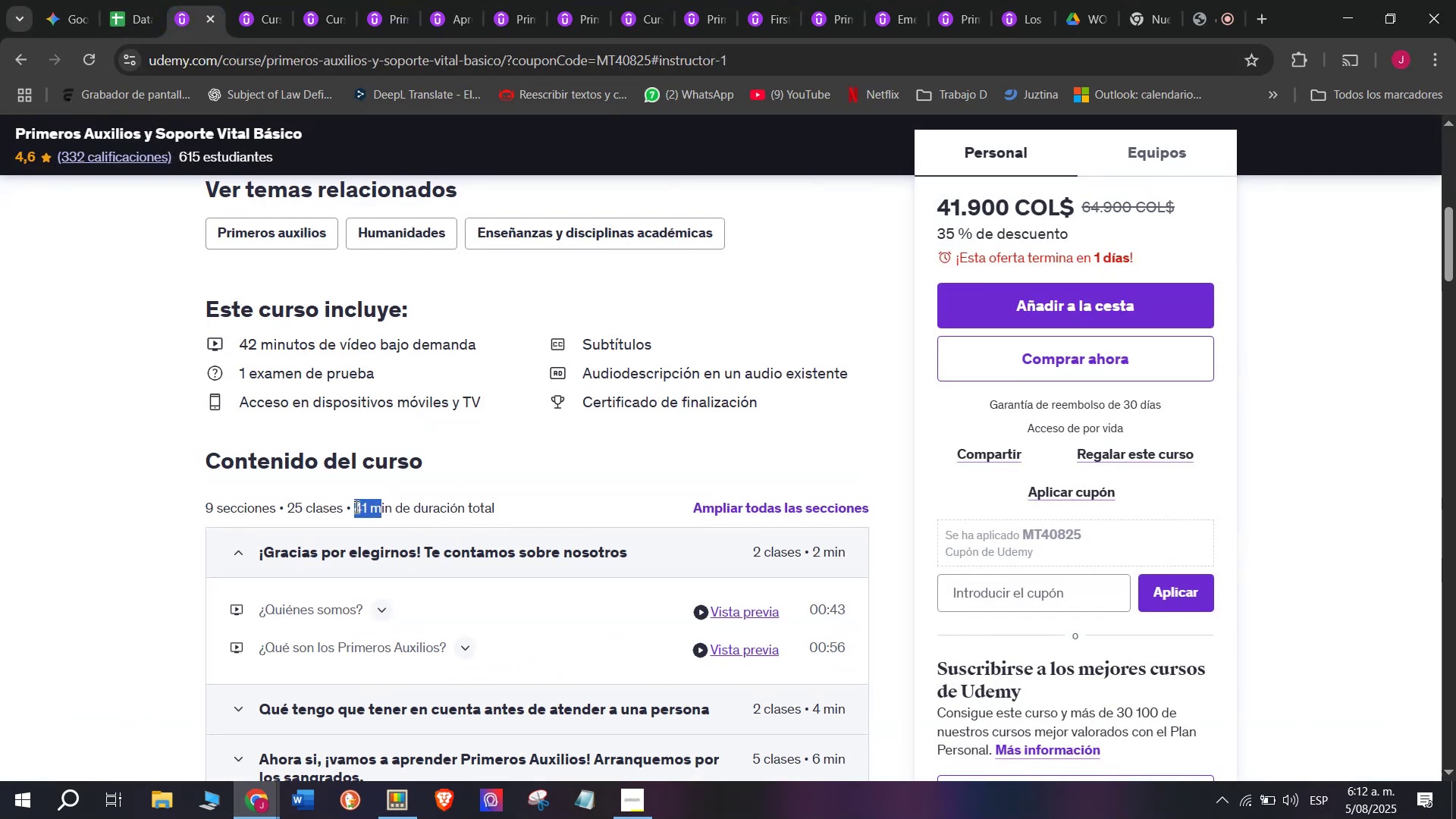 
scroll: coordinate [355, 507], scroll_direction: up, amount: 4.0
 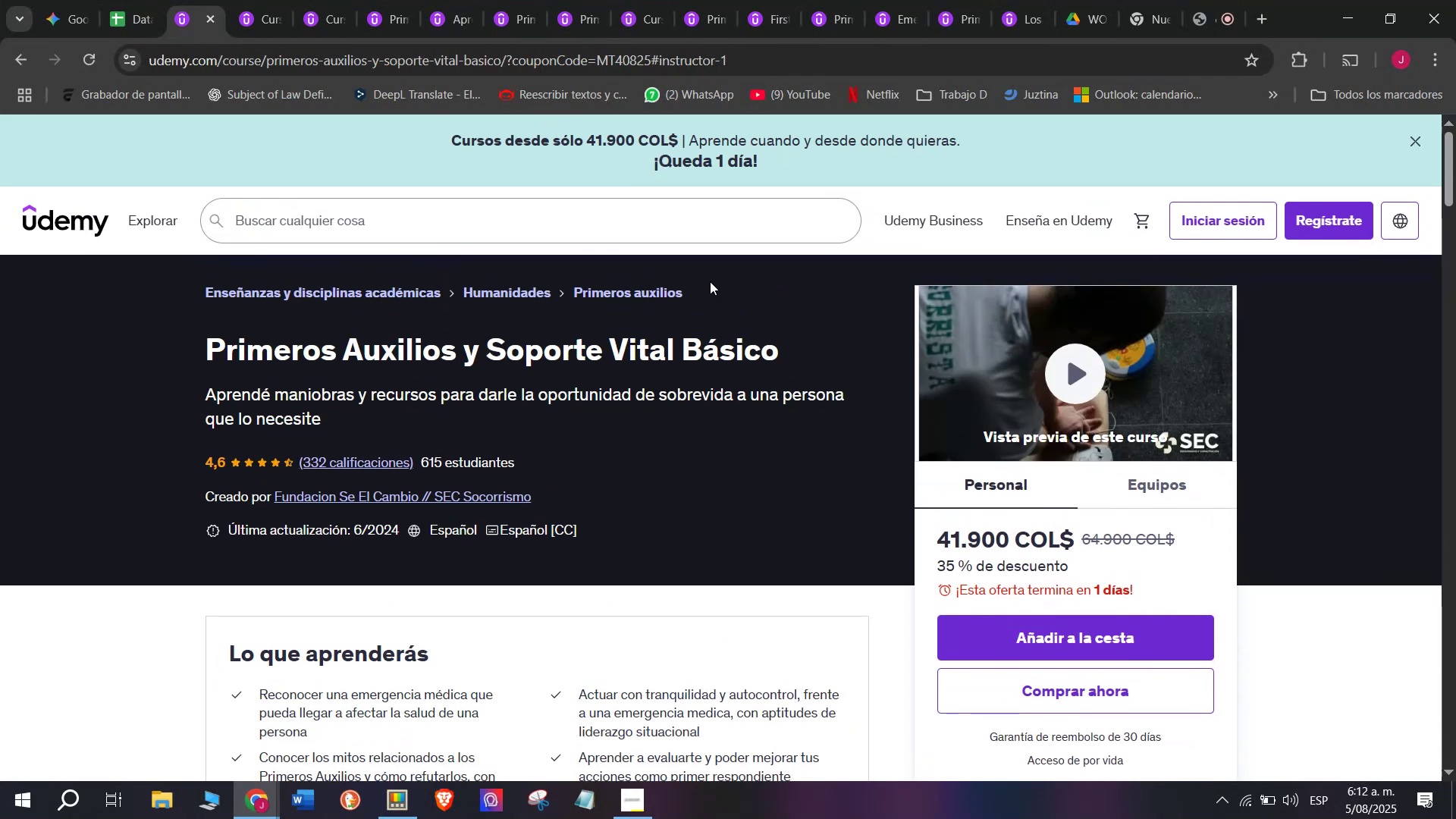 
left_click_drag(start_coordinate=[722, 288], to_coordinate=[572, 284])
 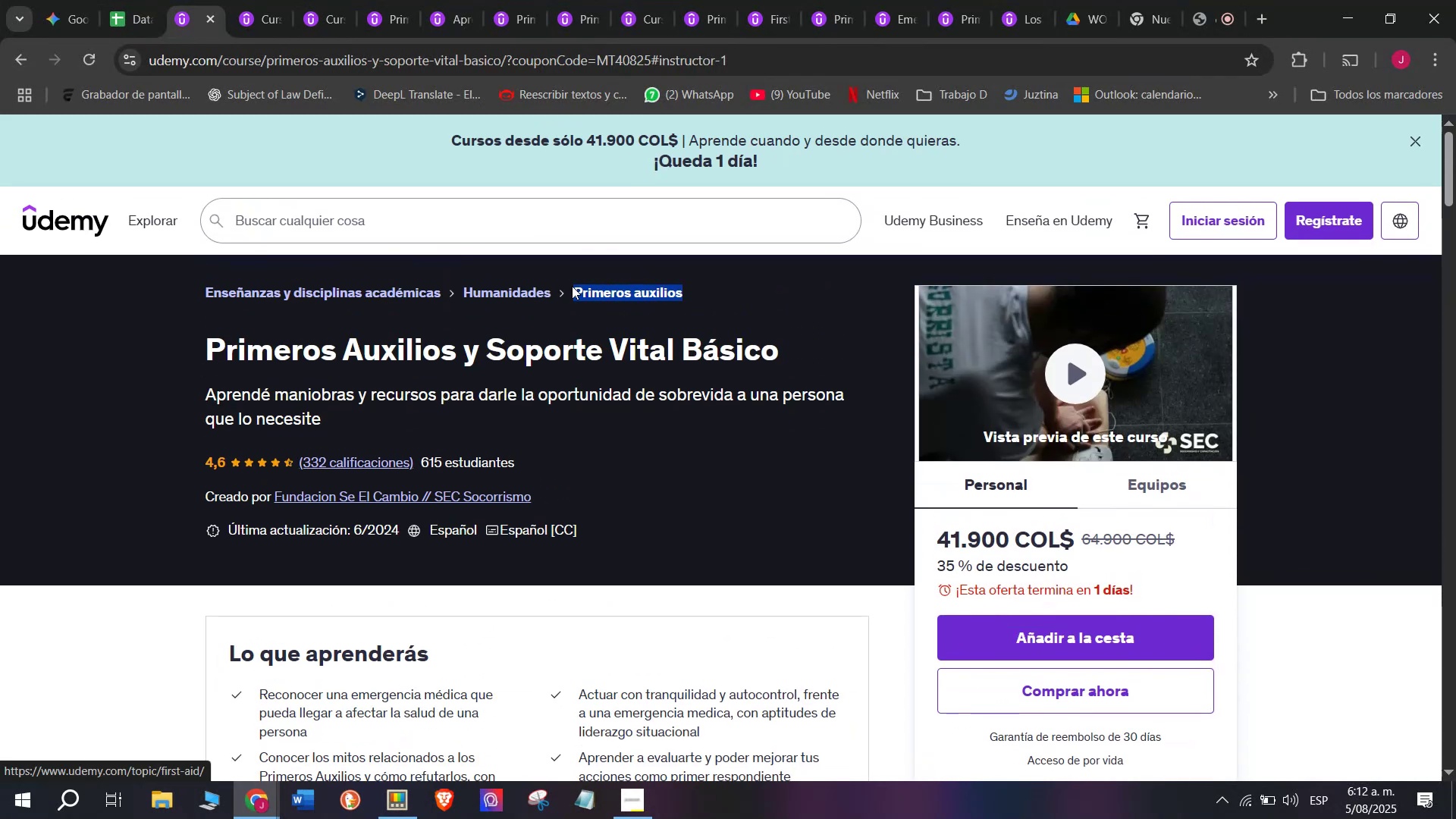 
key(Break)
 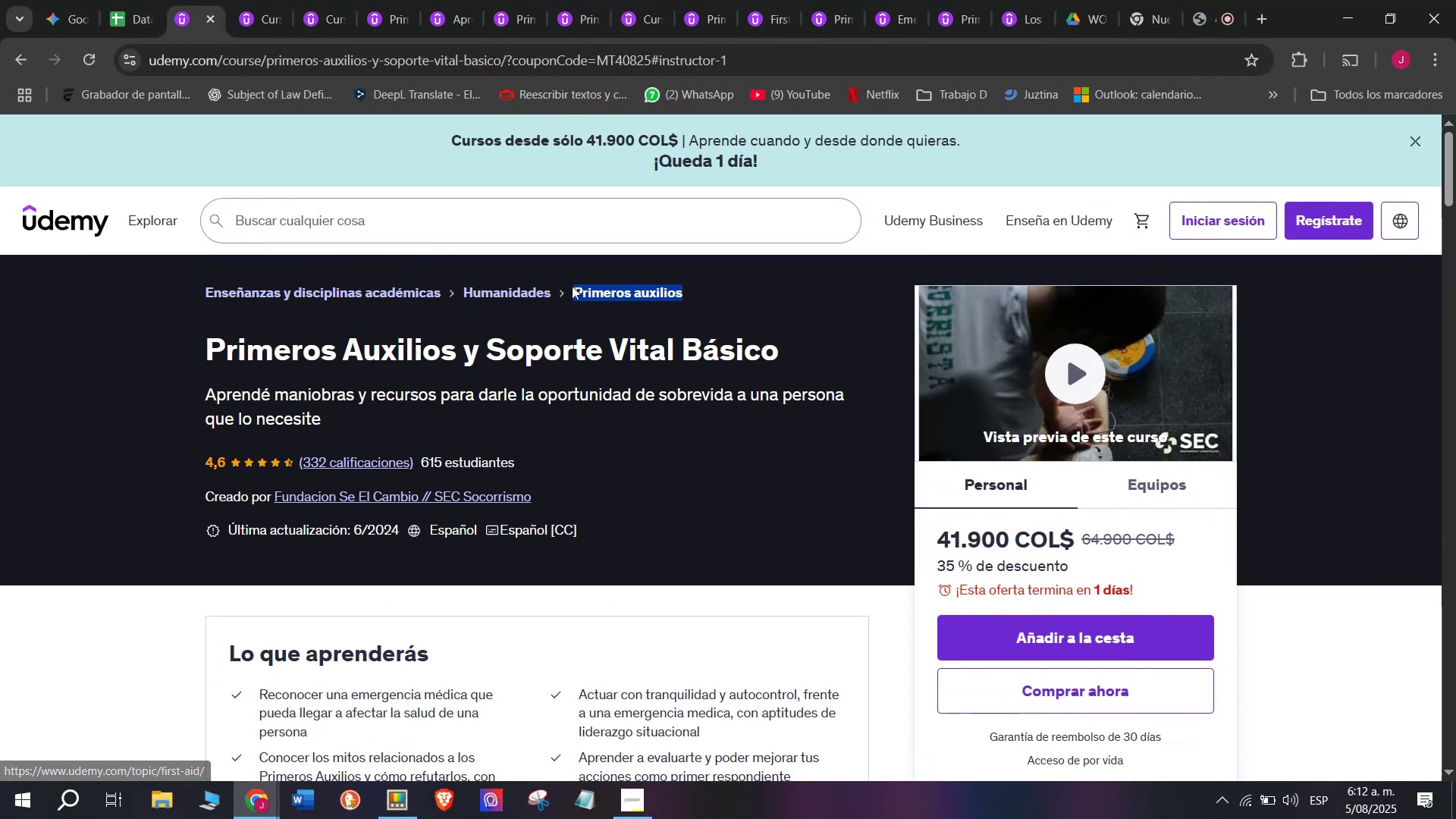 
key(Control+ControlLeft)
 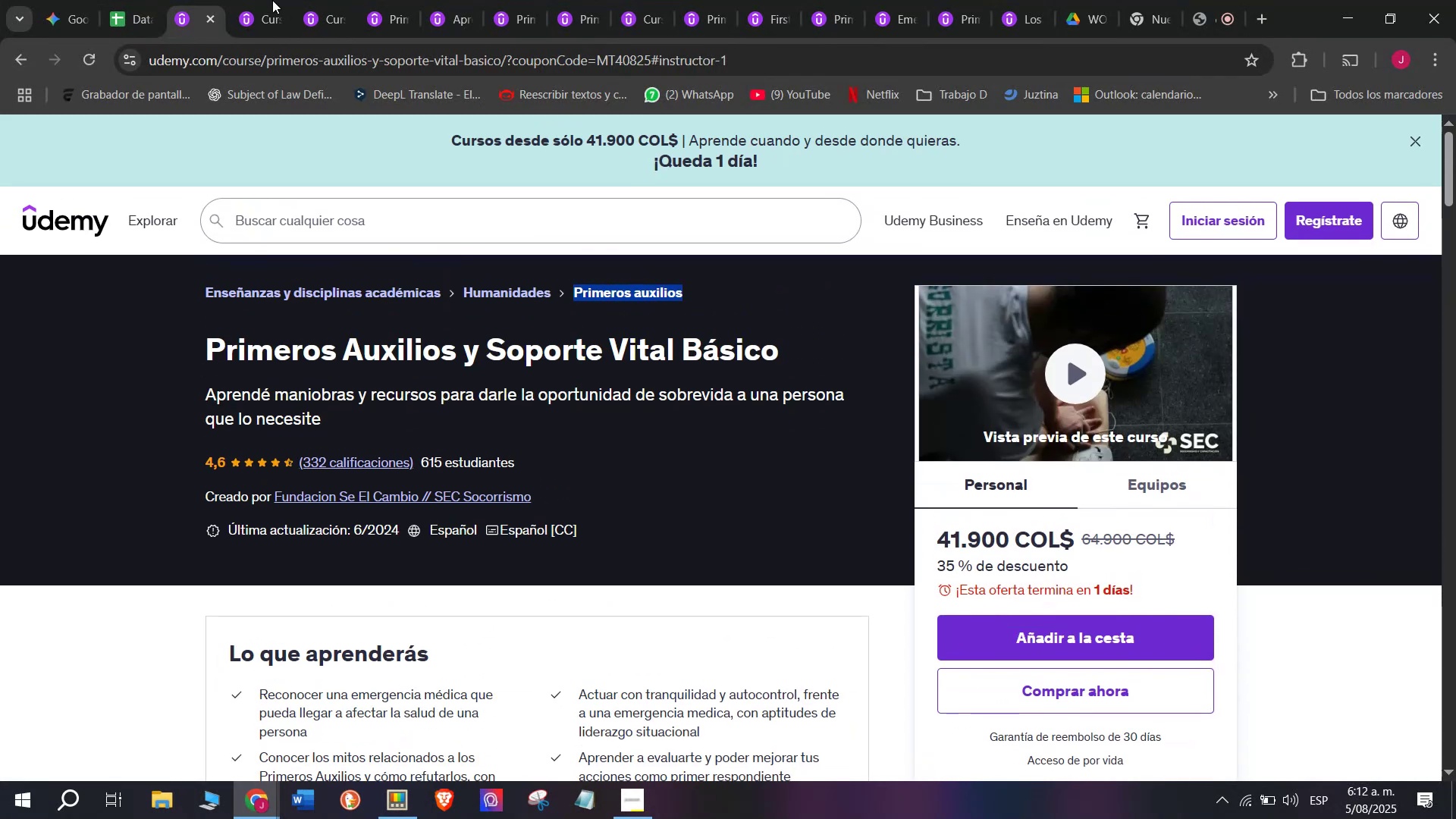 
key(Control+C)
 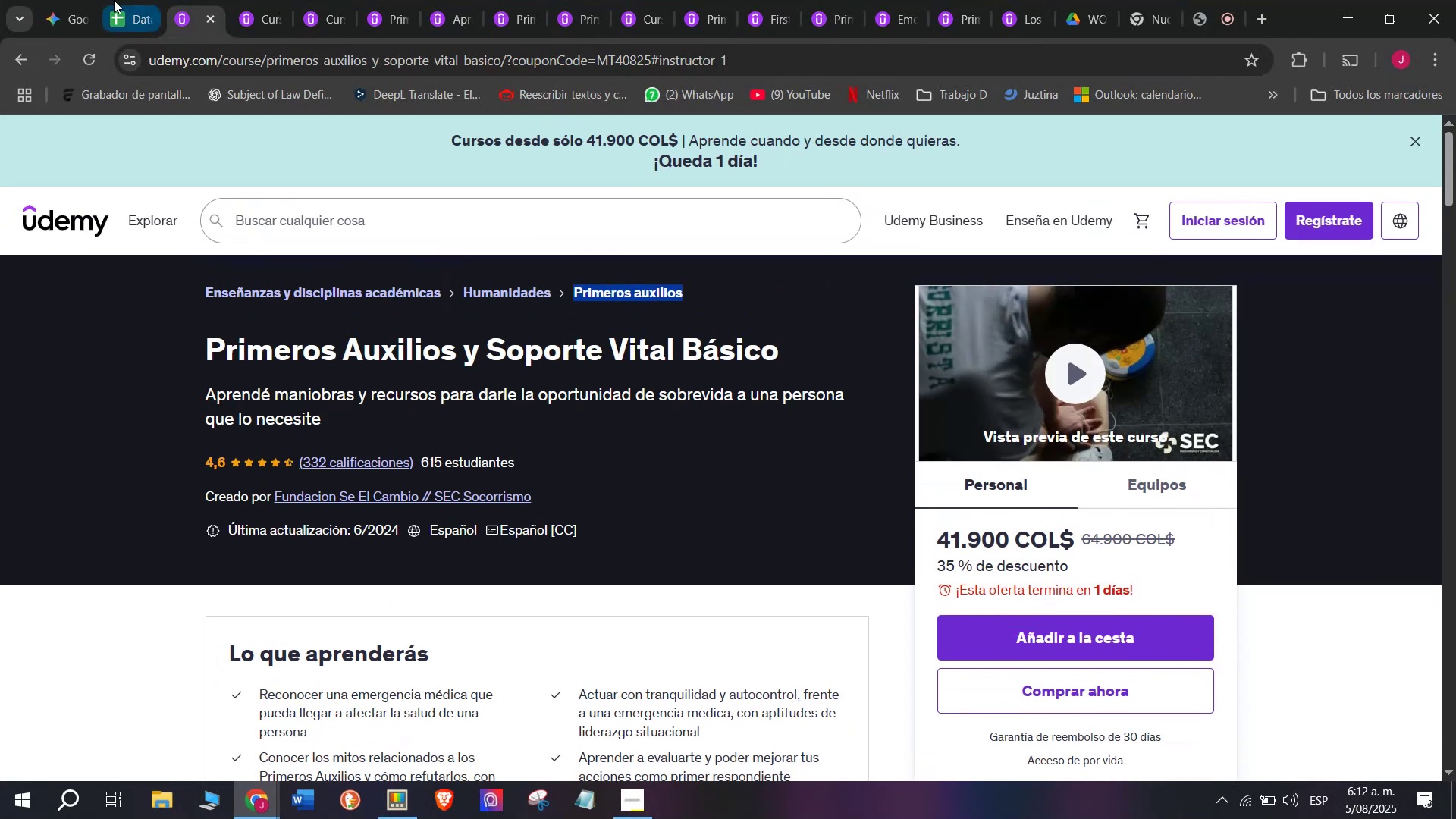 
left_click([87, 0])
 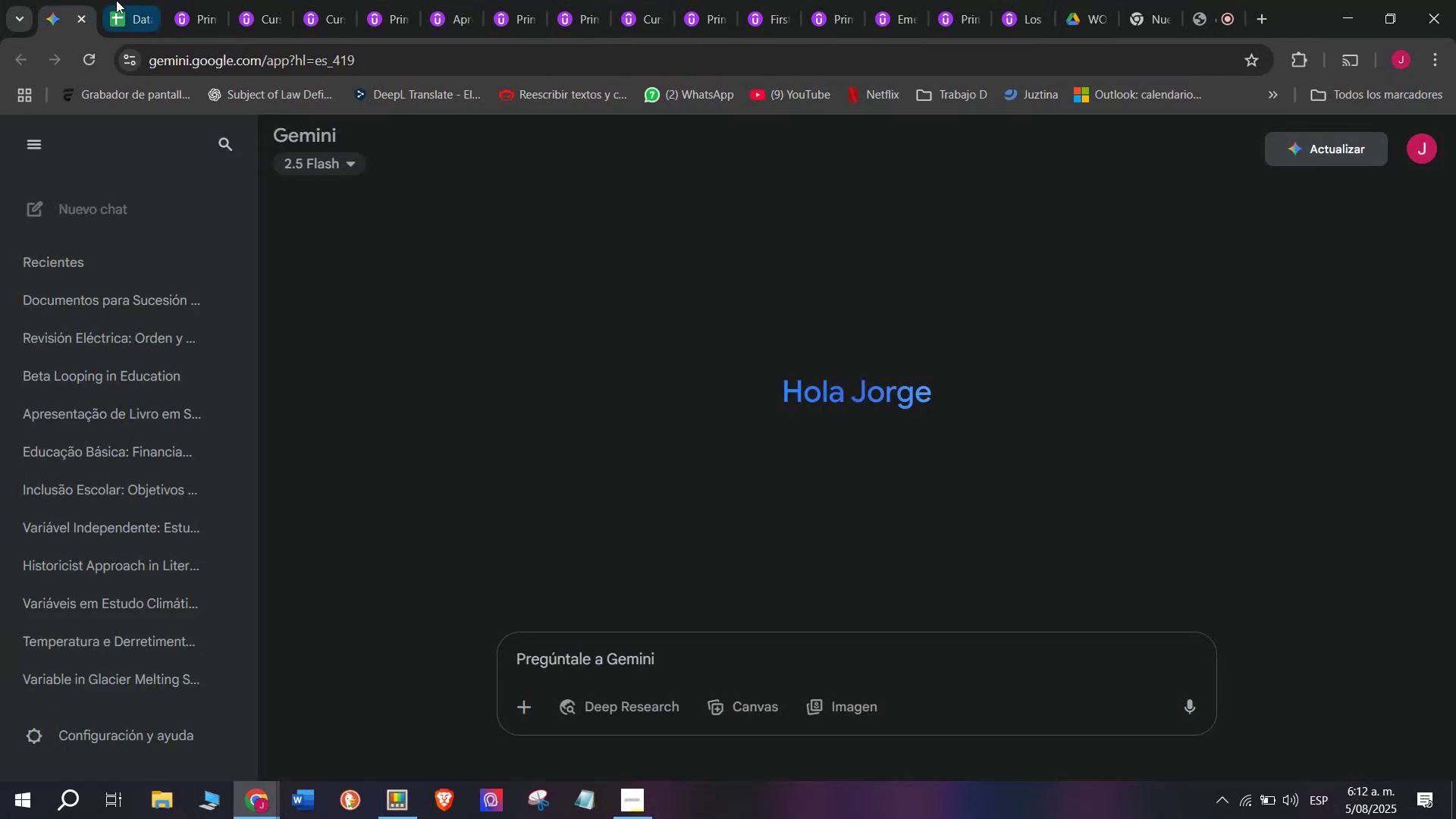 
left_click([116, 0])
 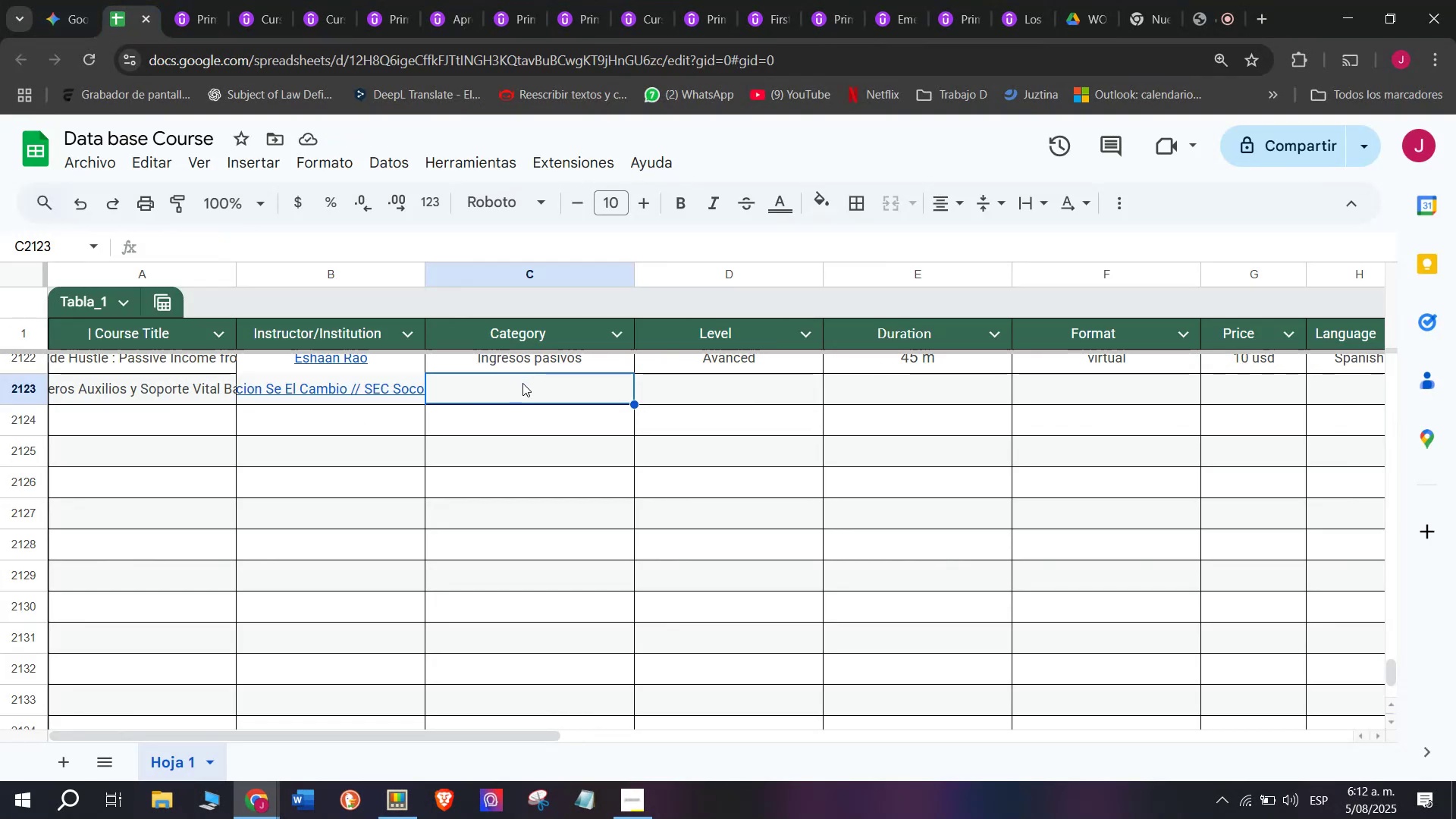 
double_click([522, 383])
 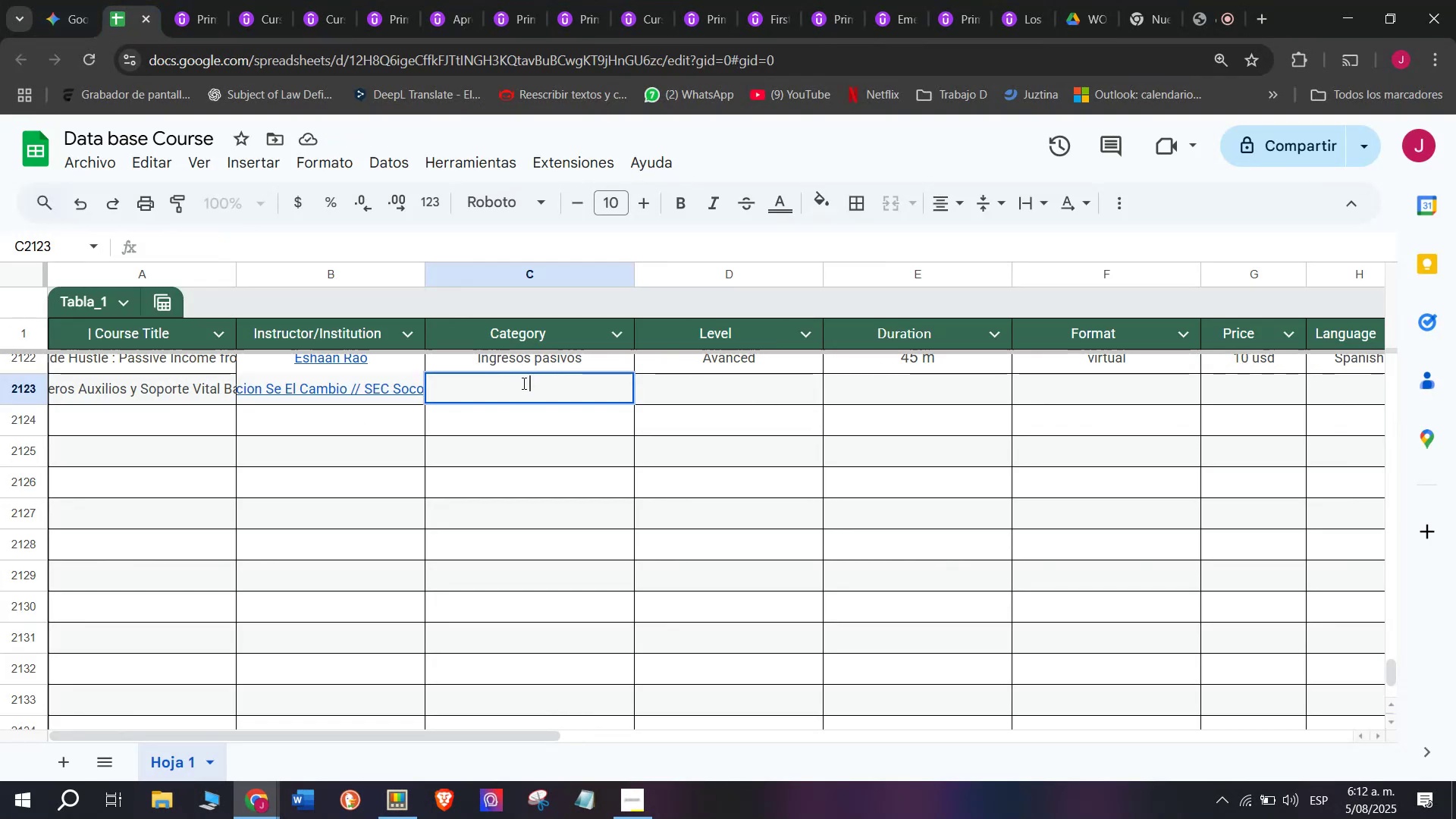 
key(Control+ControlLeft)
 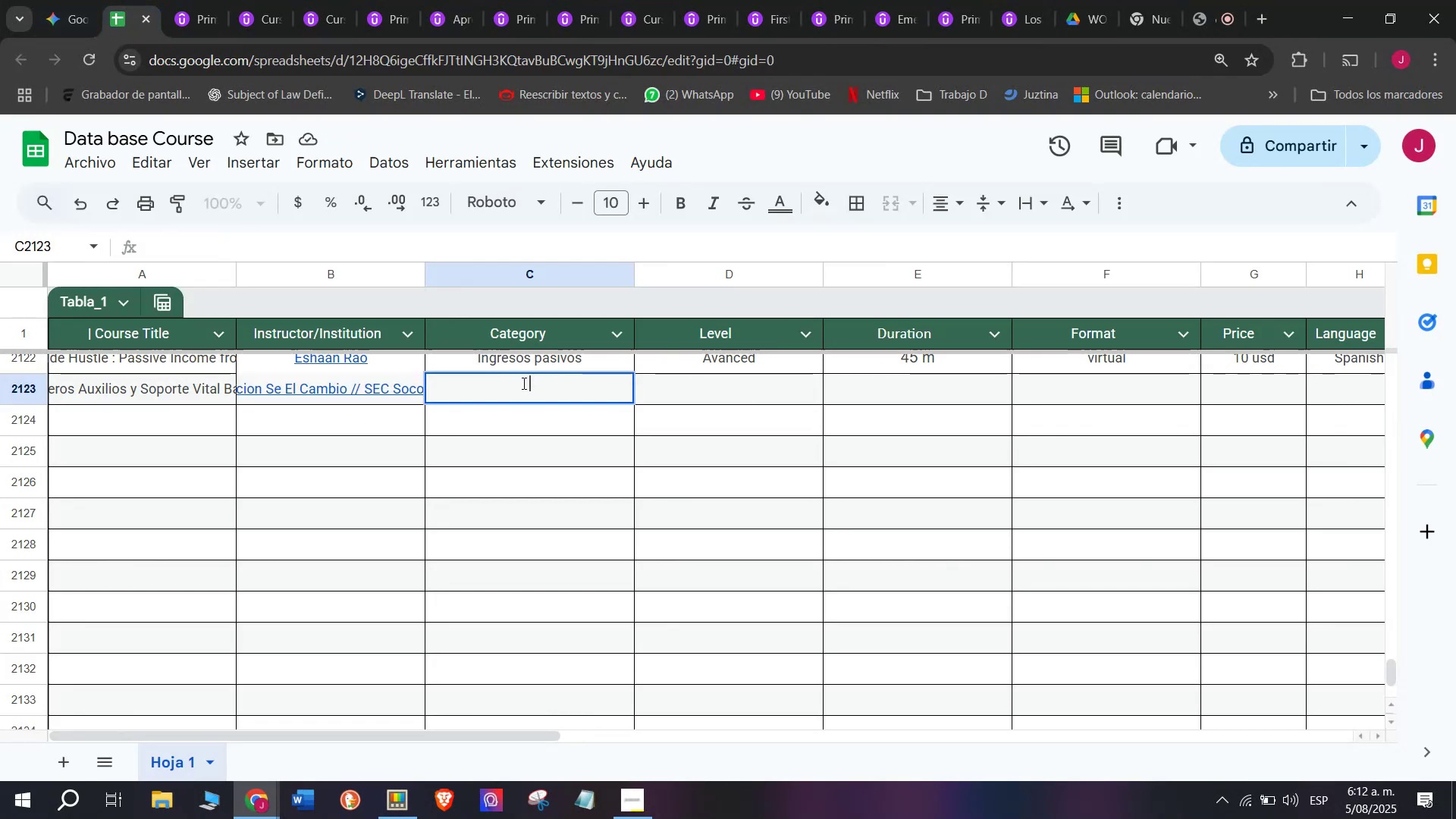 
key(Z)
 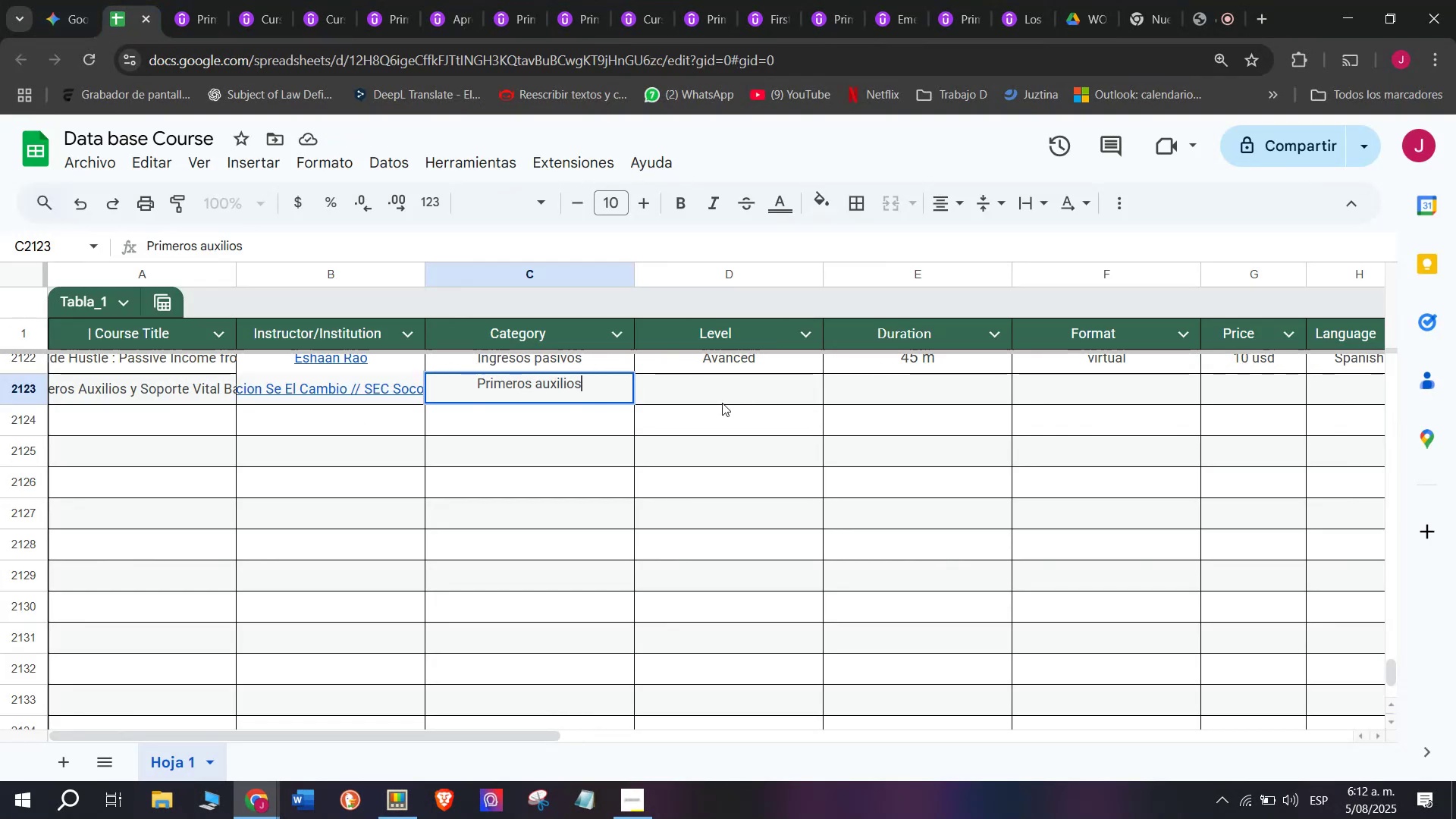 
key(Control+V)
 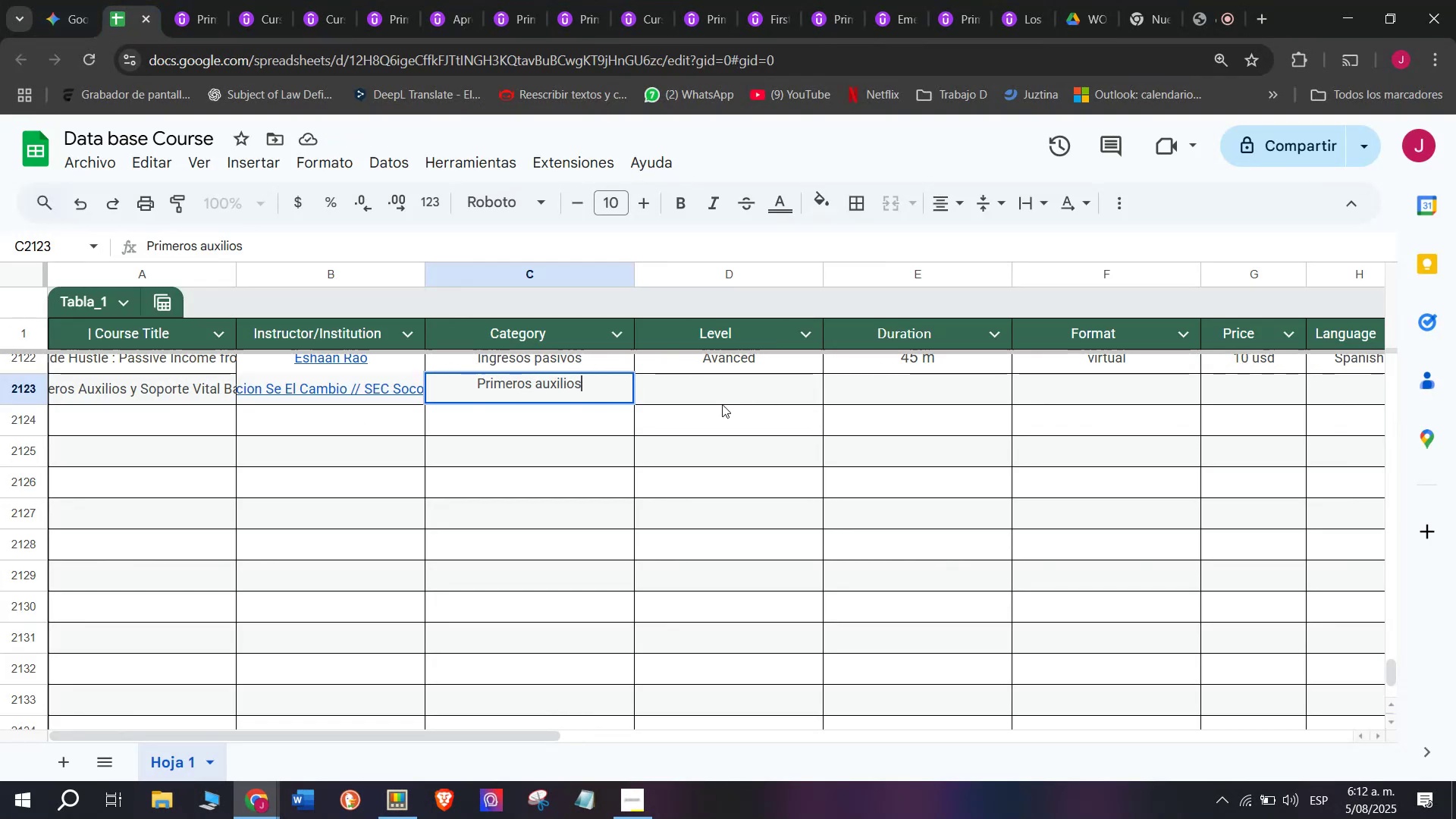 
left_click([722, 403])
 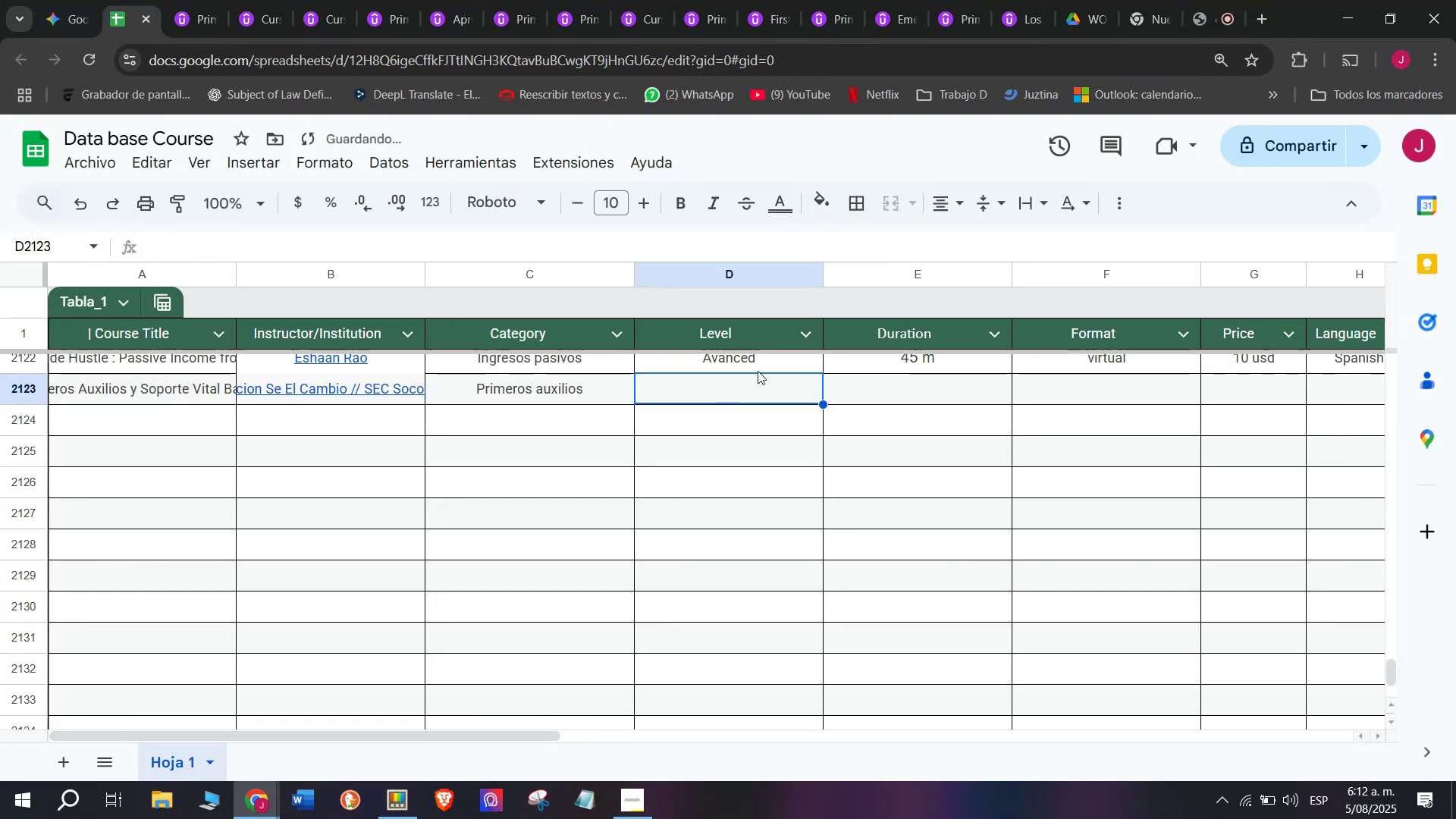 
left_click([758, 371])
 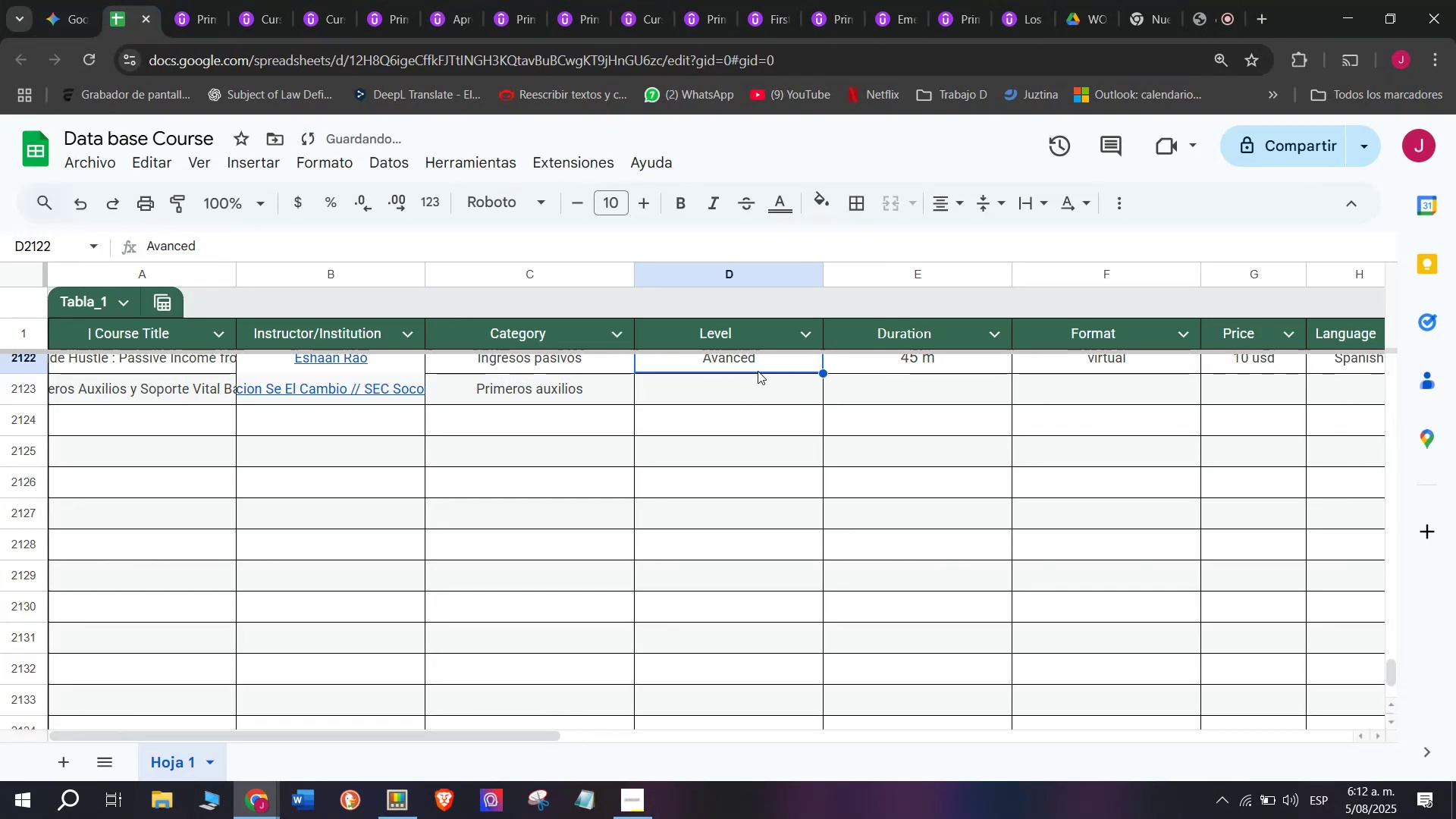 
key(Control+ControlLeft)
 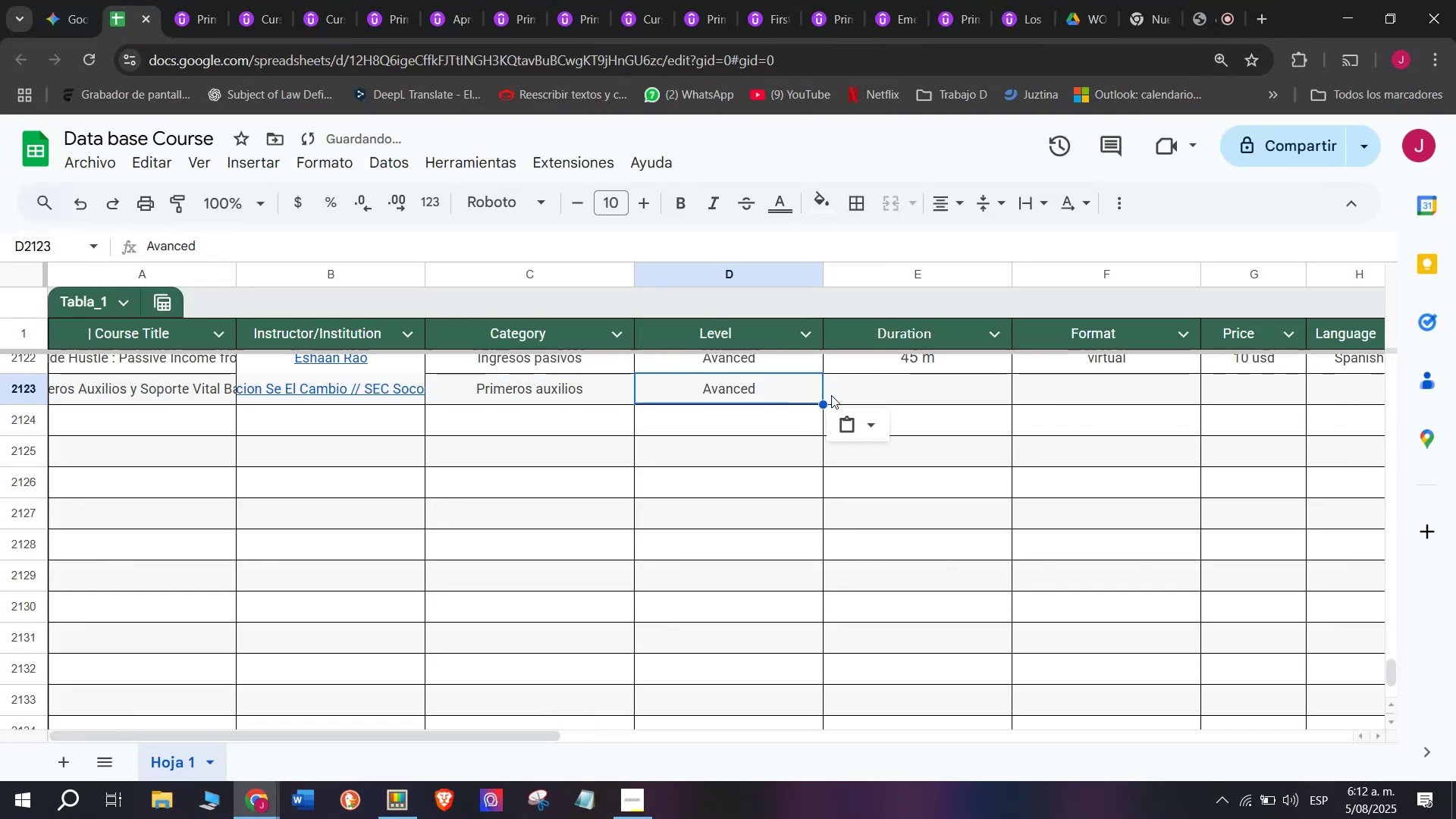 
key(Break)
 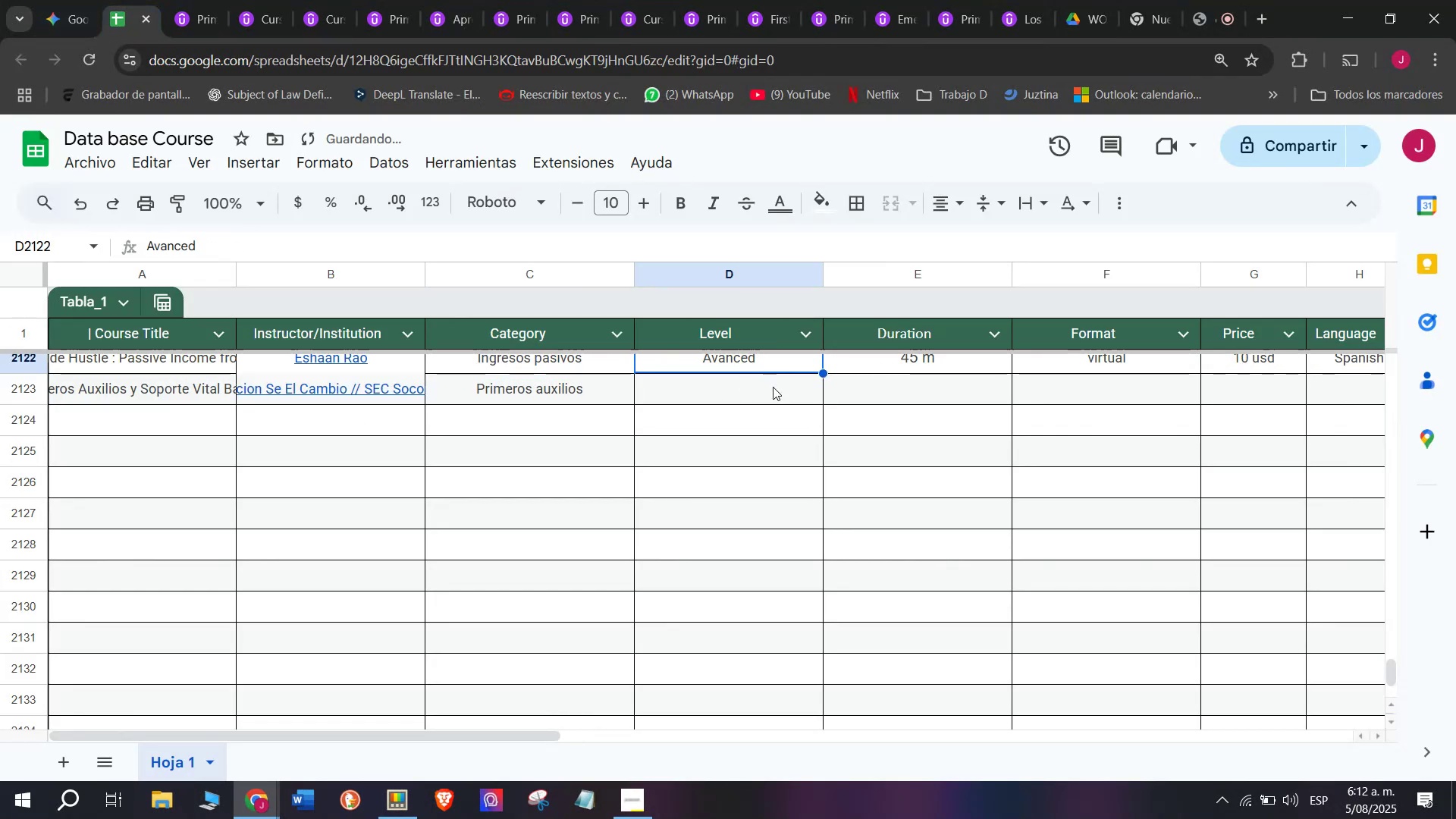 
key(Control+C)
 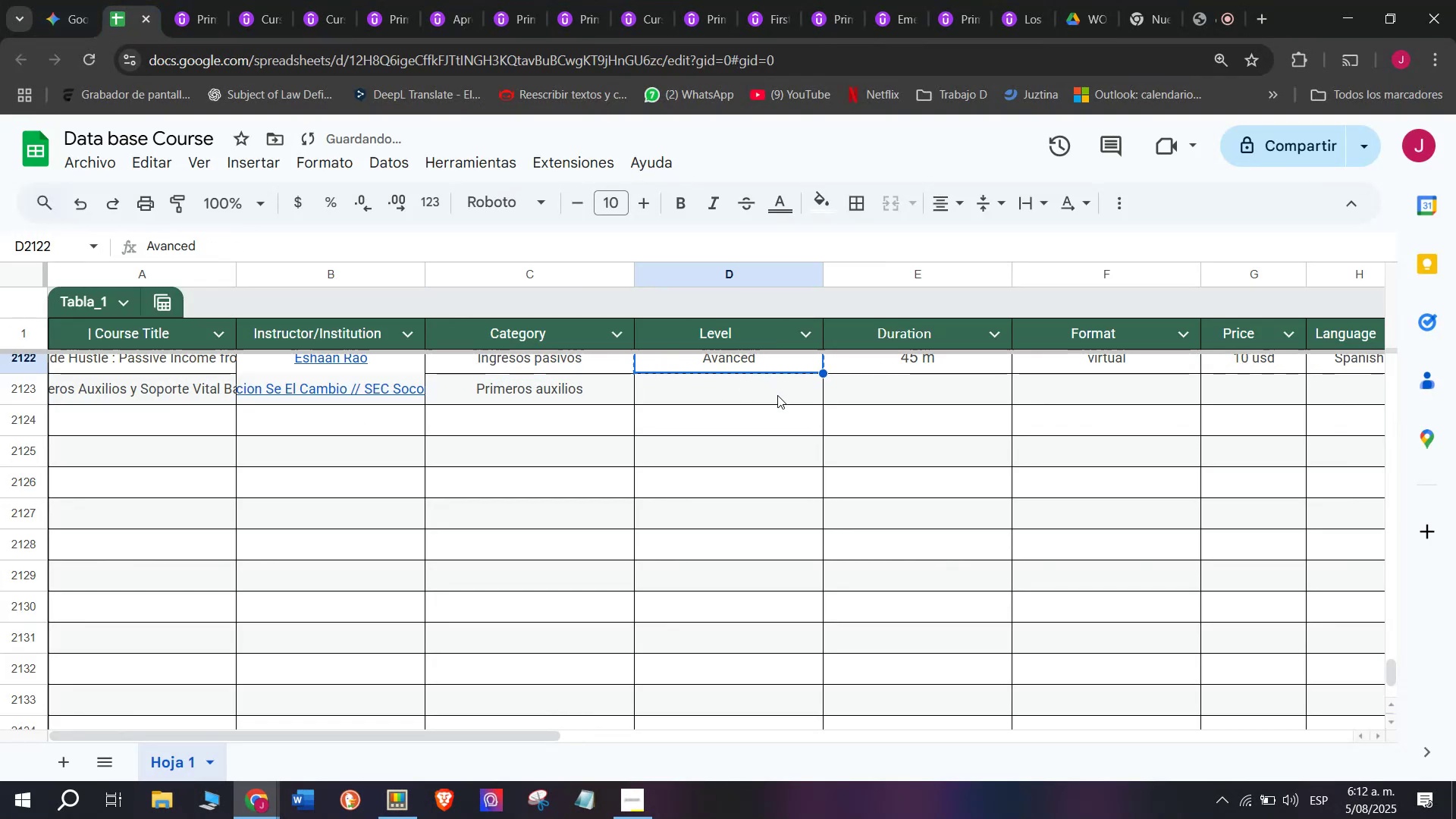 
double_click([777, 395])
 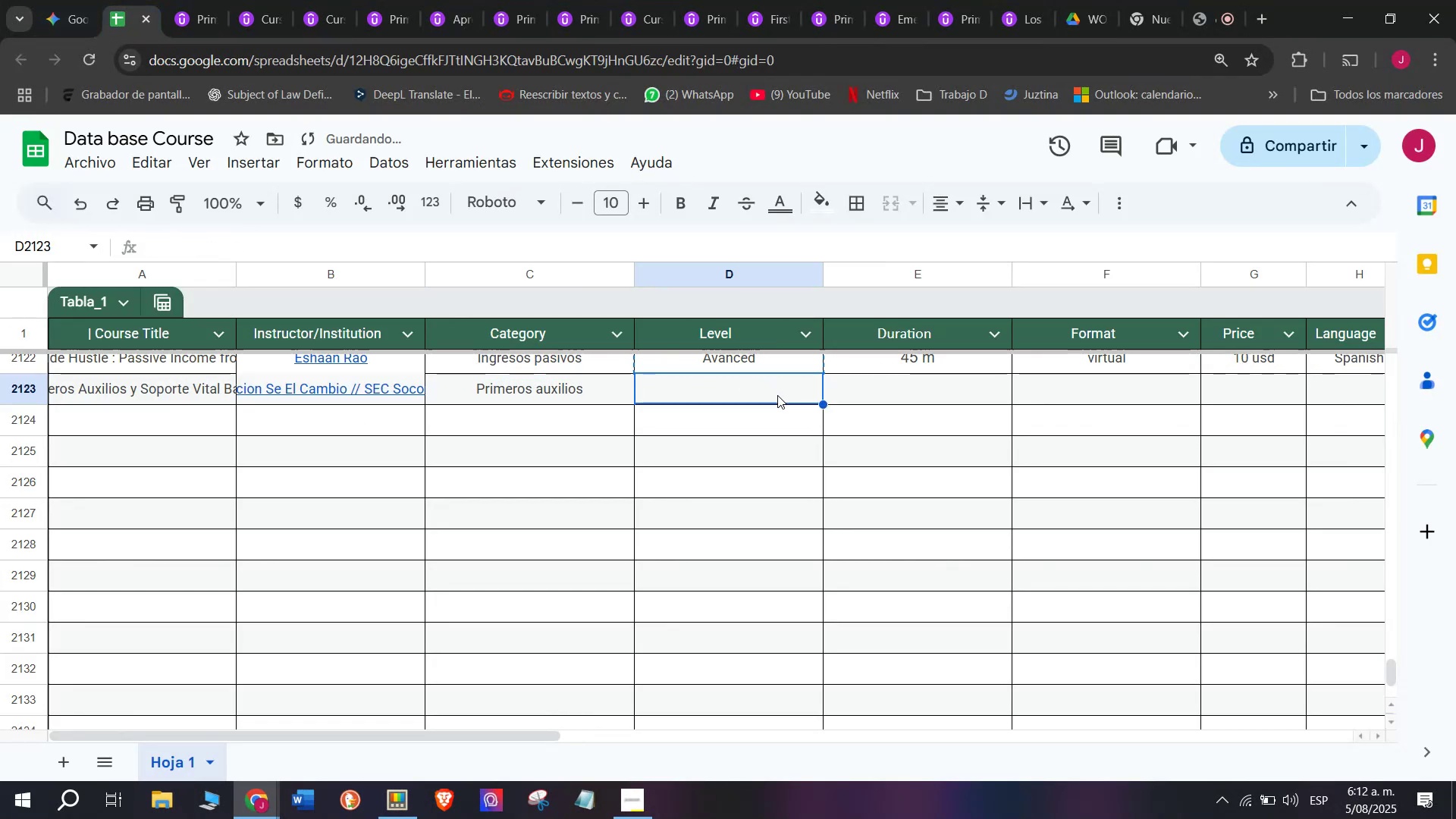 
key(Control+ControlLeft)
 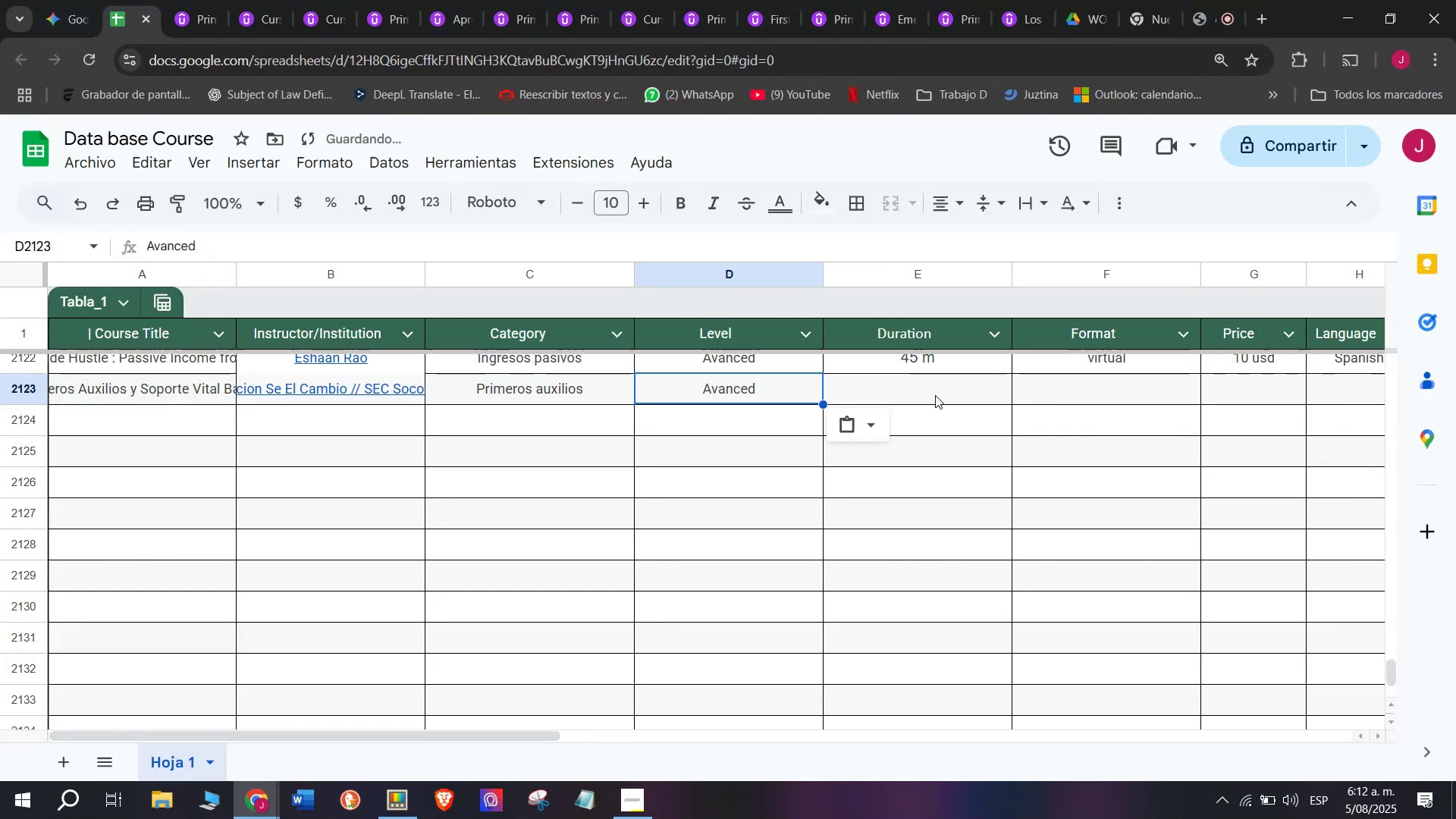 
key(Z)
 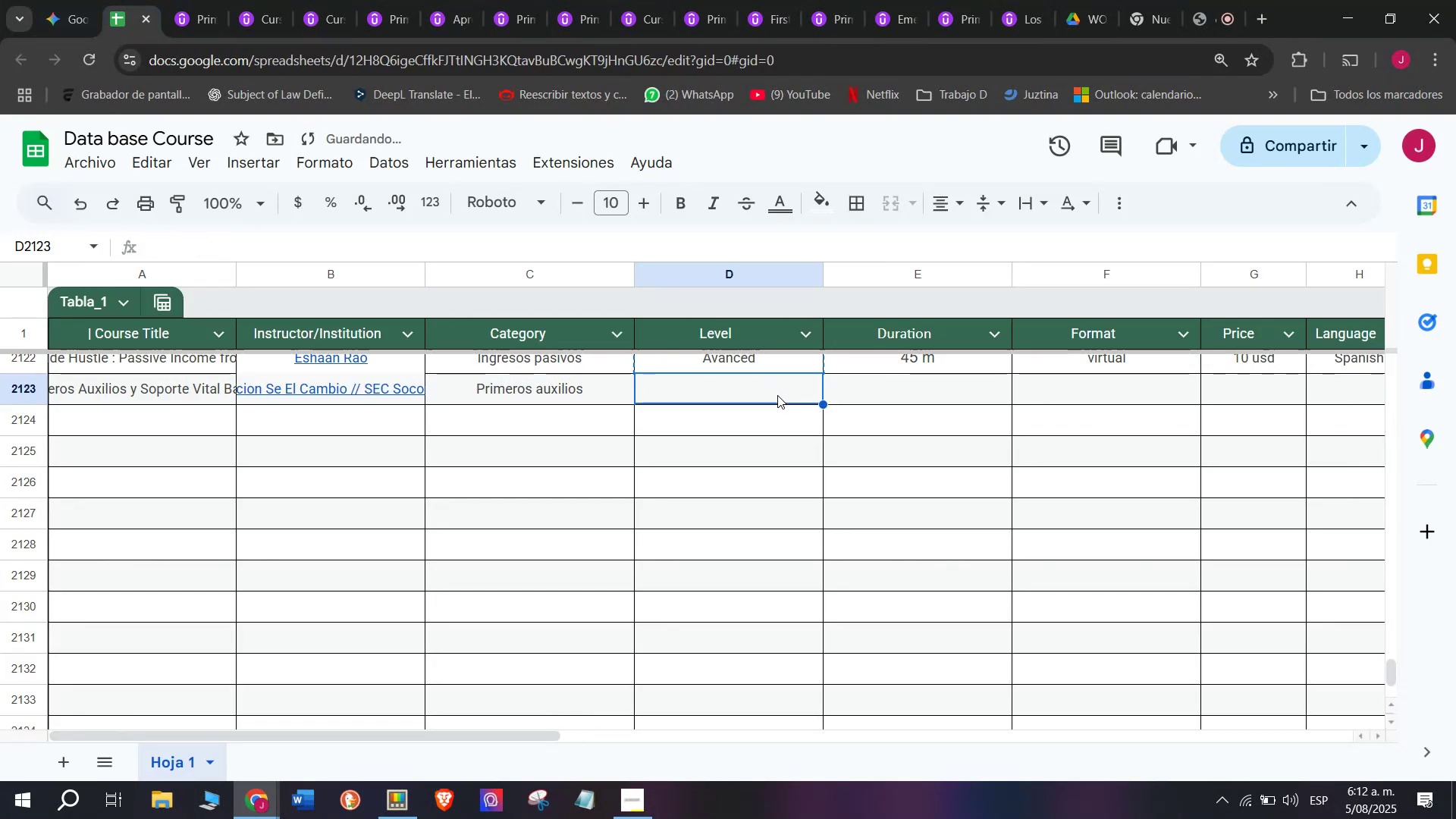 
key(Control+V)
 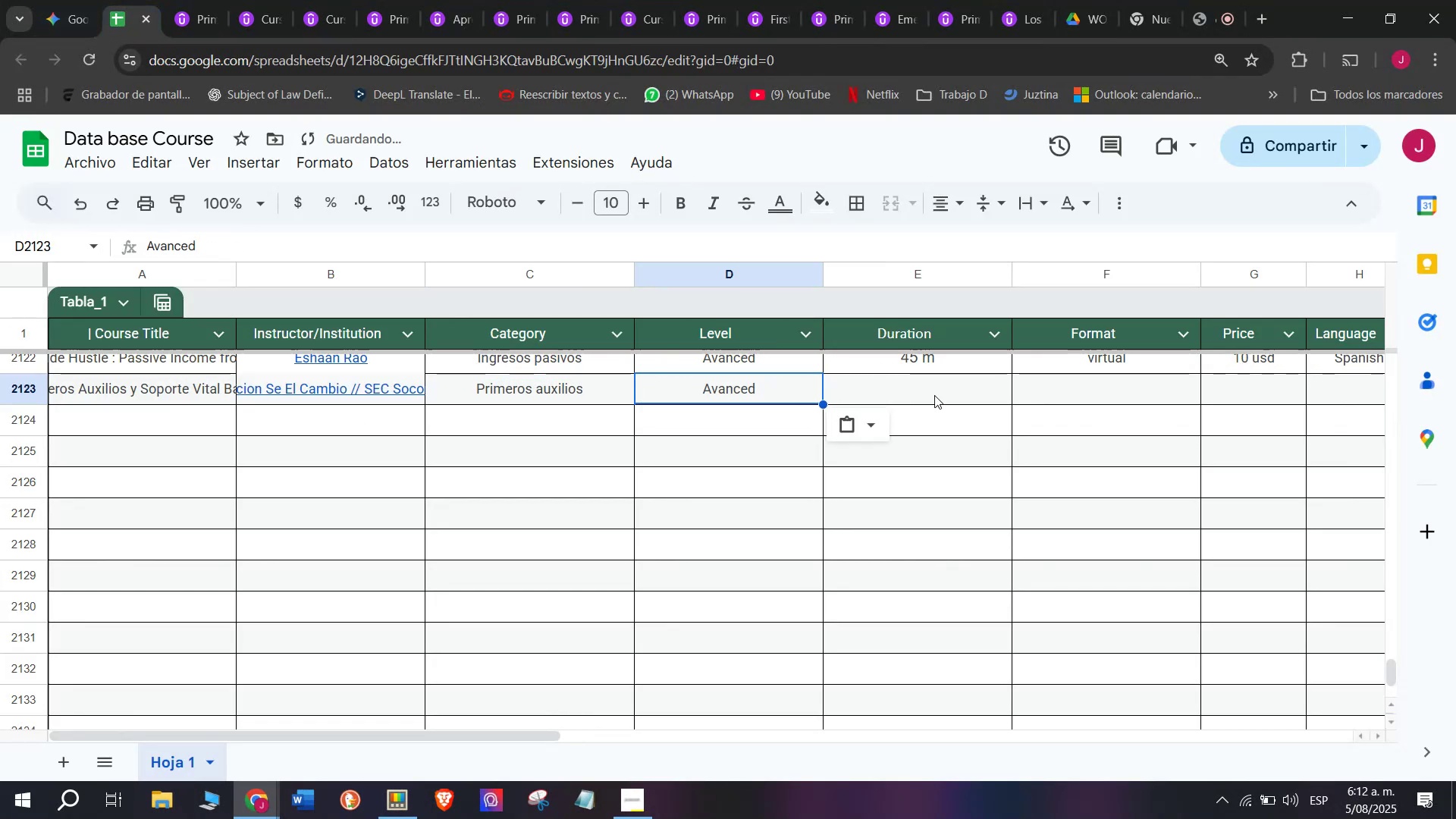 
left_click([935, 395])
 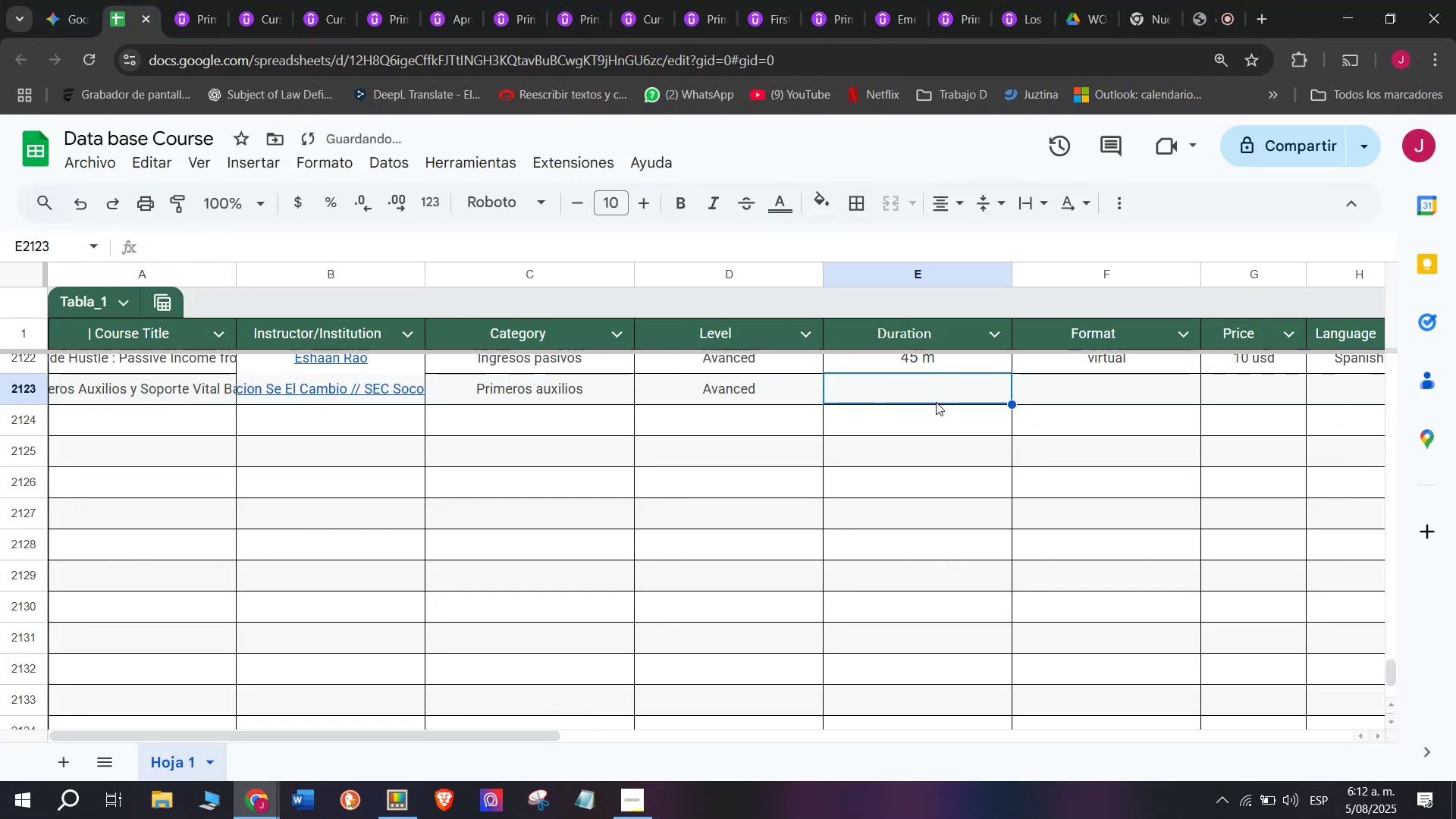 
double_click([936, 402])
 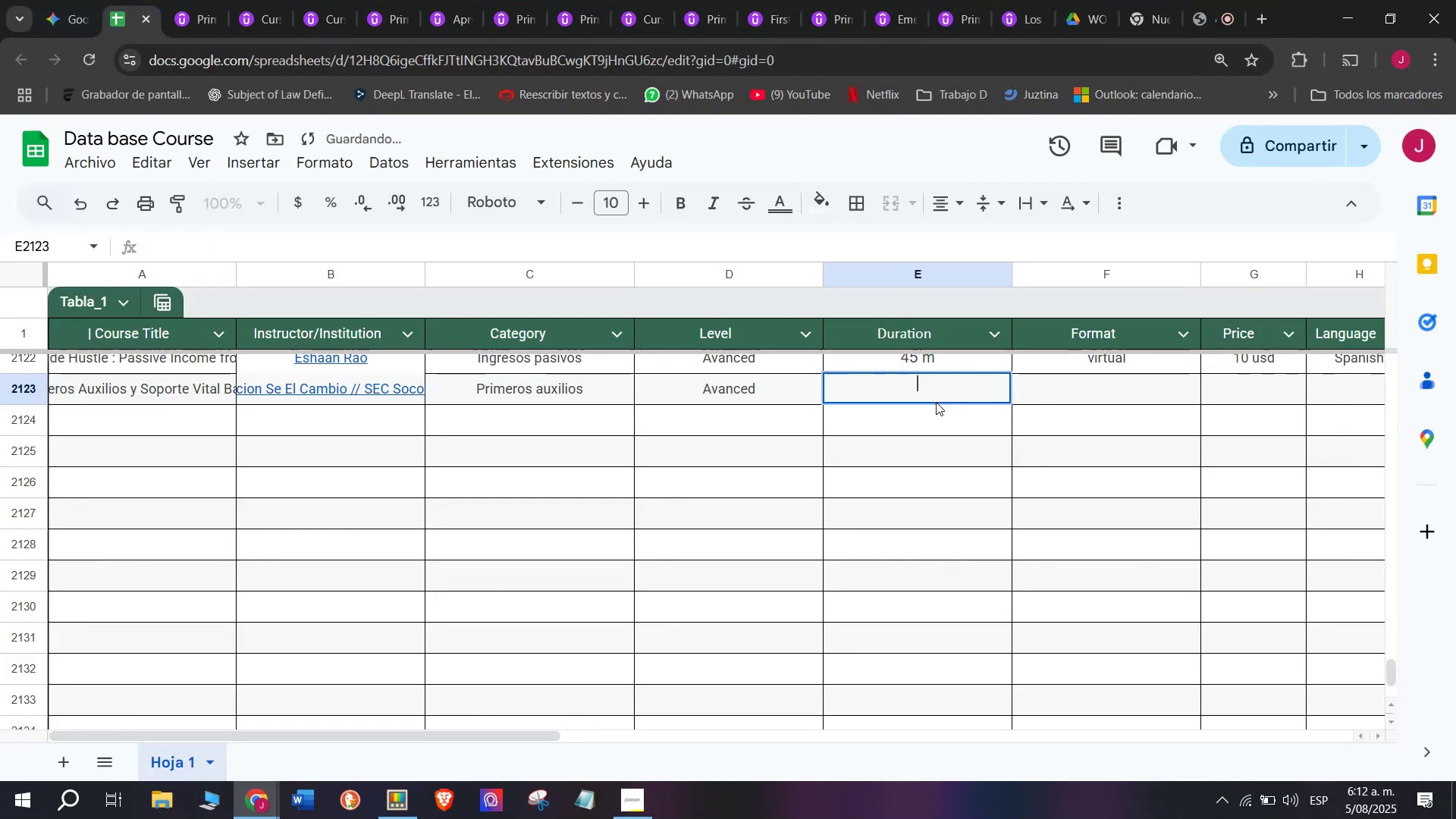 
key(C)
 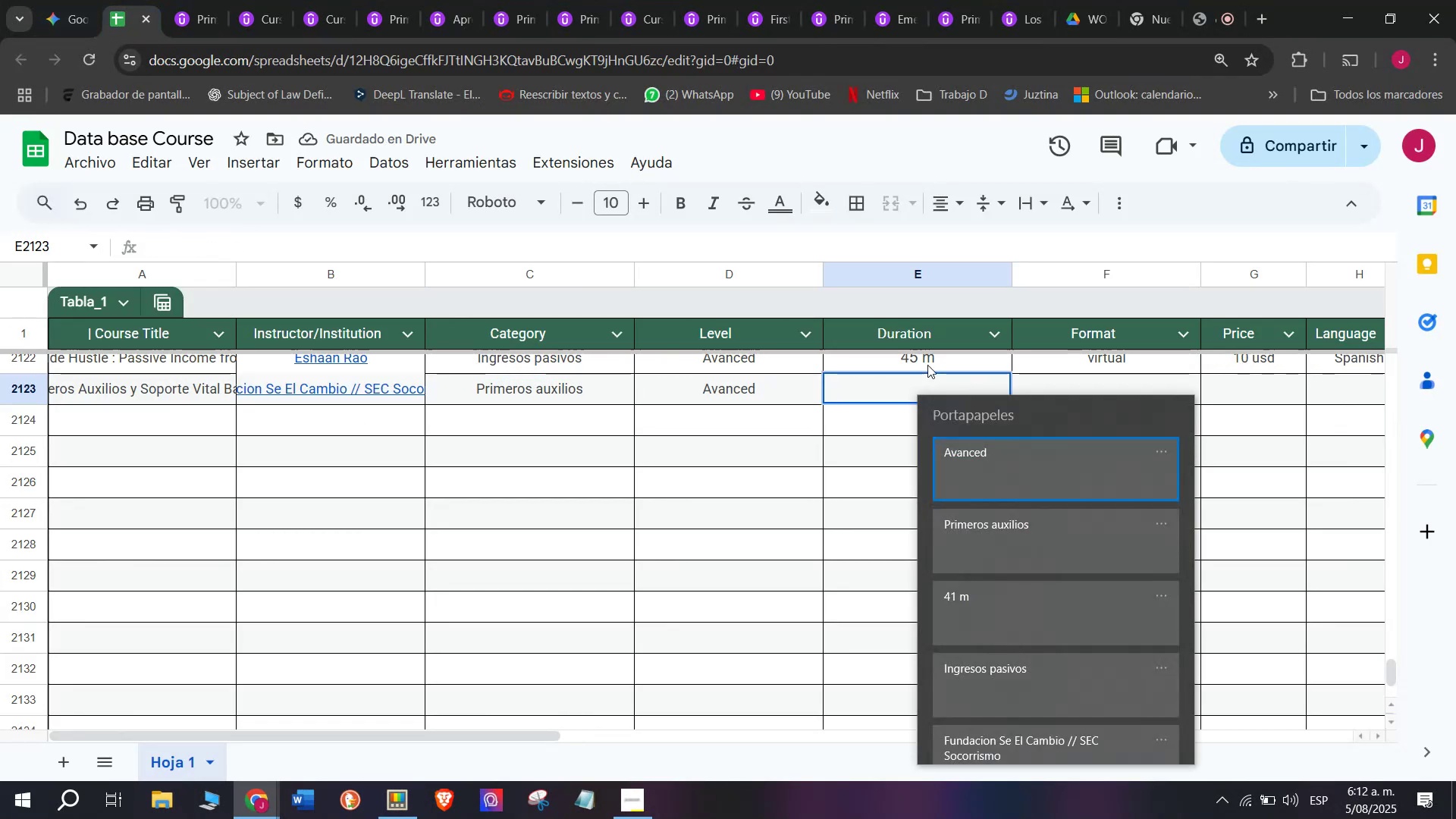 
key(Meta+MetaLeft)
 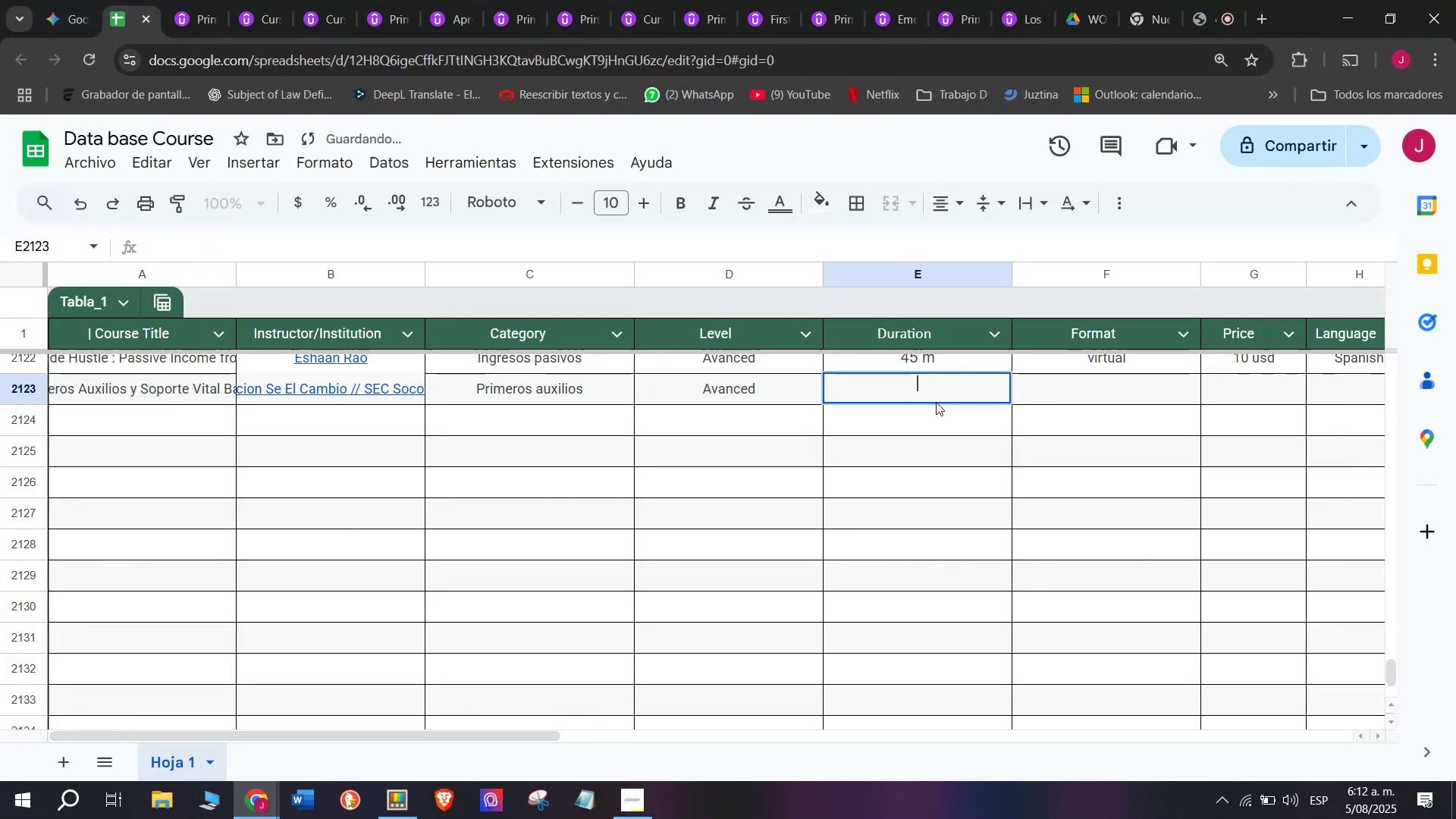 
key(Meta+V)
 